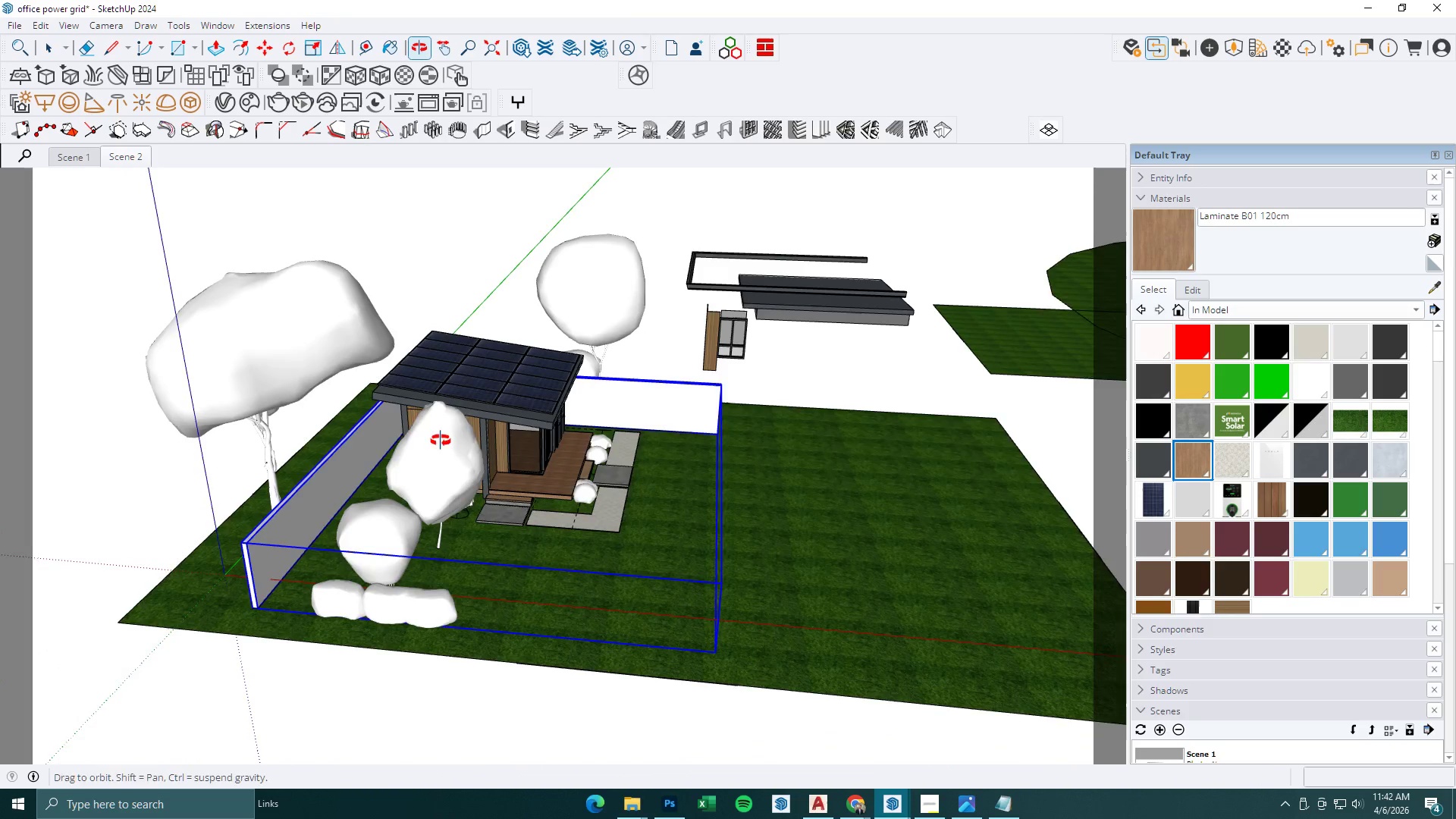 
double_click([303, 486])
 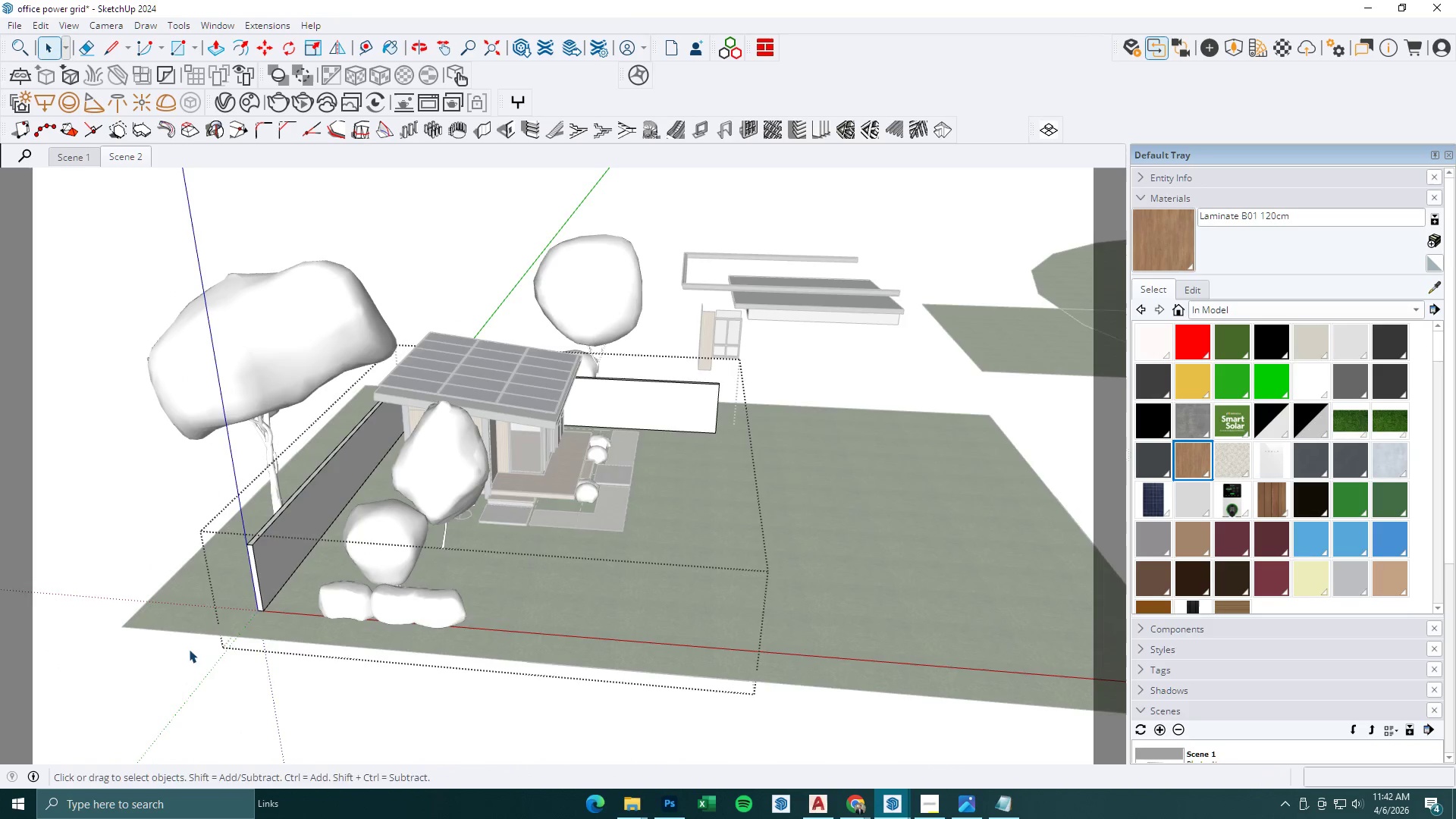 
left_click_drag(start_coordinate=[237, 681], to_coordinate=[434, 322])
 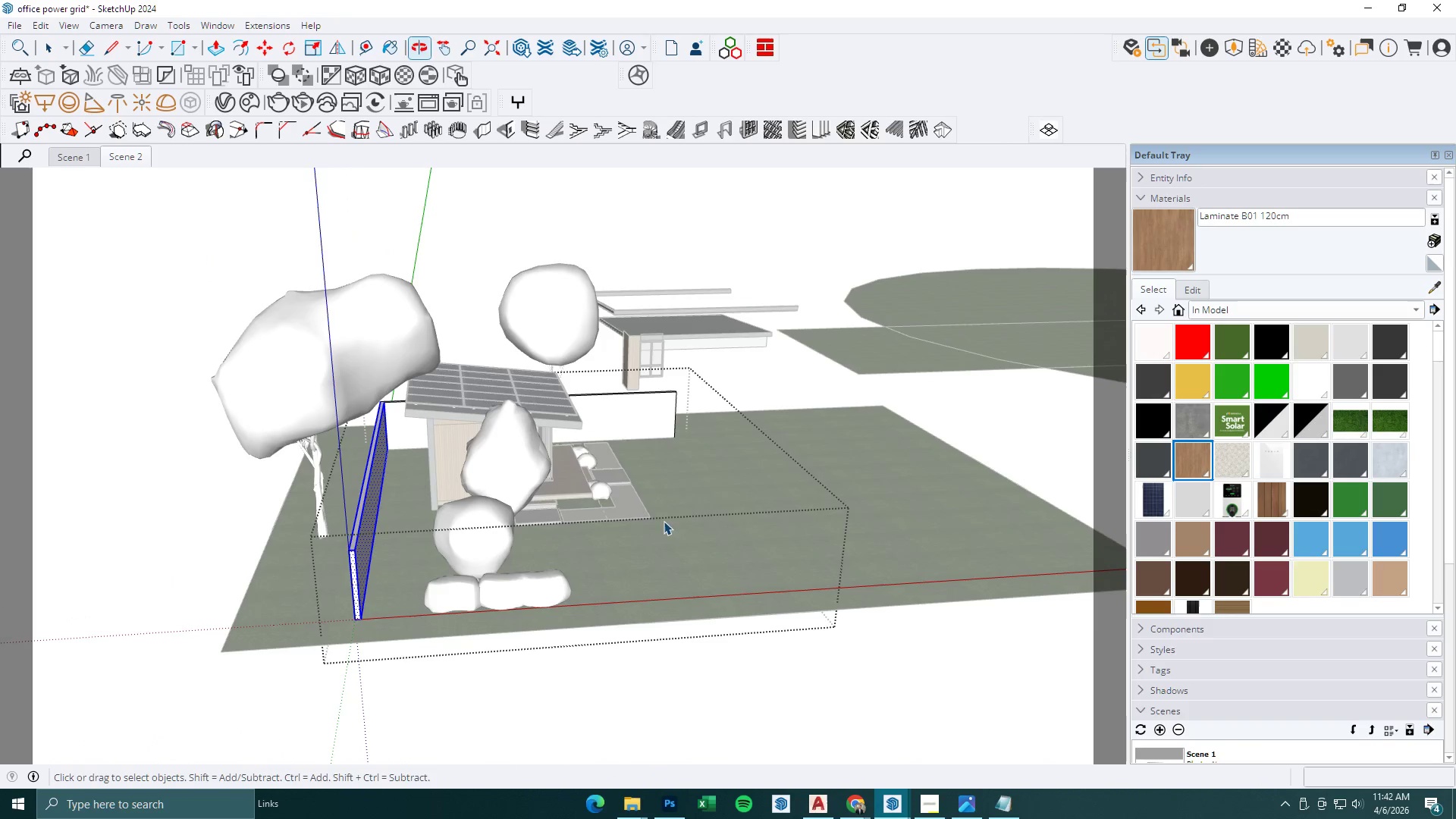 
scroll: coordinate [185, 655], scroll_direction: down, amount: 1.0
 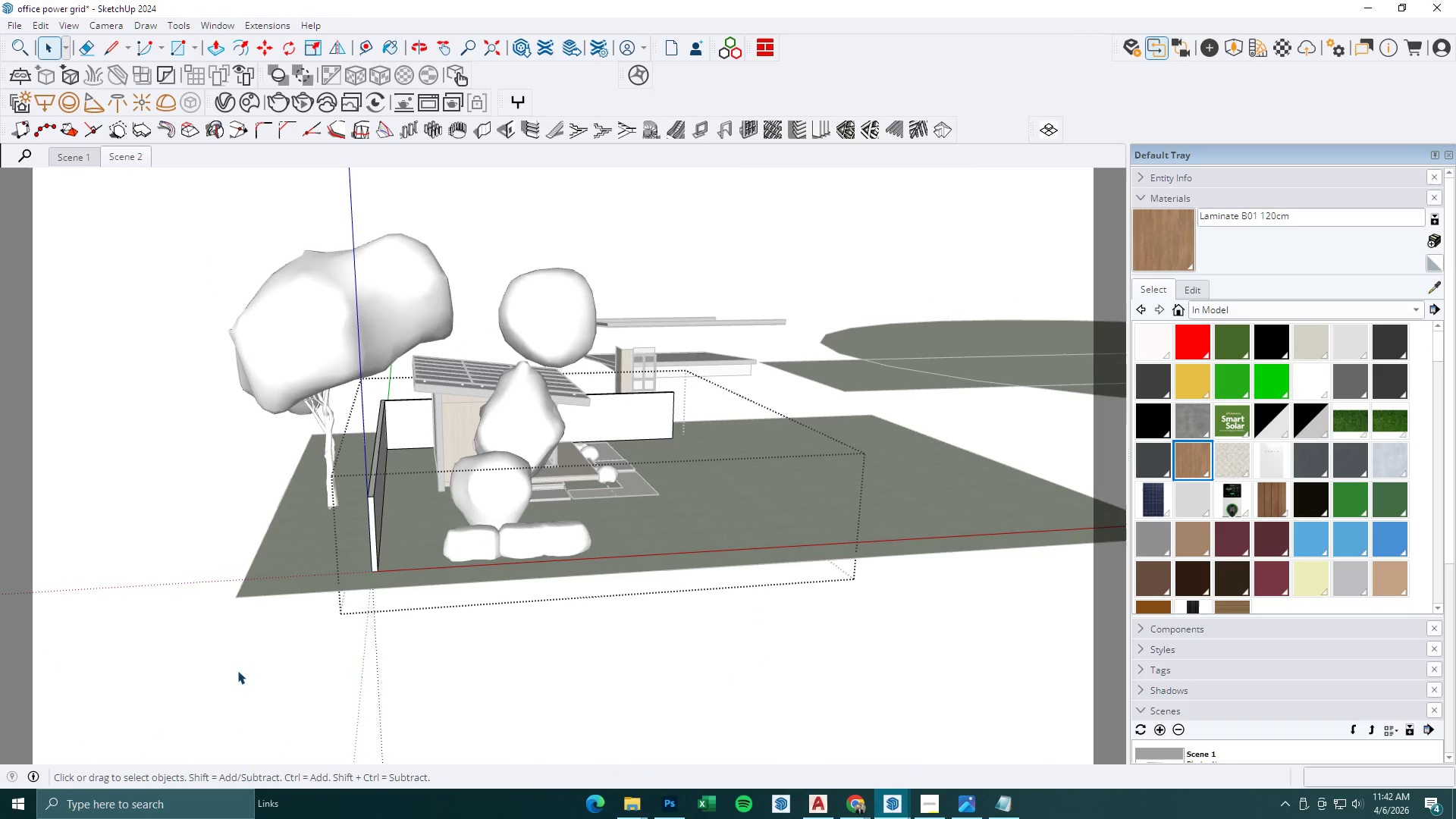 
key(M)
 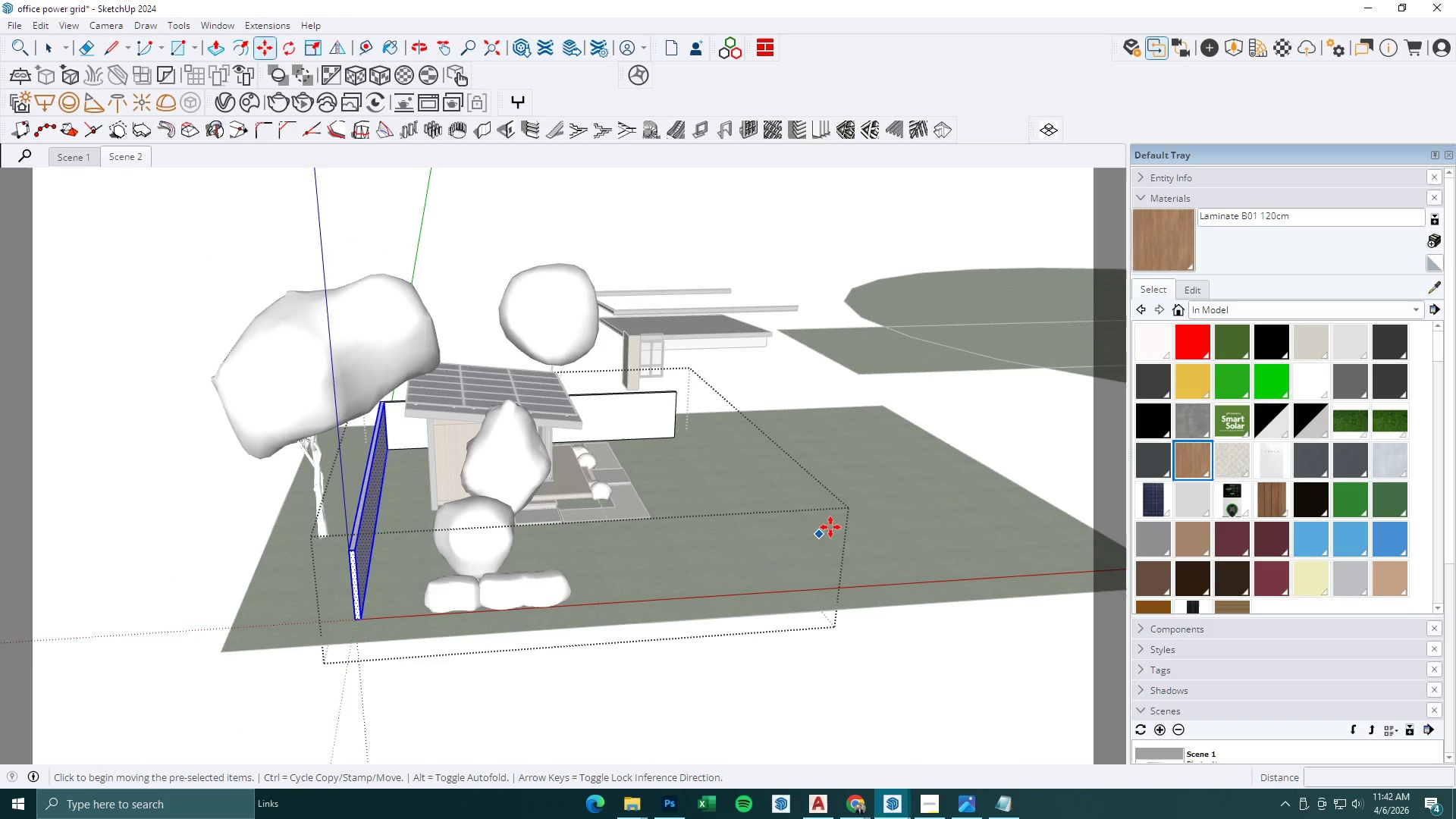 
left_click([833, 527])
 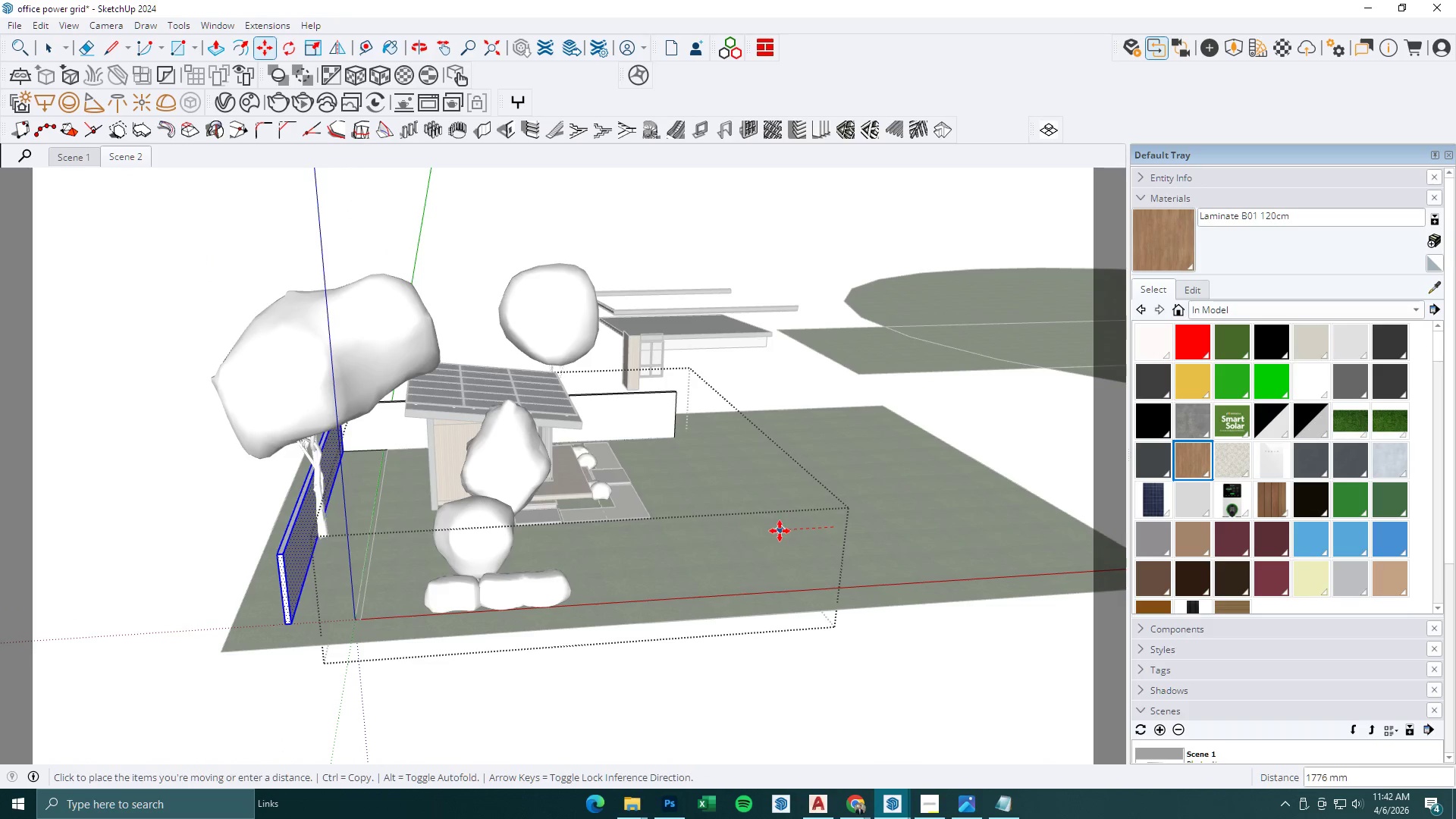 
left_click([774, 532])
 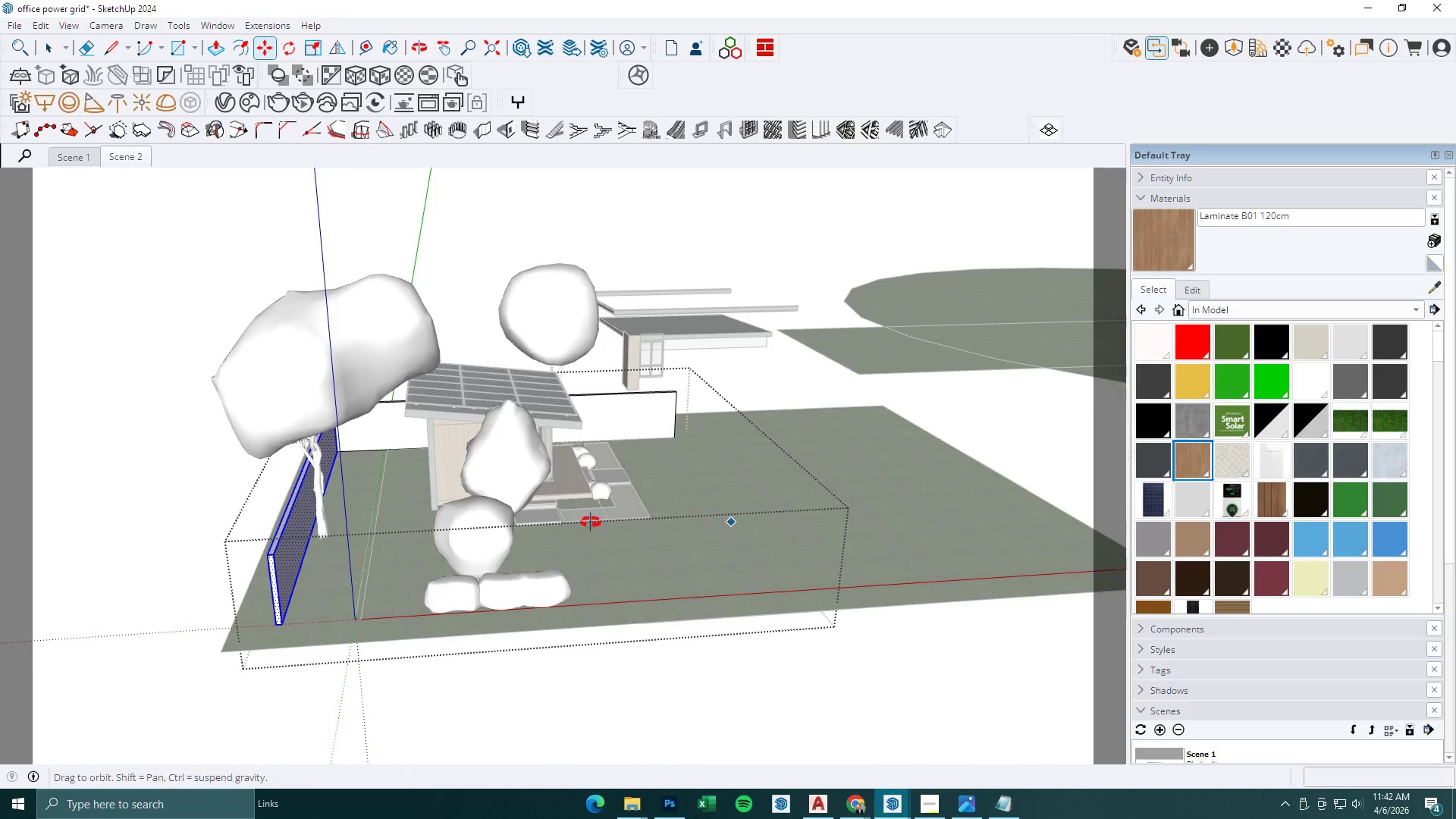 
key(Space)
 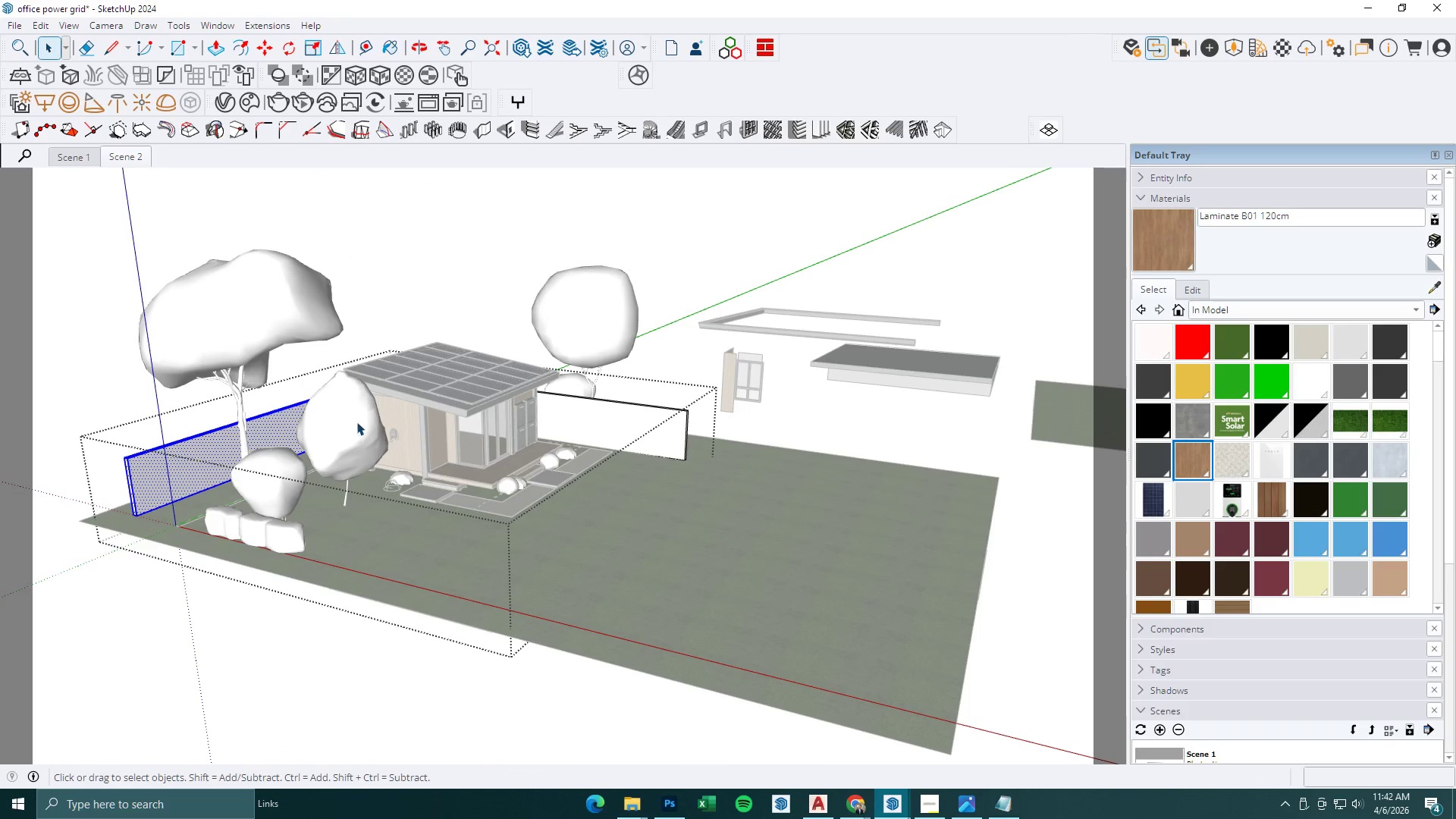 
left_click([345, 419])
 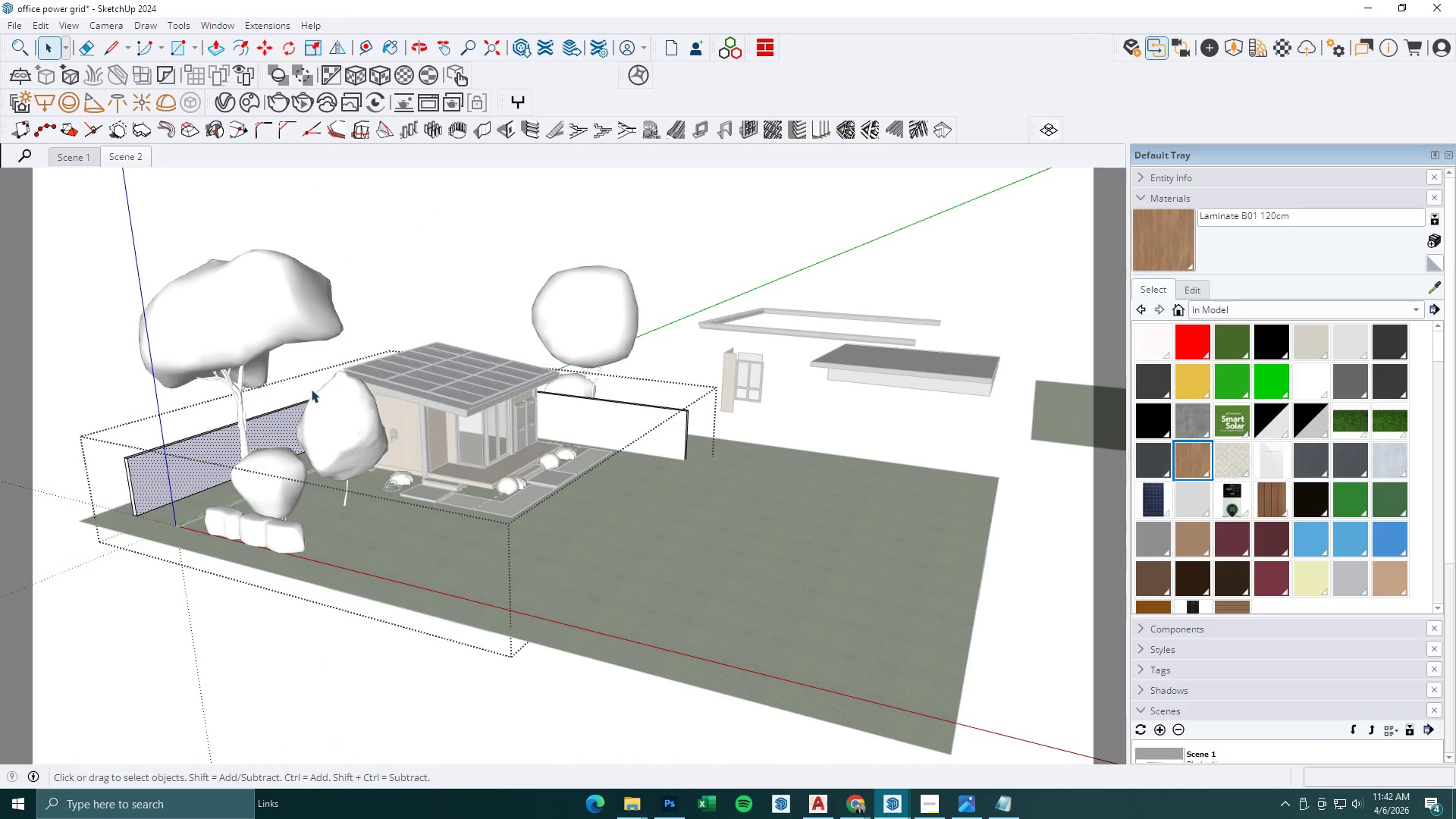 
key(Escape)
 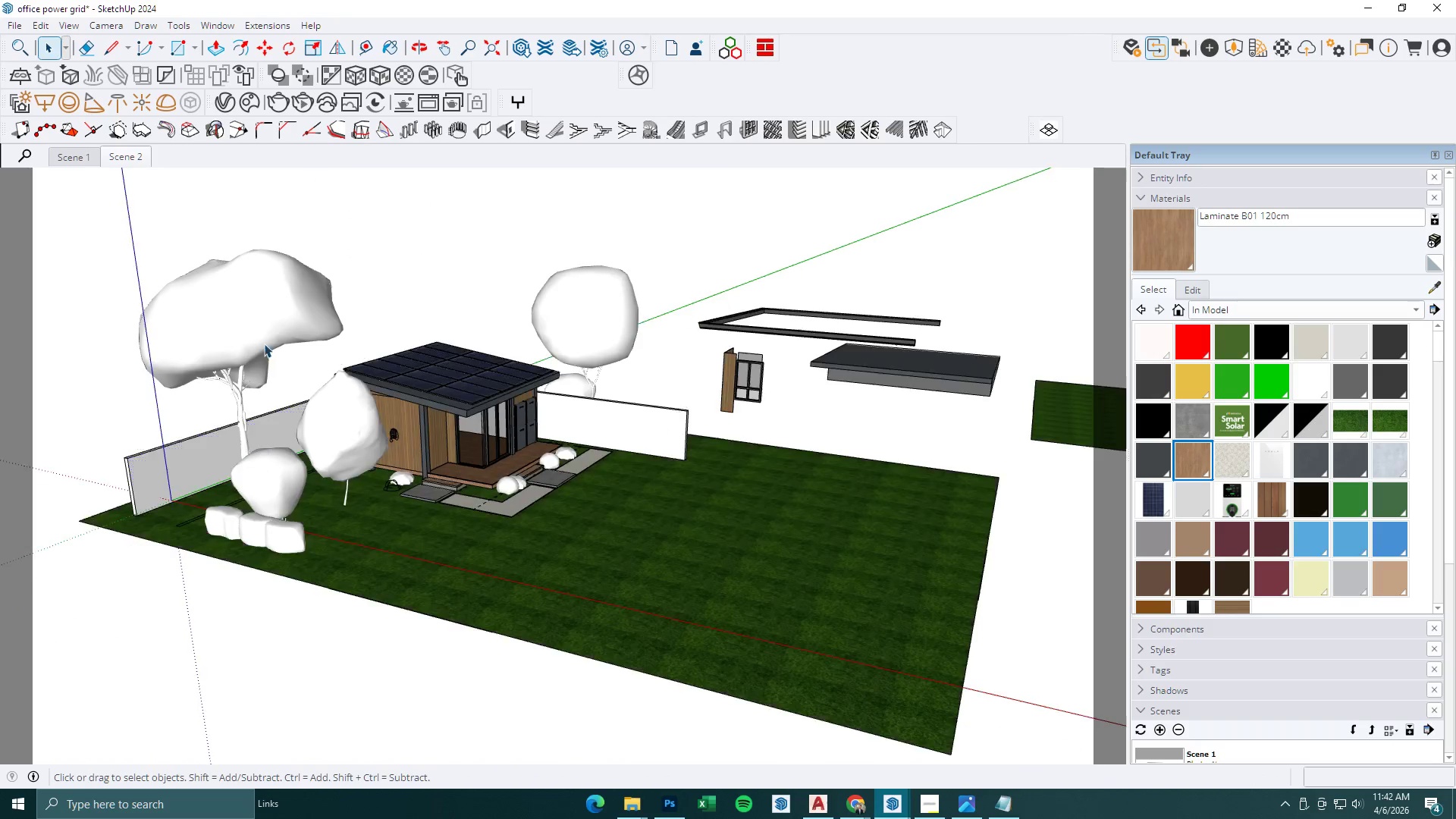 
key(Escape)
 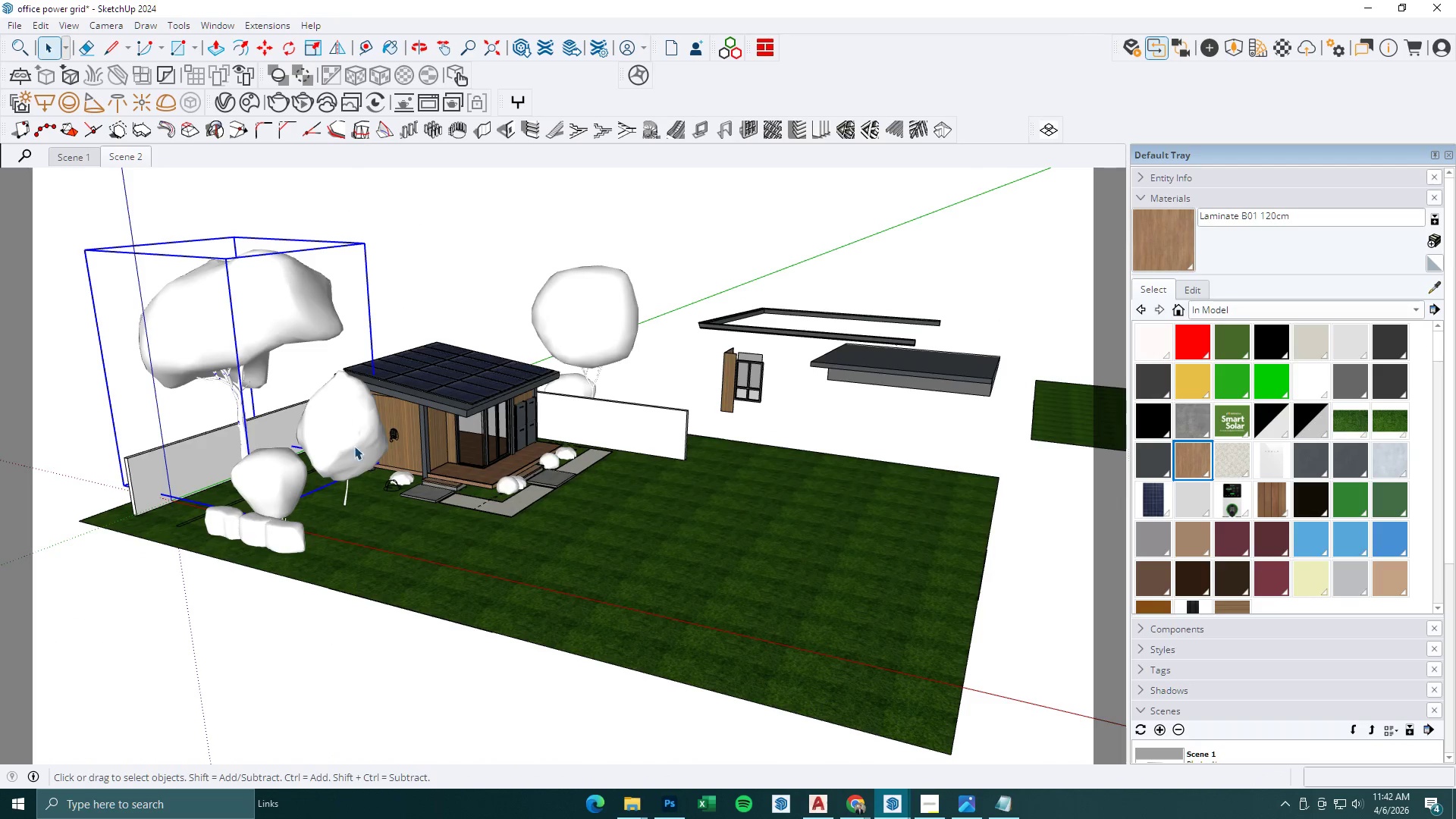 
double_click([340, 438])
 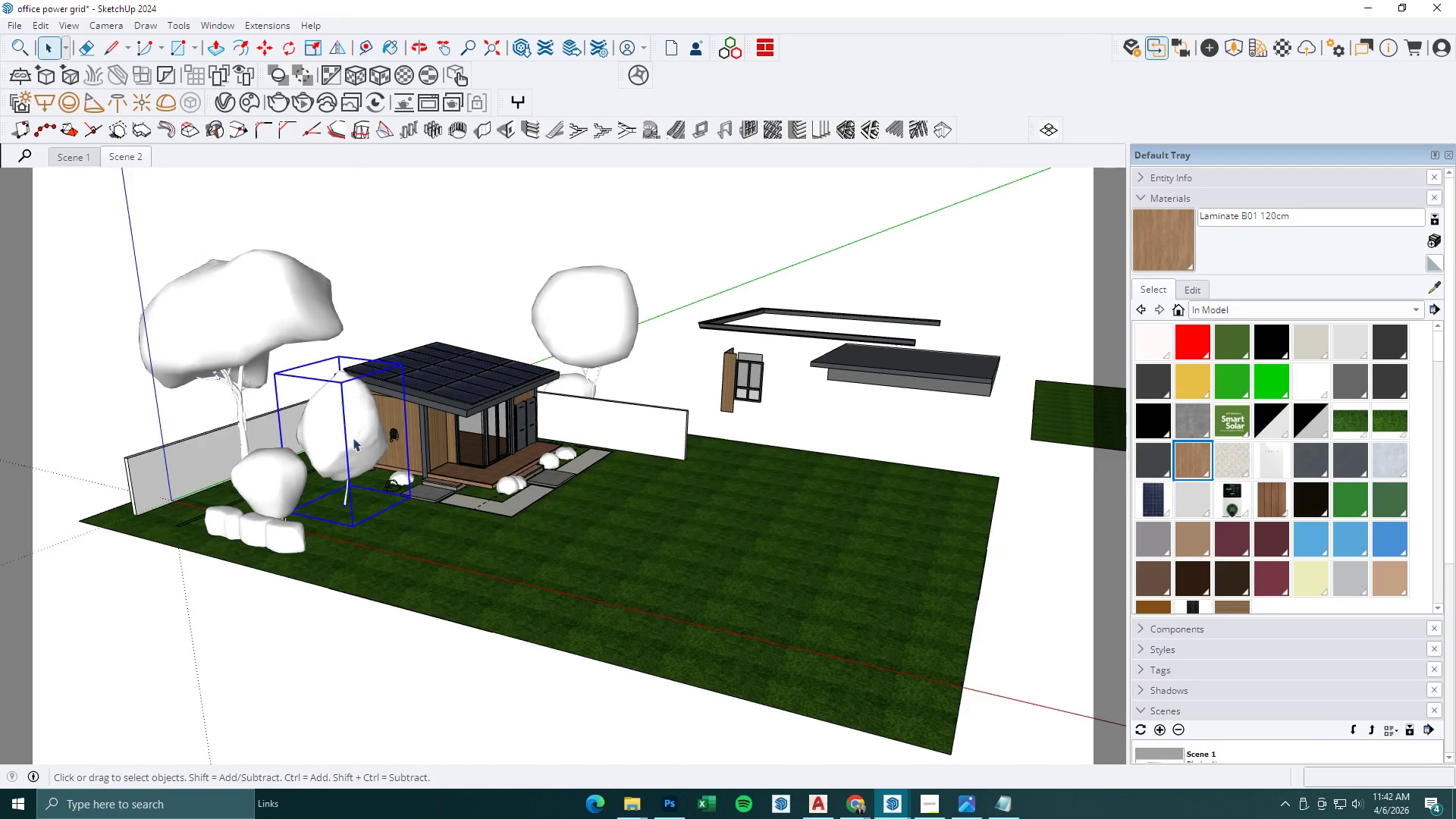 
key(M)
 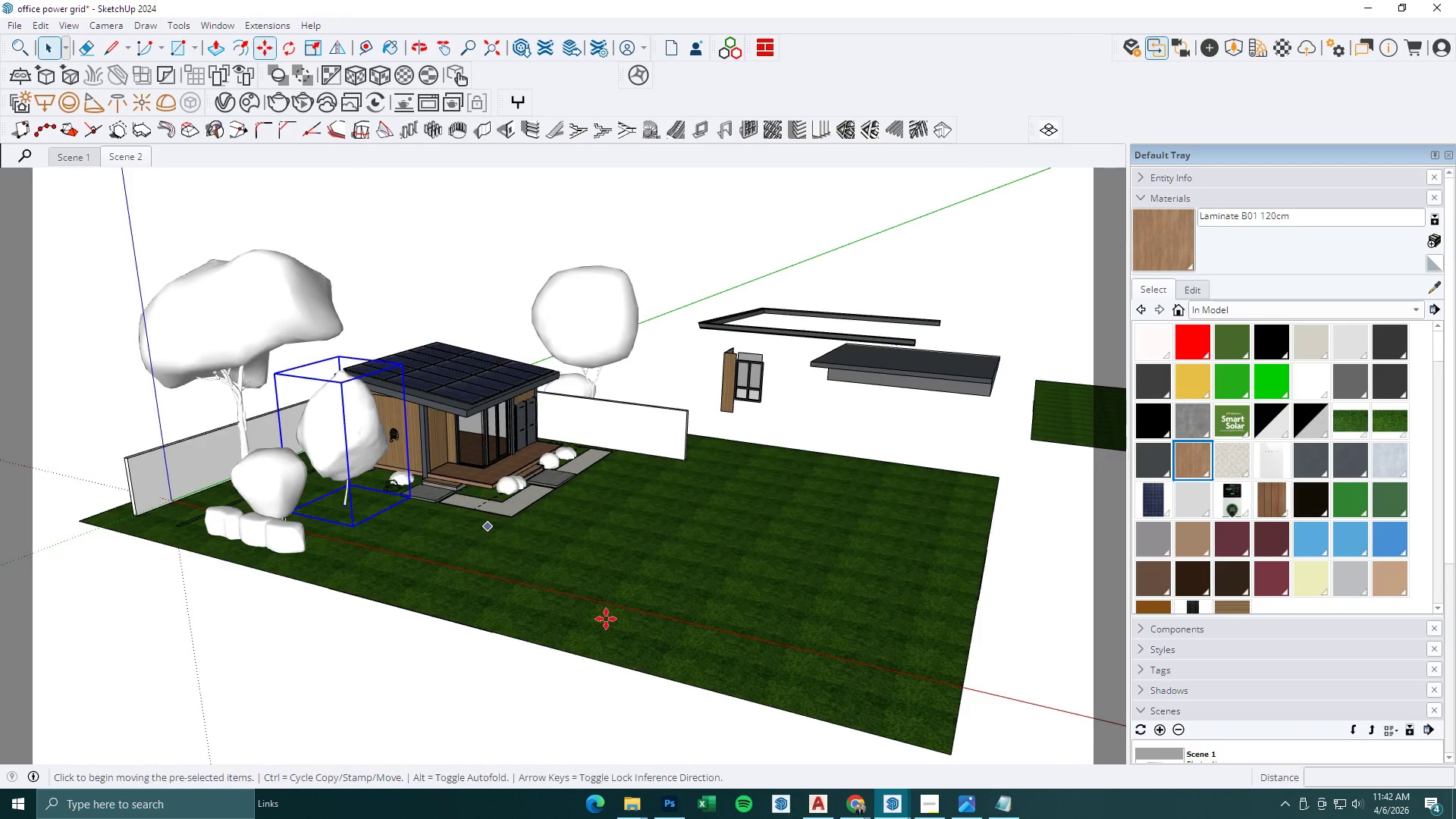 
triple_click([617, 629])
 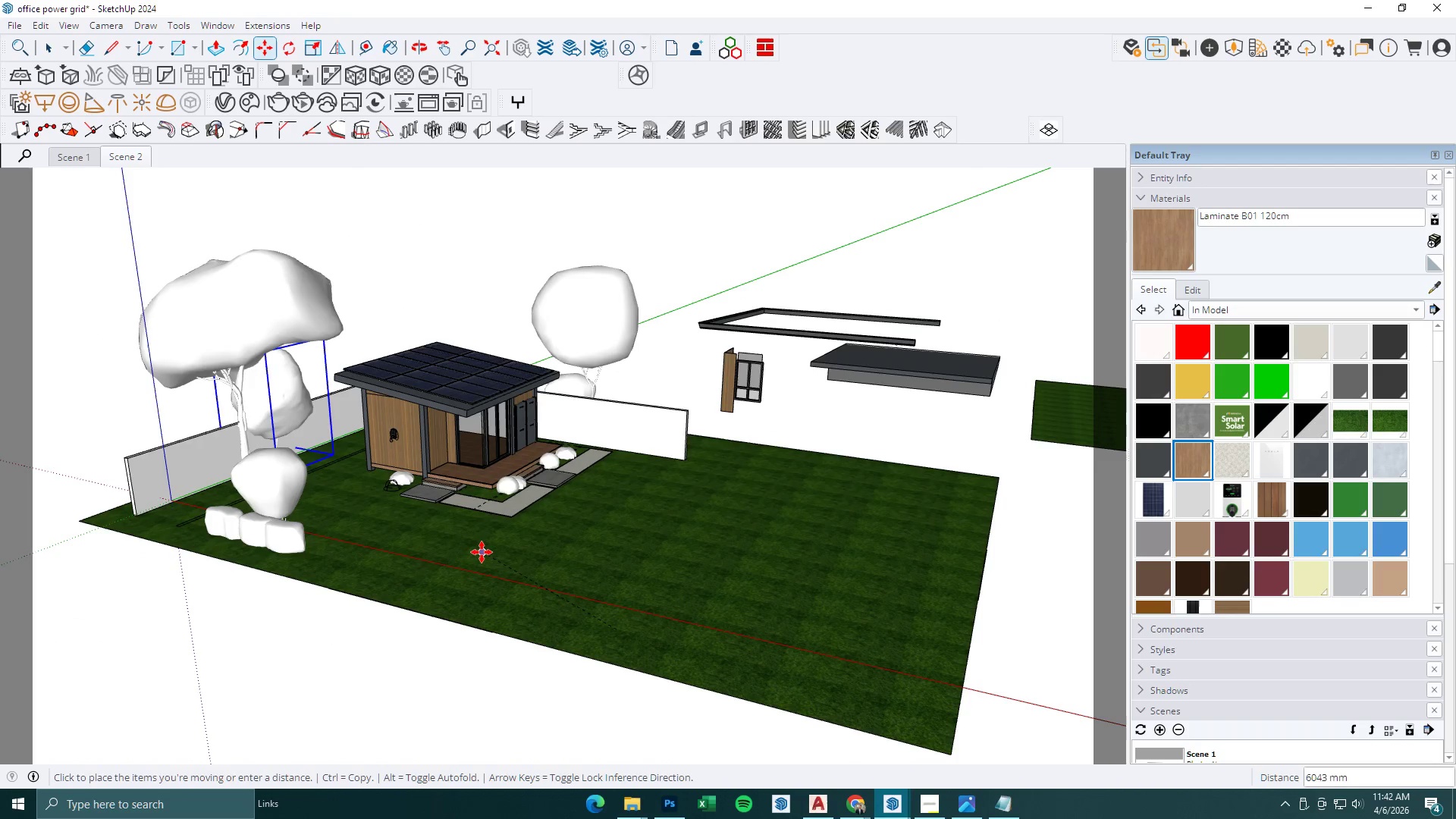 
left_click([482, 551])
 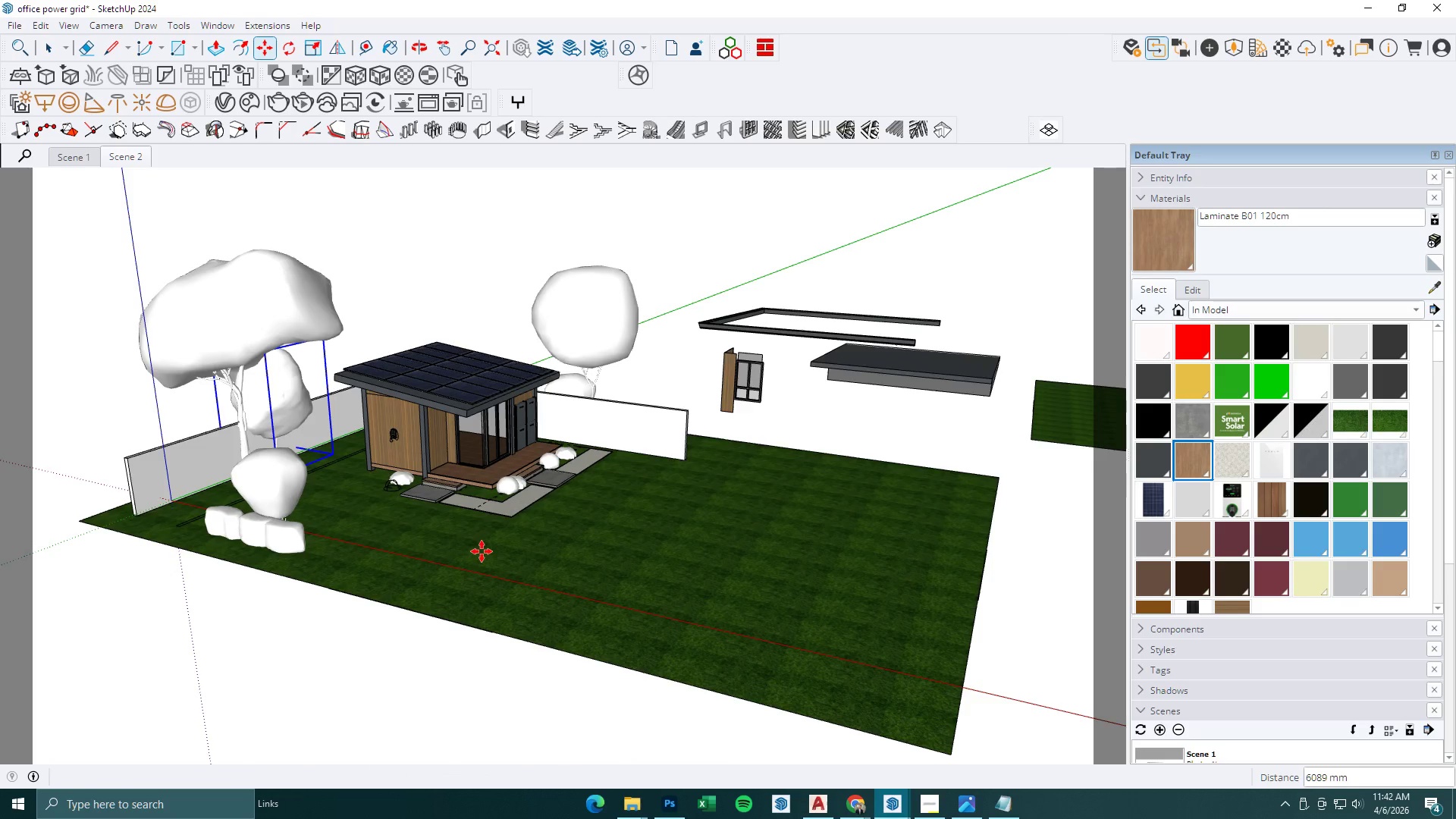 
key(Space)
 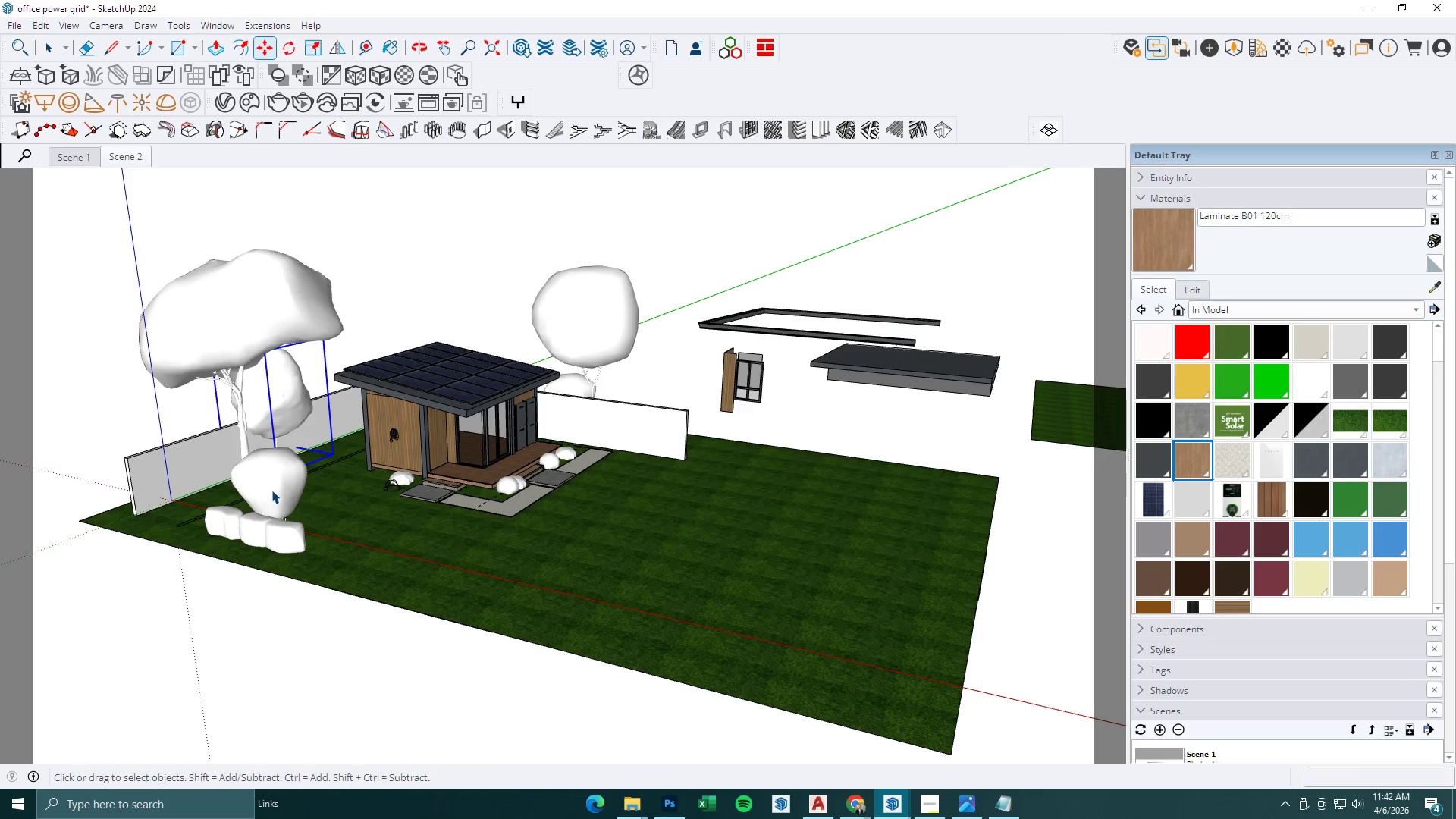 
double_click([267, 487])
 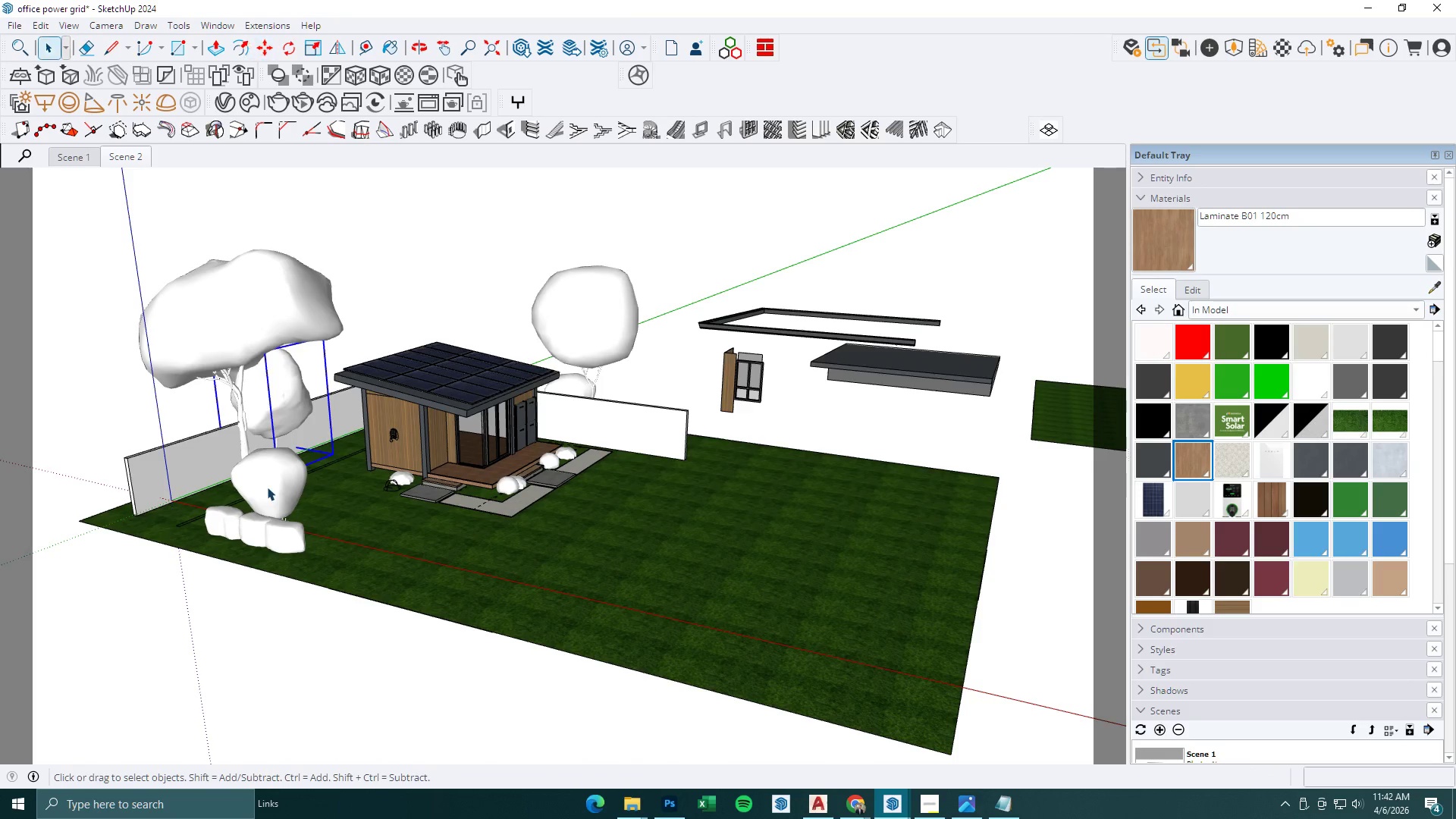 
key(M)
 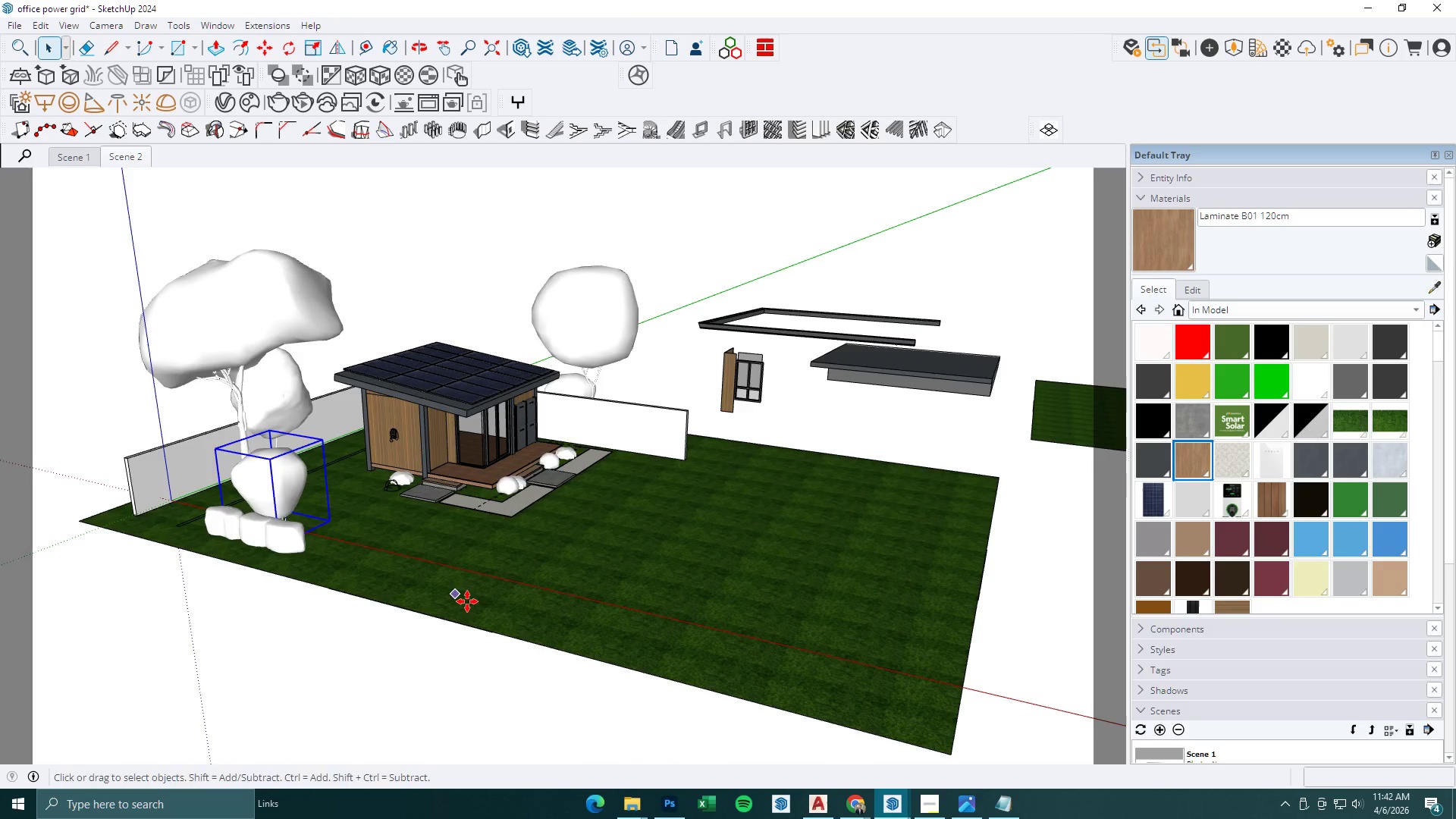 
left_click_drag(start_coordinate=[470, 604], to_coordinate=[482, 601])
 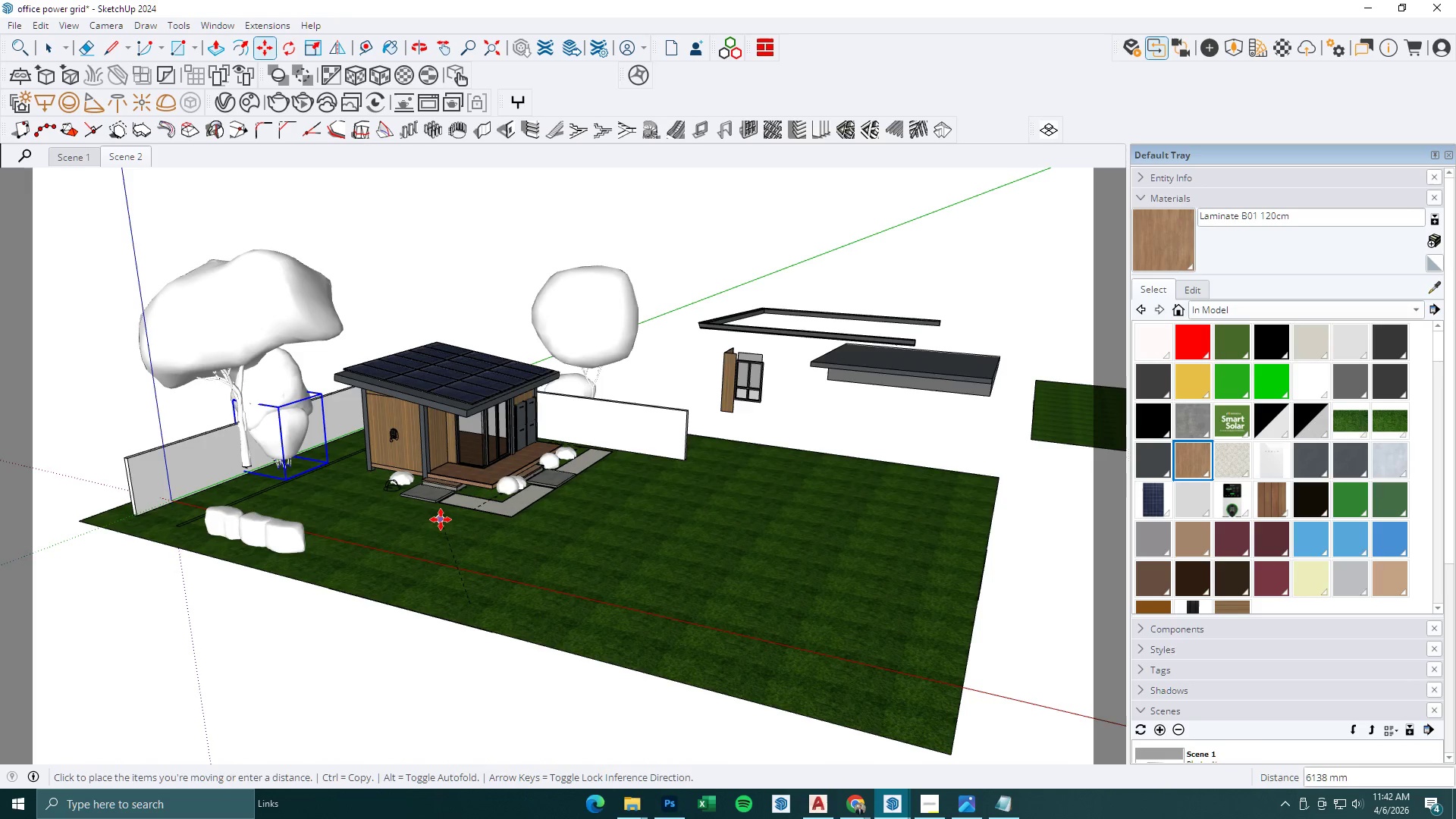 
left_click([441, 519])
 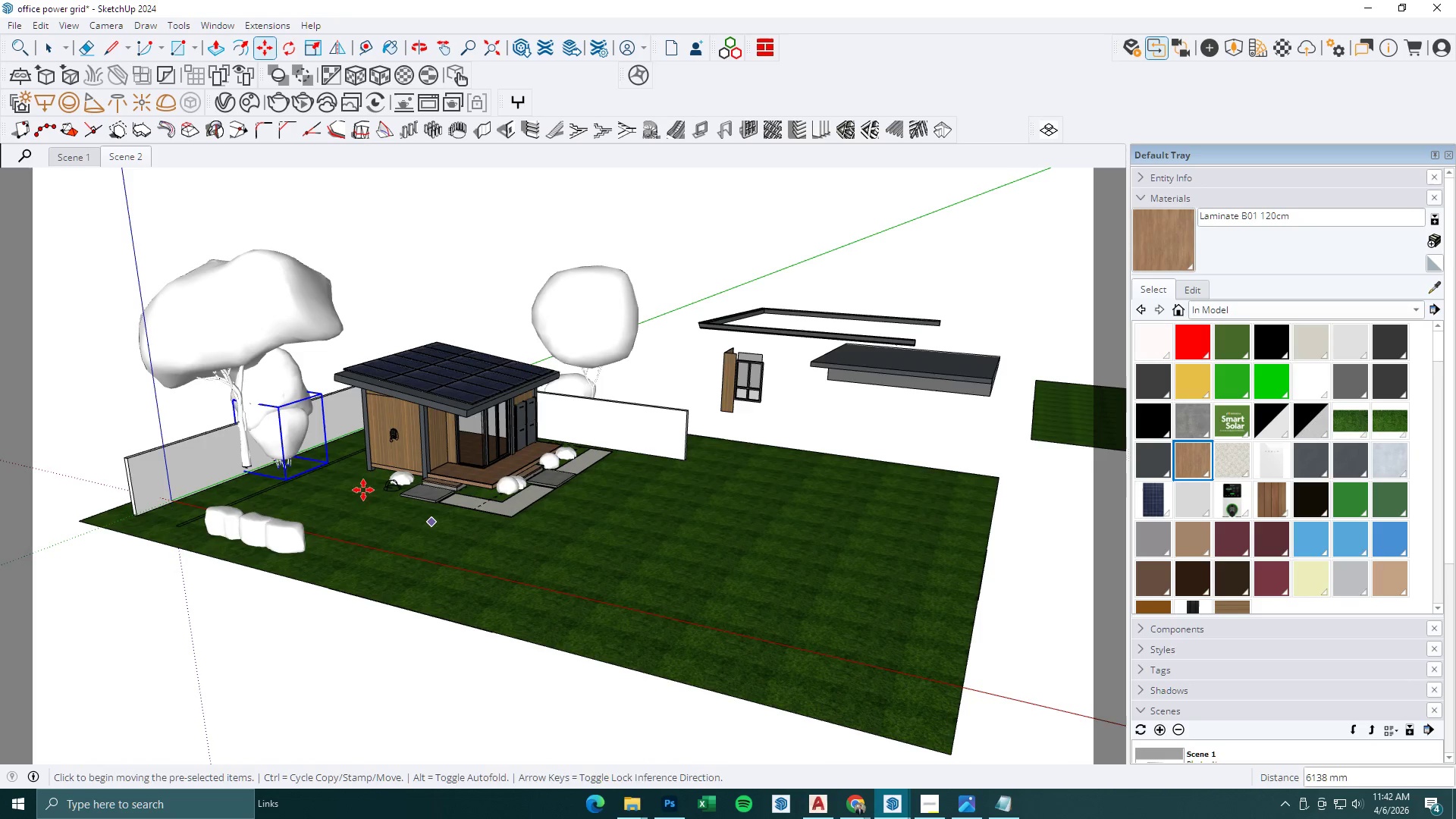 
key(Space)
 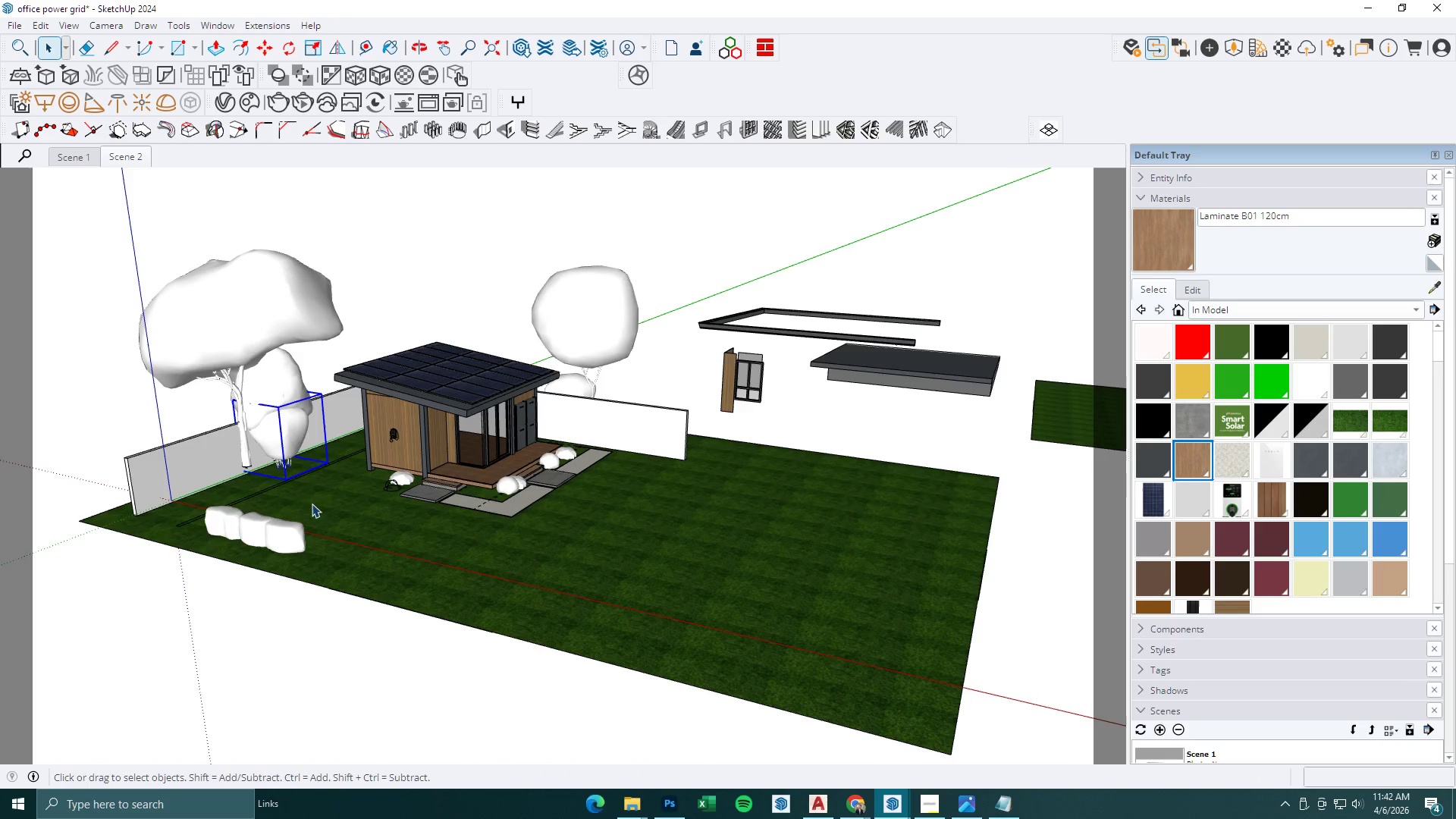 
key(M)
 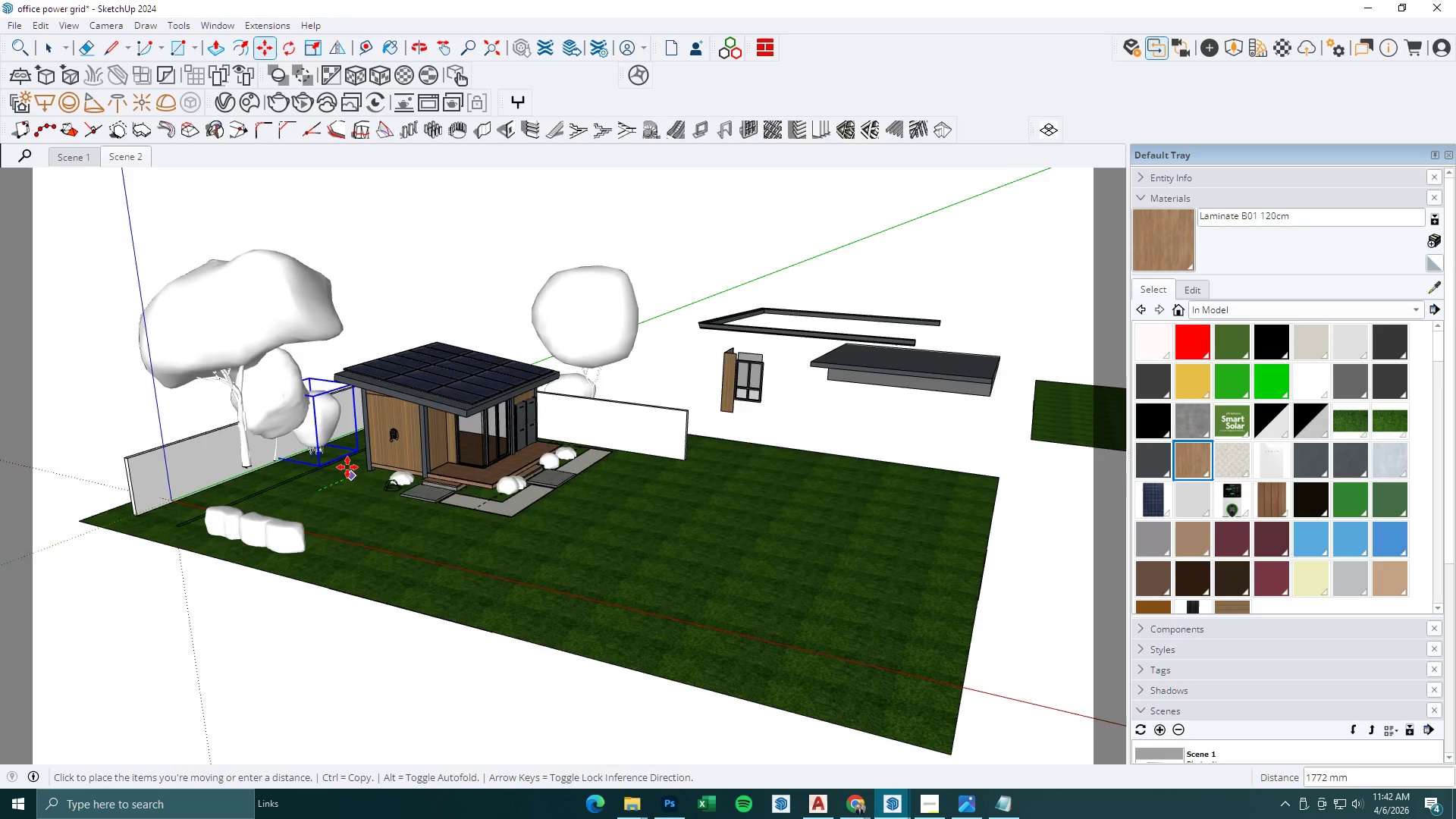 
left_click([348, 467])
 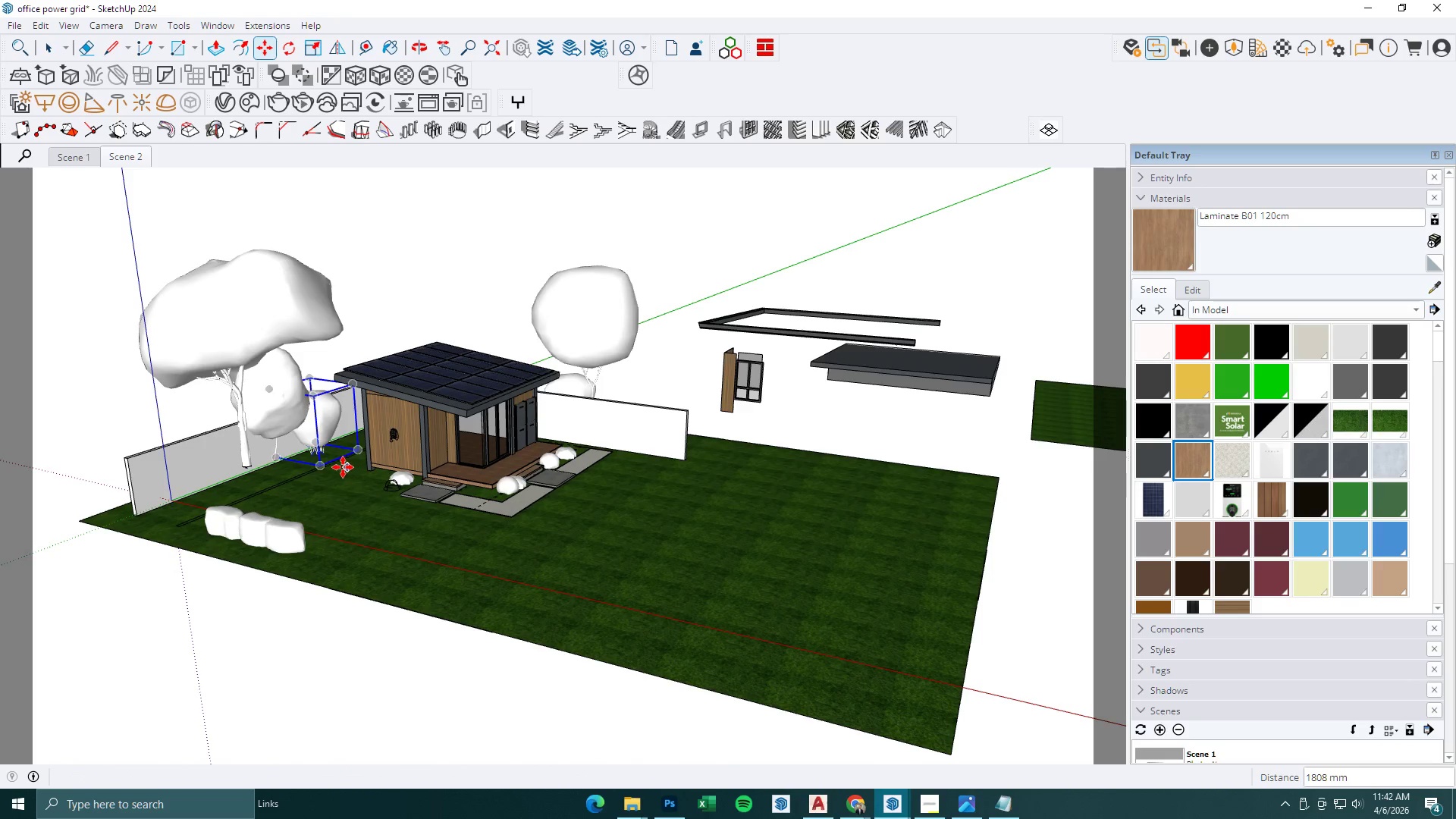 
key(Space)
 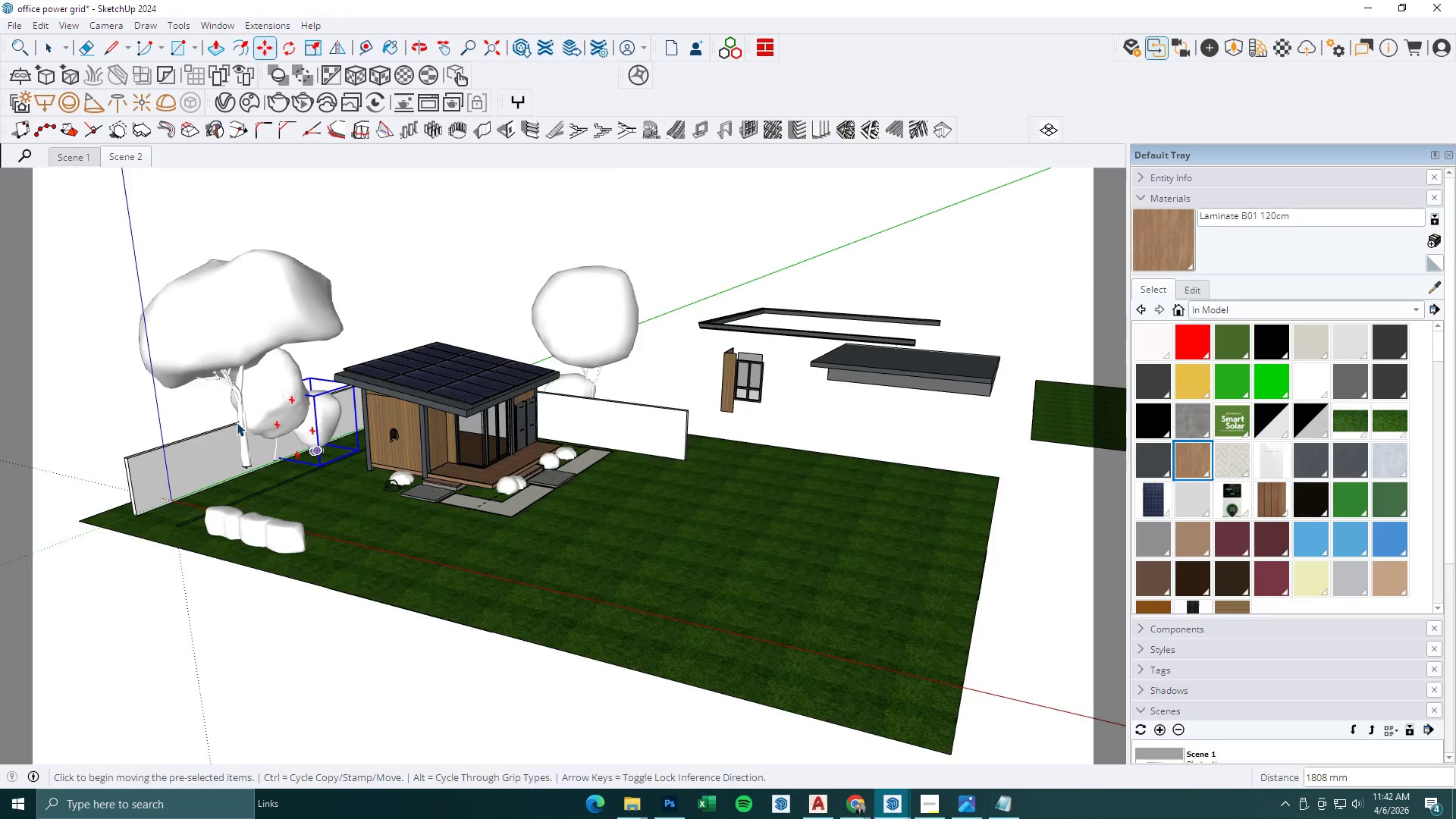 
left_click([278, 395])
 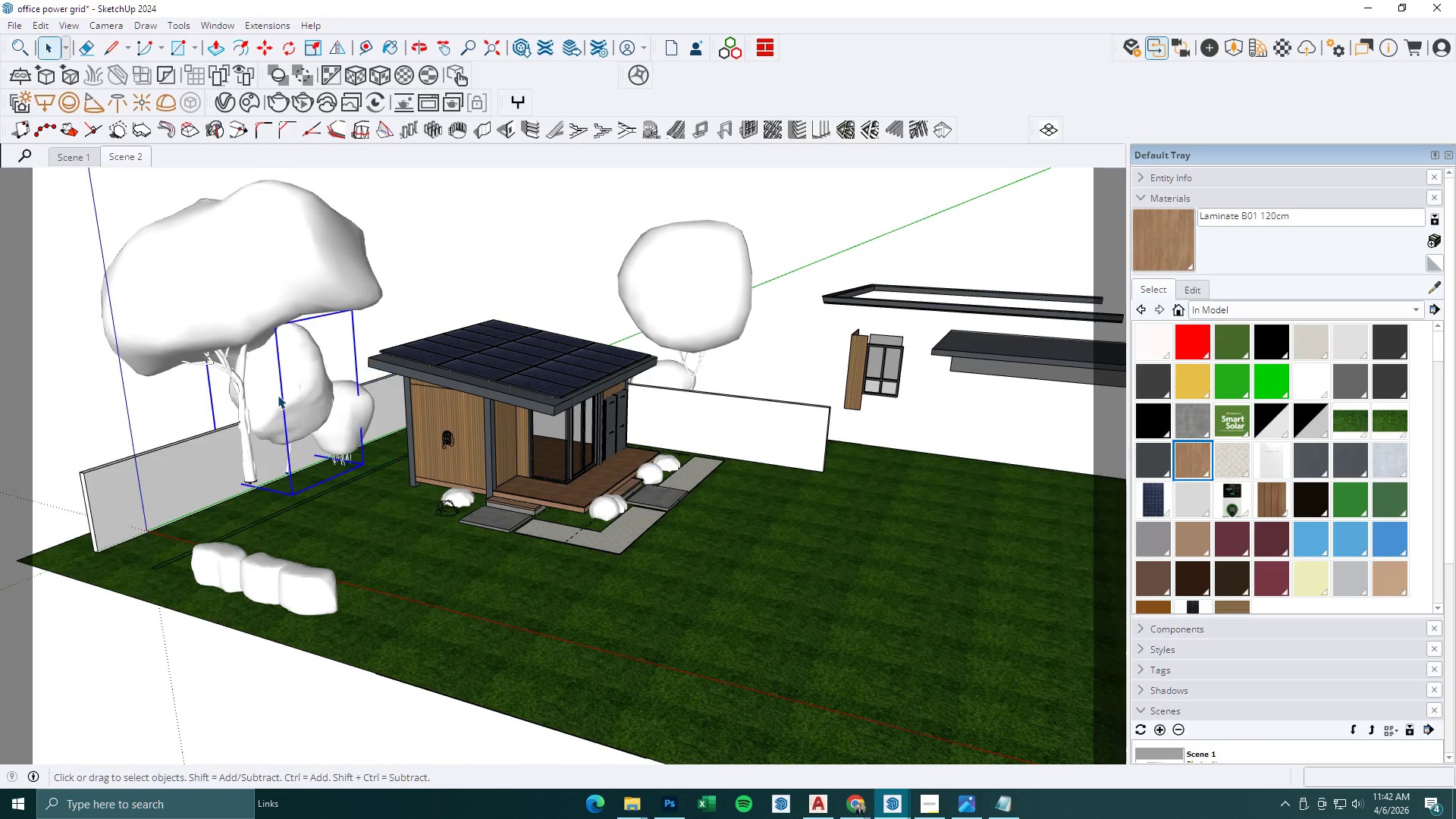 
scroll: coordinate [236, 422], scroll_direction: up, amount: 3.0
 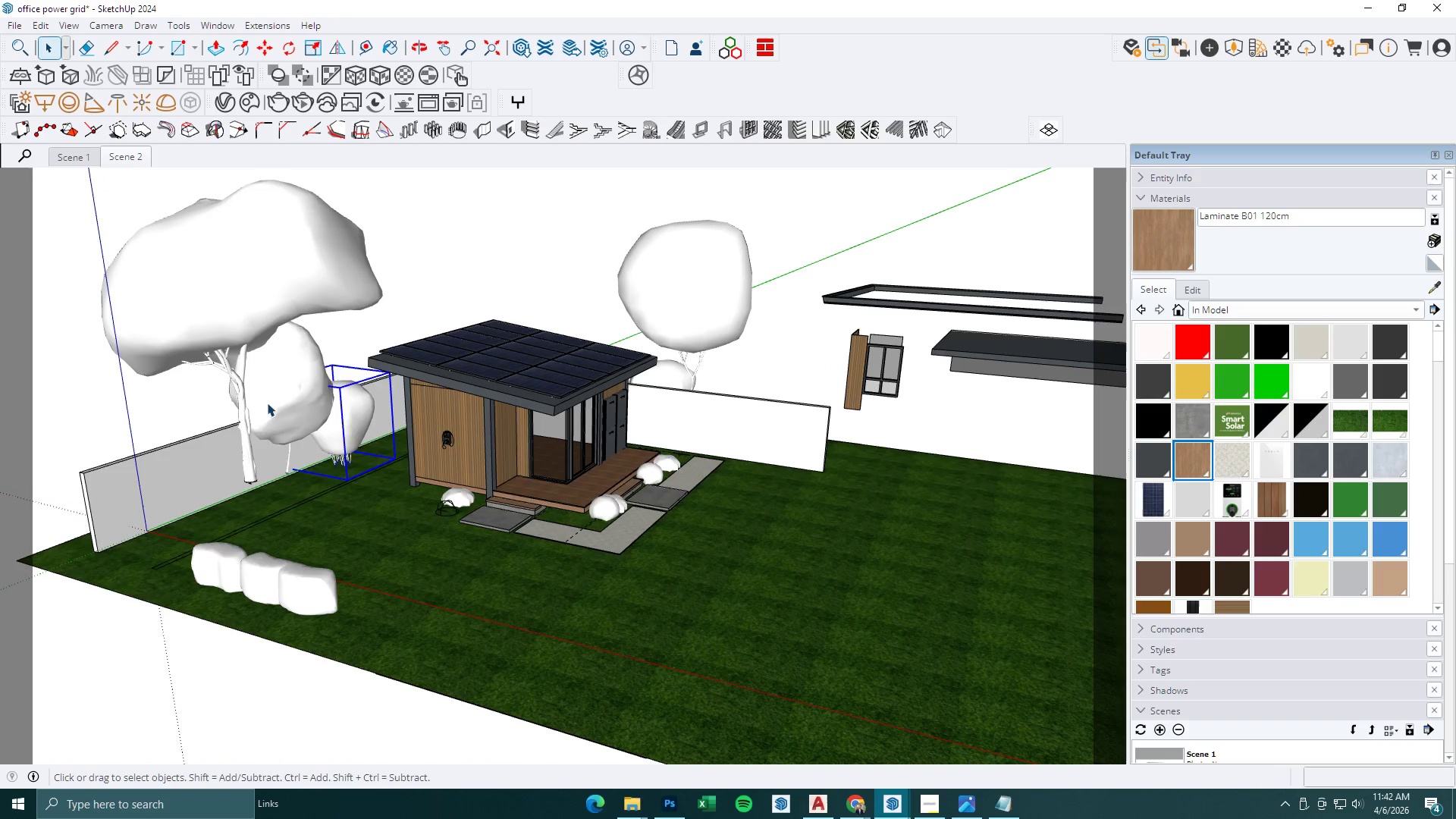 
hold_key(key=ControlLeft, duration=0.38)
double_click([234, 397])
 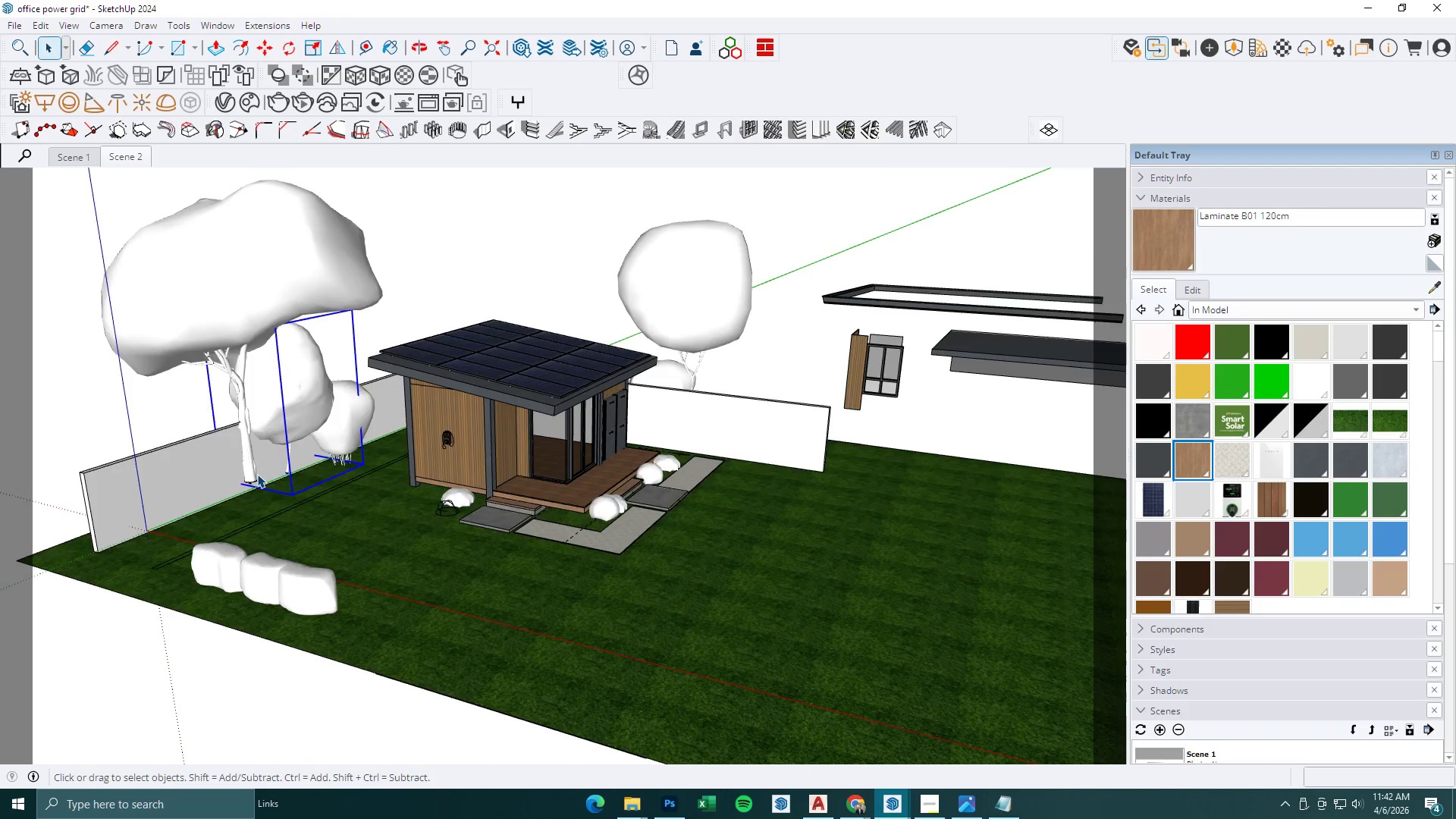 
hold_key(key=ControlLeft, duration=0.38)
left_click([246, 459])
 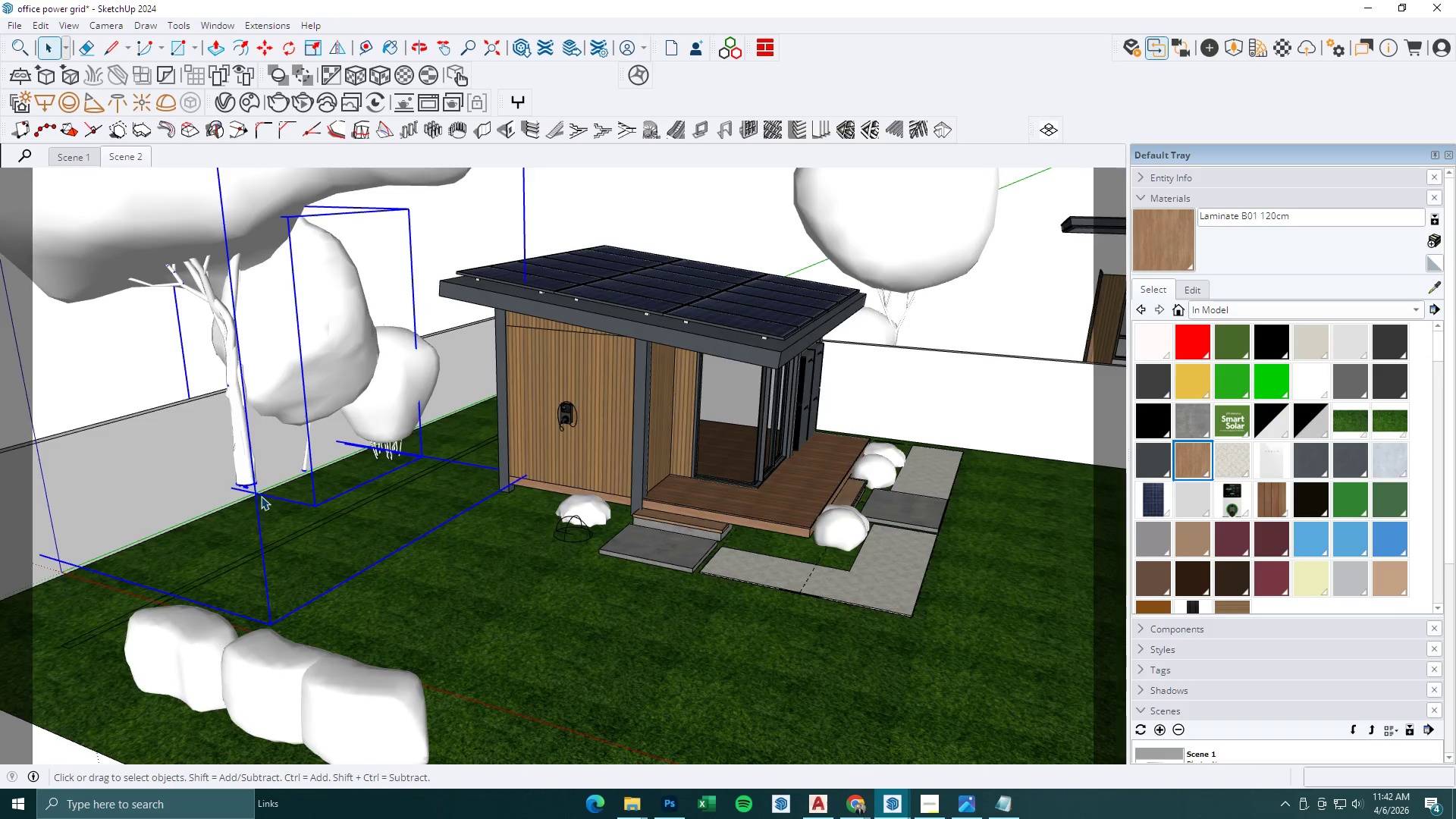 
scroll: coordinate [250, 463], scroll_direction: up, amount: 5.0
 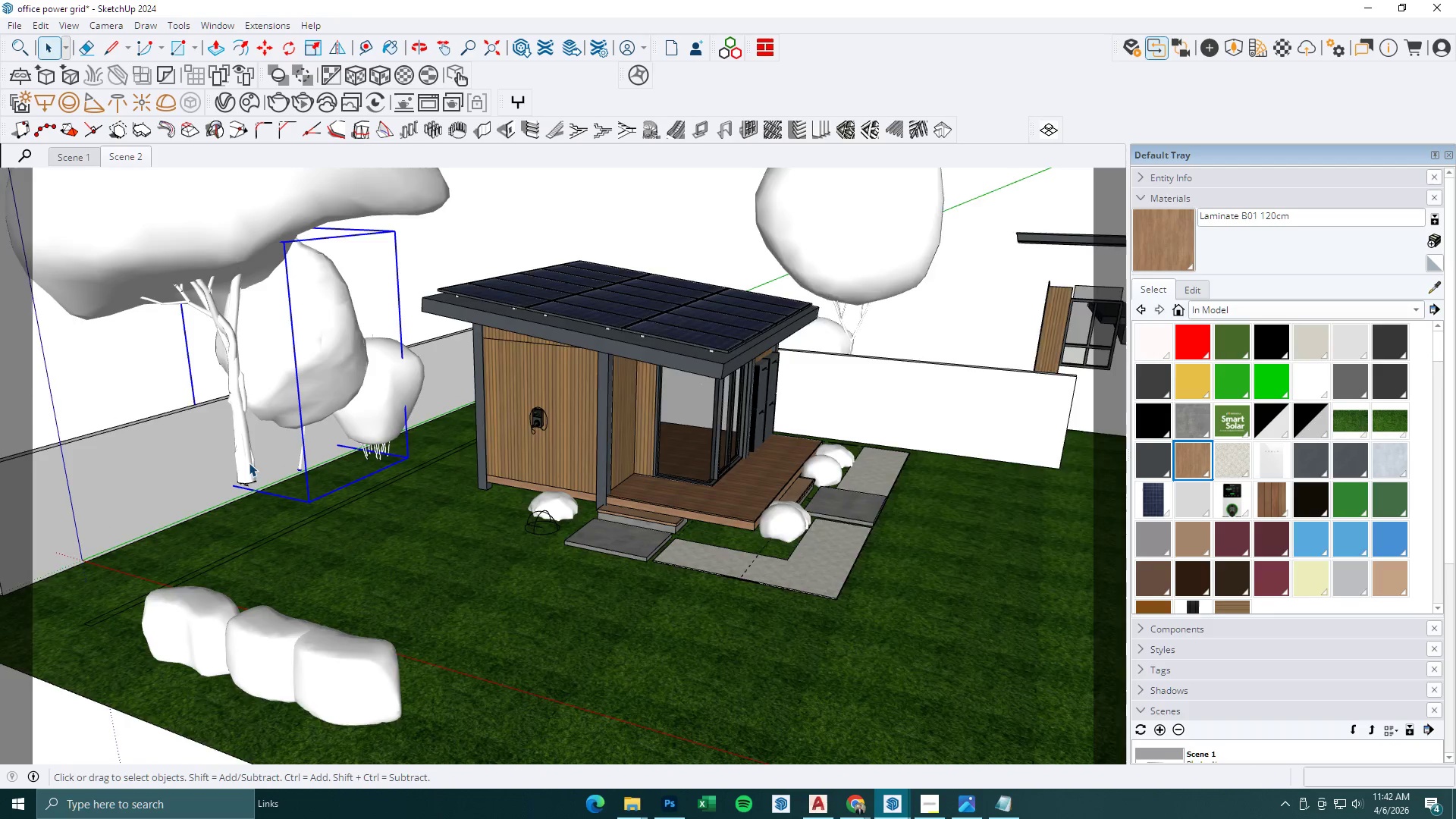 
key(M)
 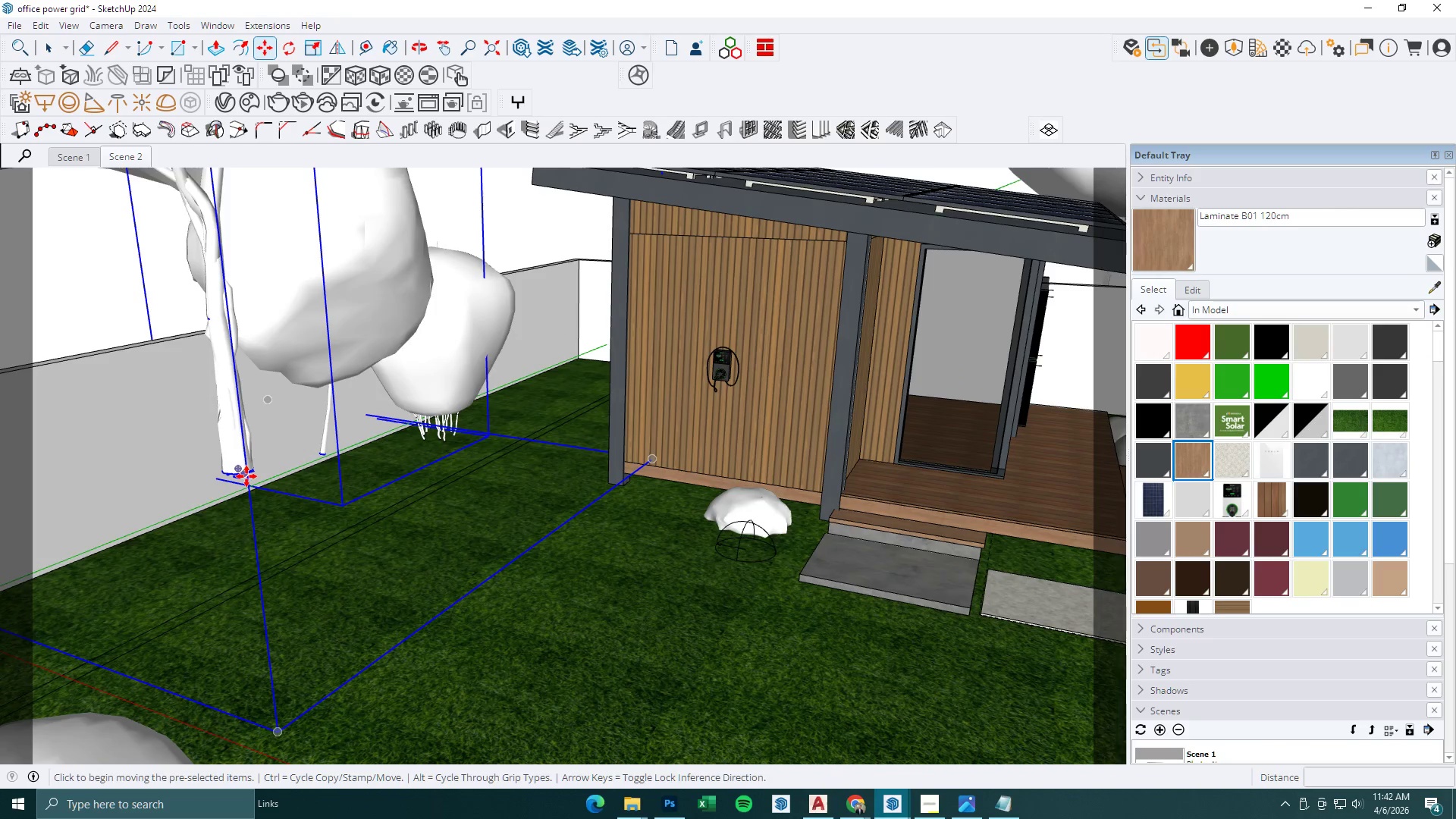 
scroll: coordinate [263, 507], scroll_direction: up, amount: 4.0
 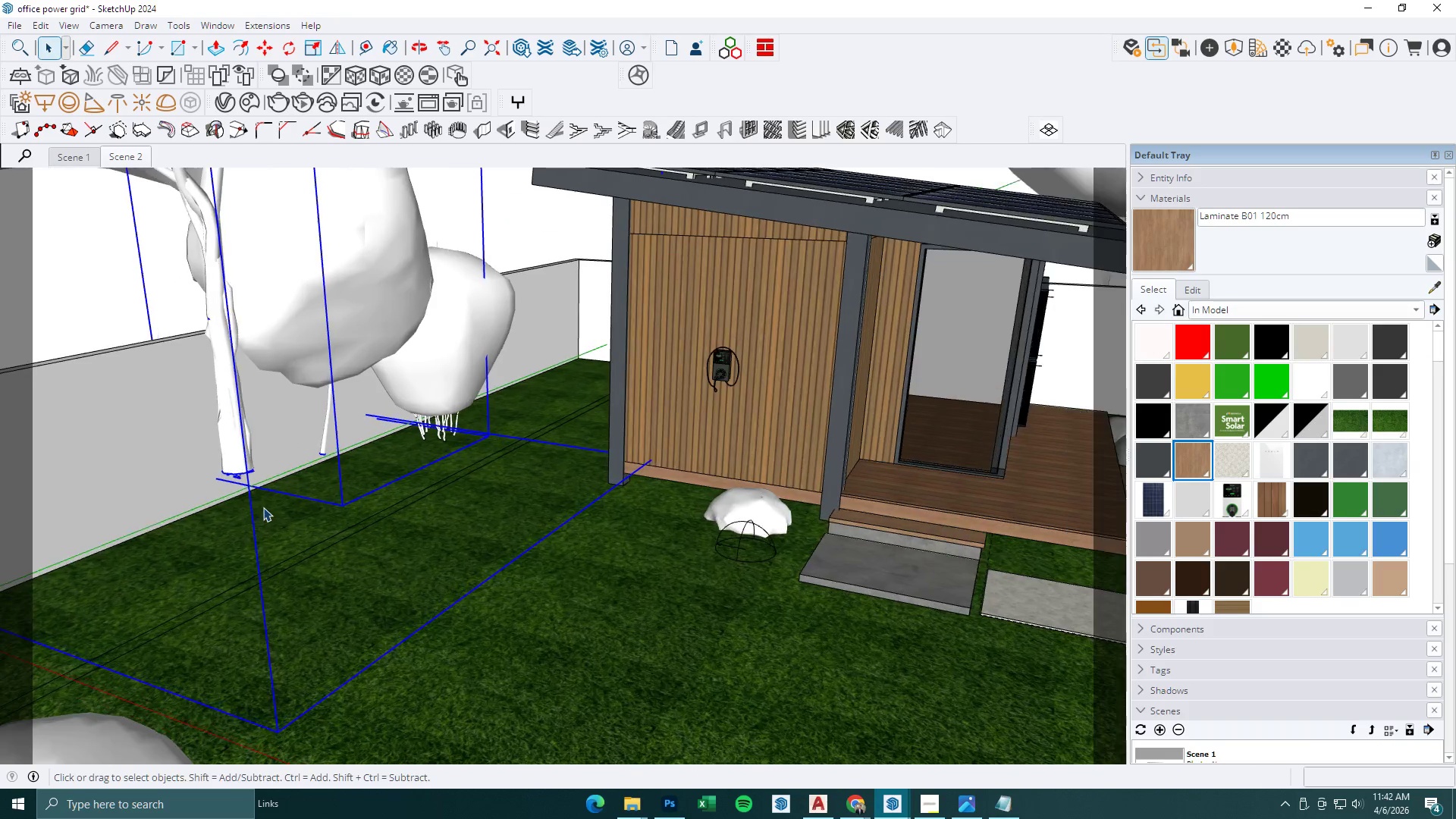 
left_click([246, 476])
 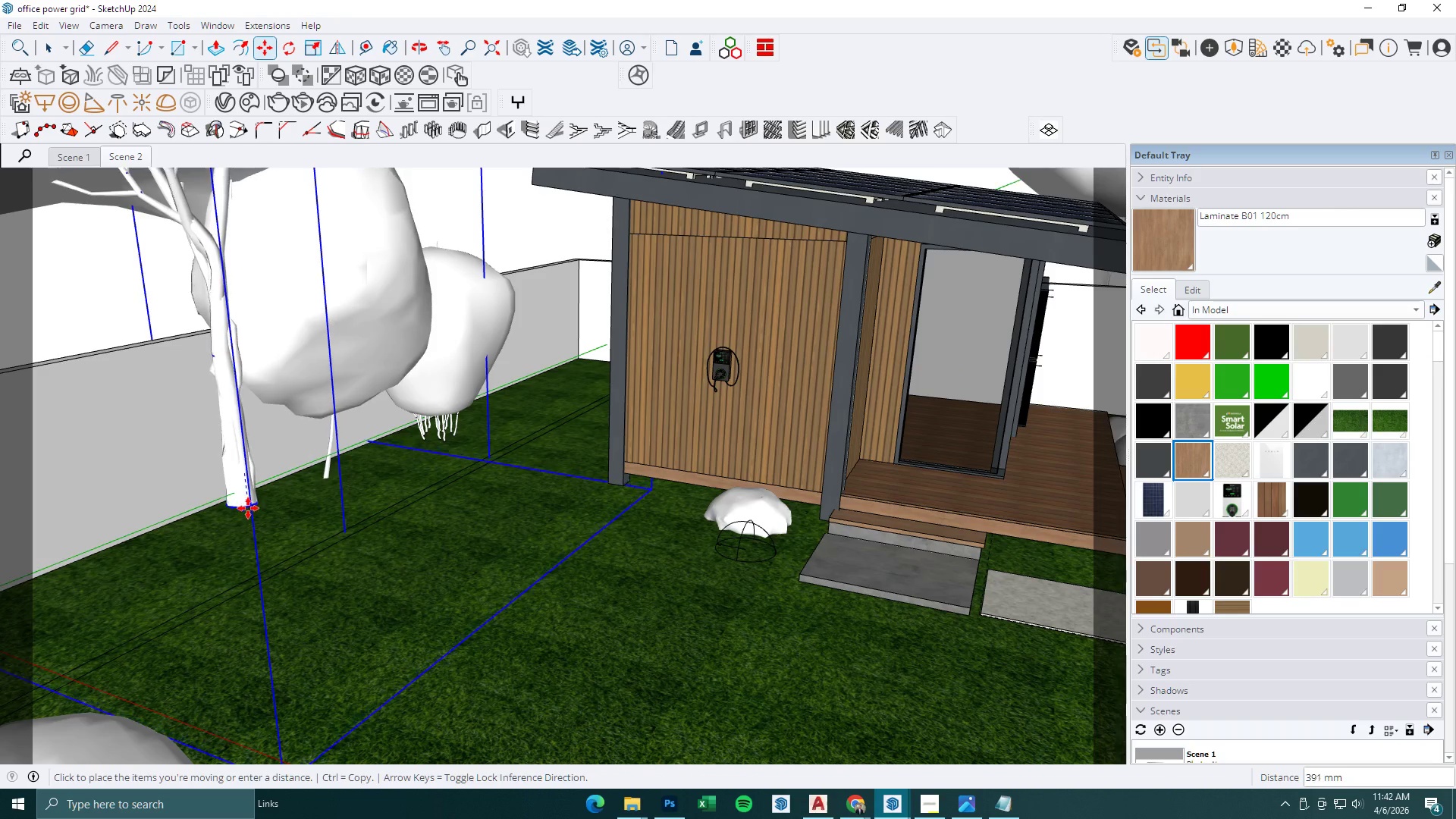 
hold_key(key=ShiftLeft, duration=0.56)
left_click([253, 542])
 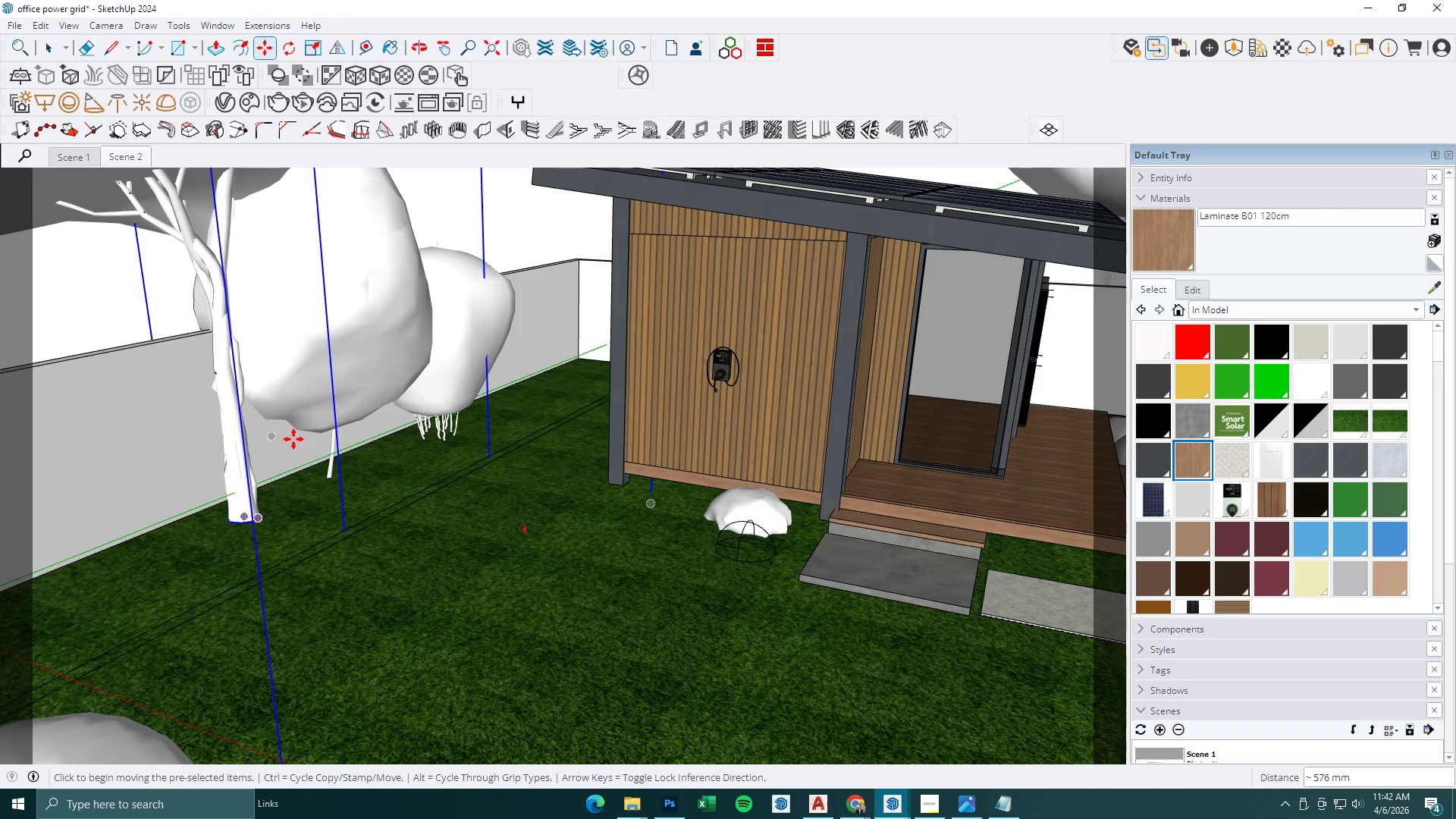 
key(Space)
 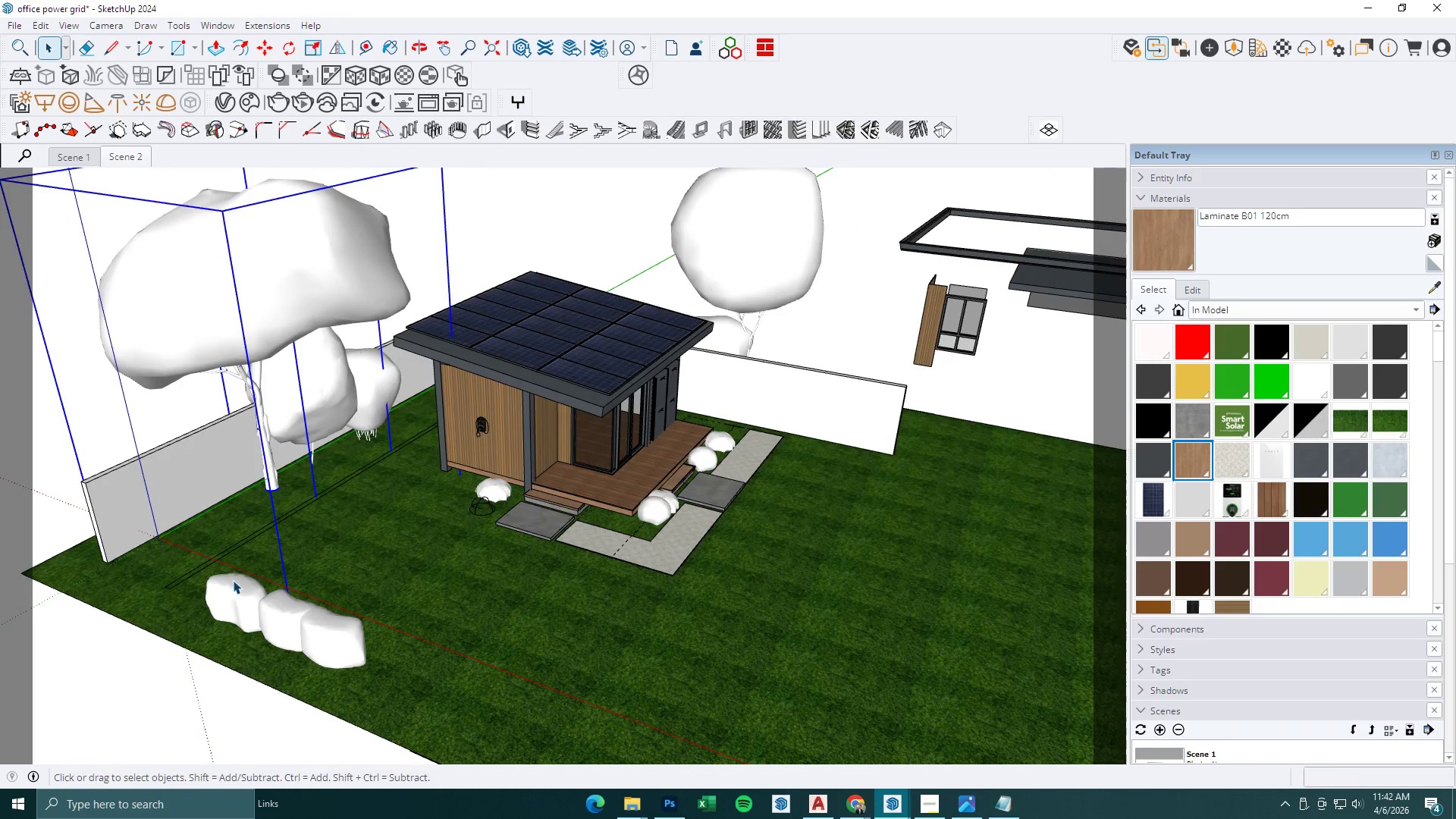 
scroll: coordinate [295, 448], scroll_direction: down, amount: 10.0
 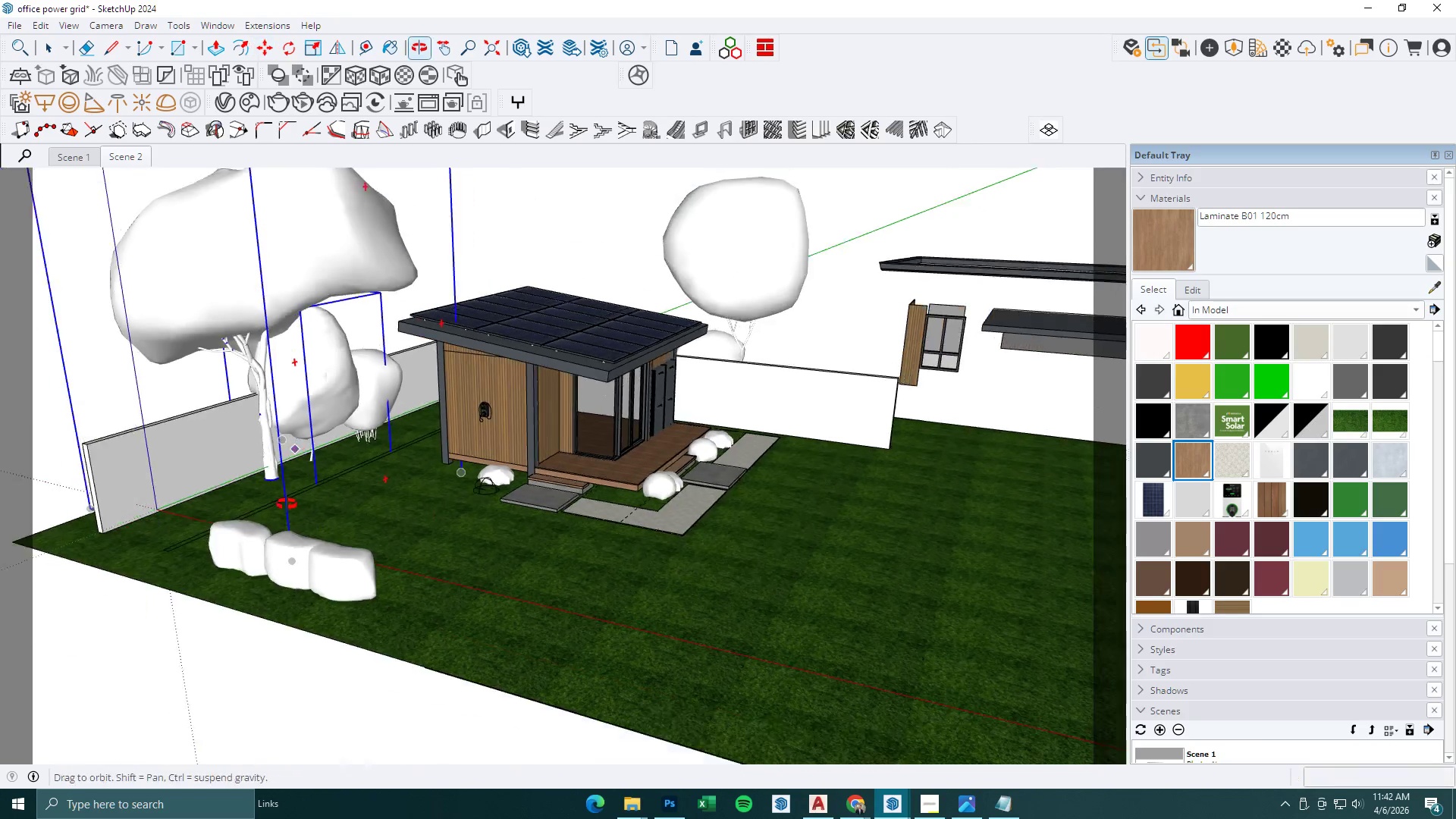 
left_click([231, 605])
 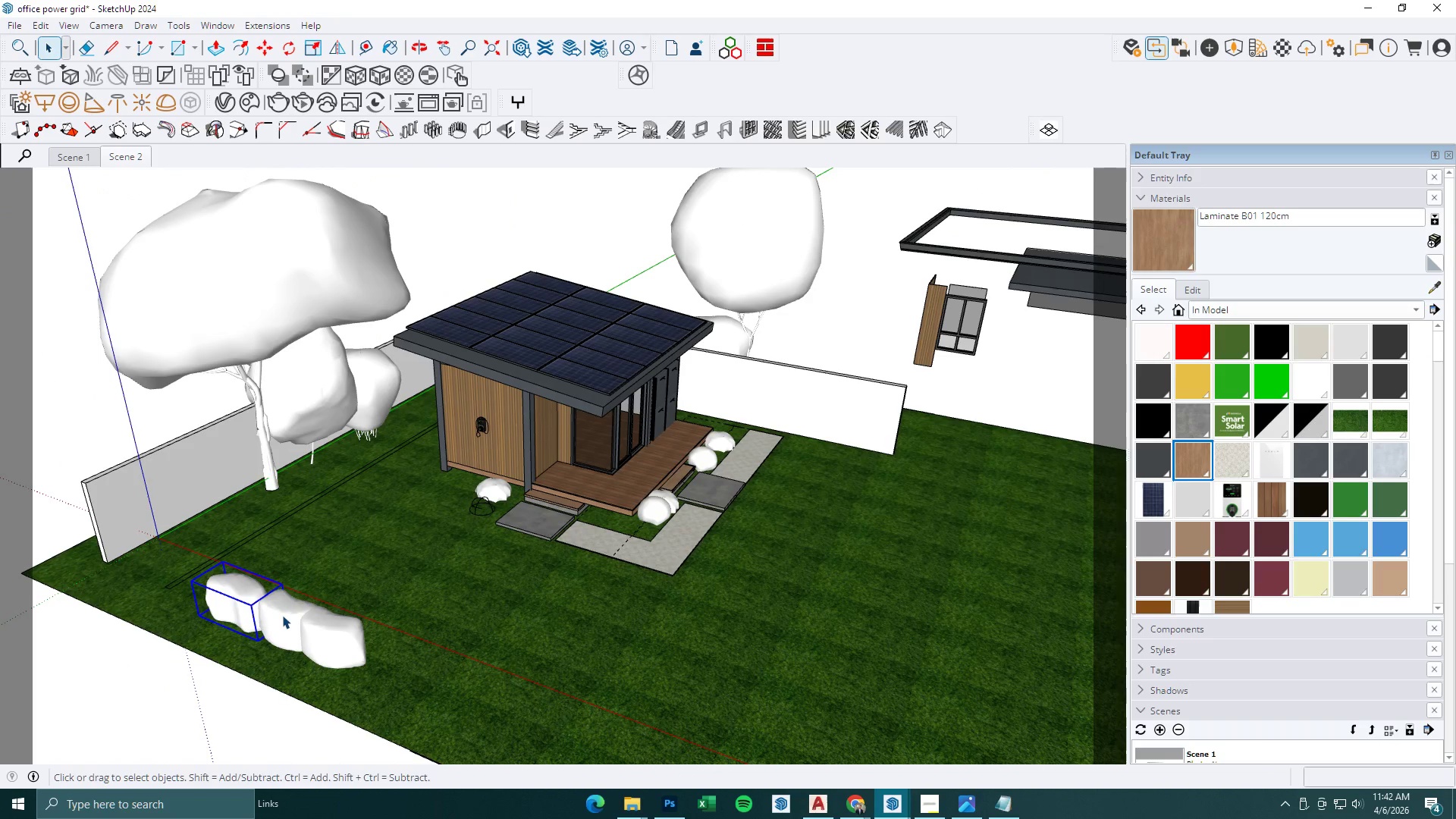 
hold_key(key=ControlLeft, duration=0.59)
double_click([282, 620])
 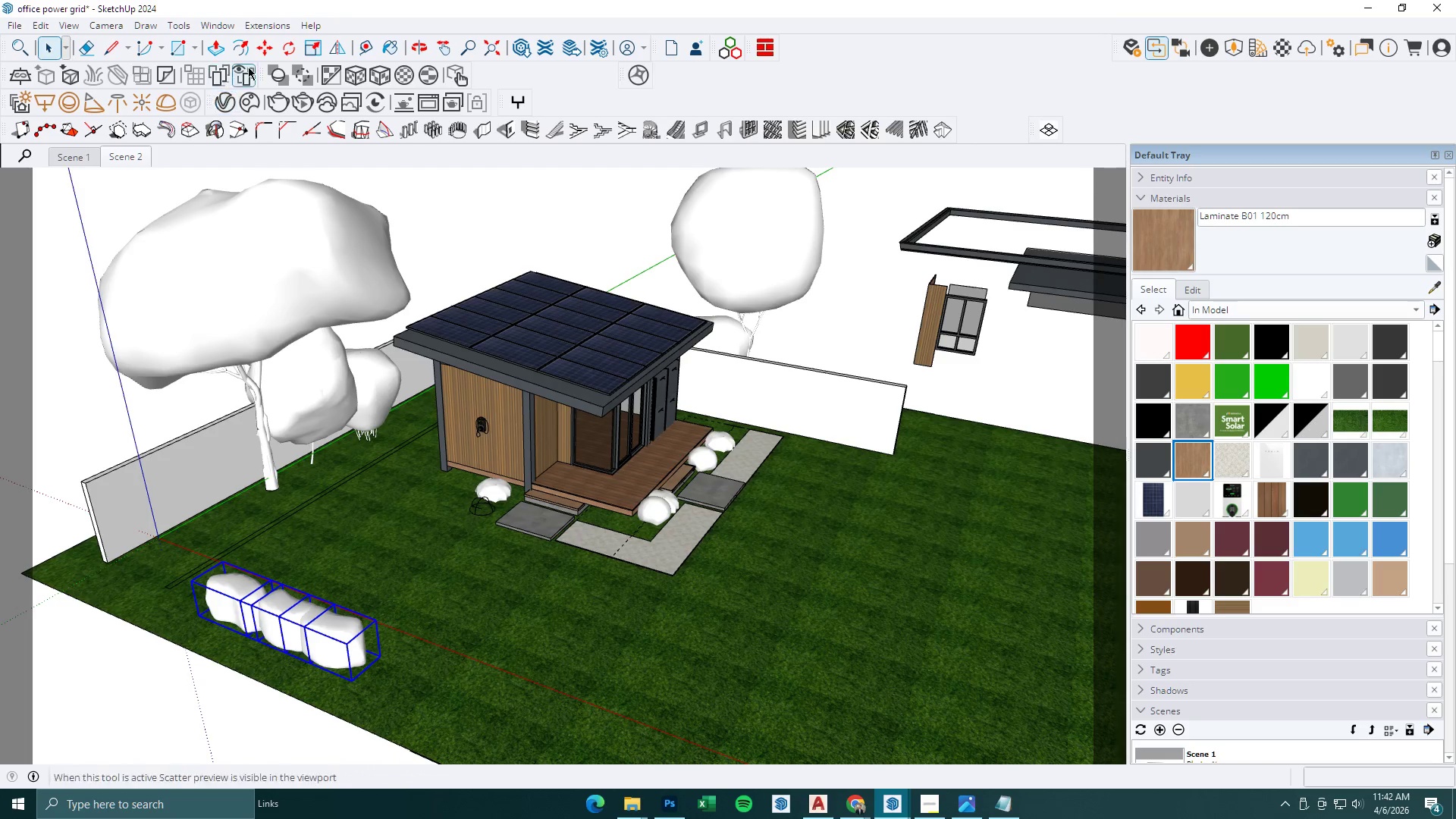 
left_click([291, 48])
 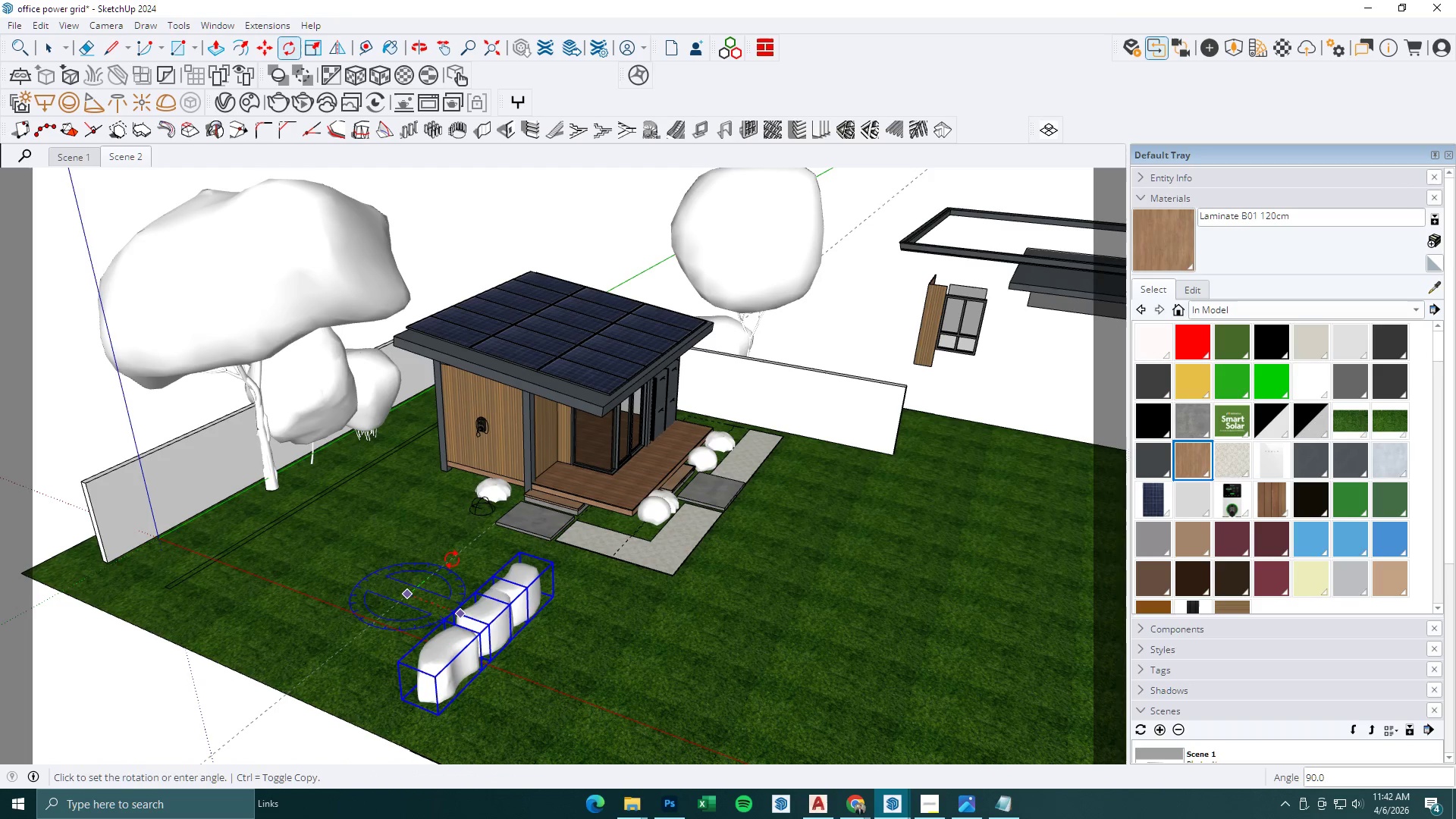 
left_click([451, 559])
 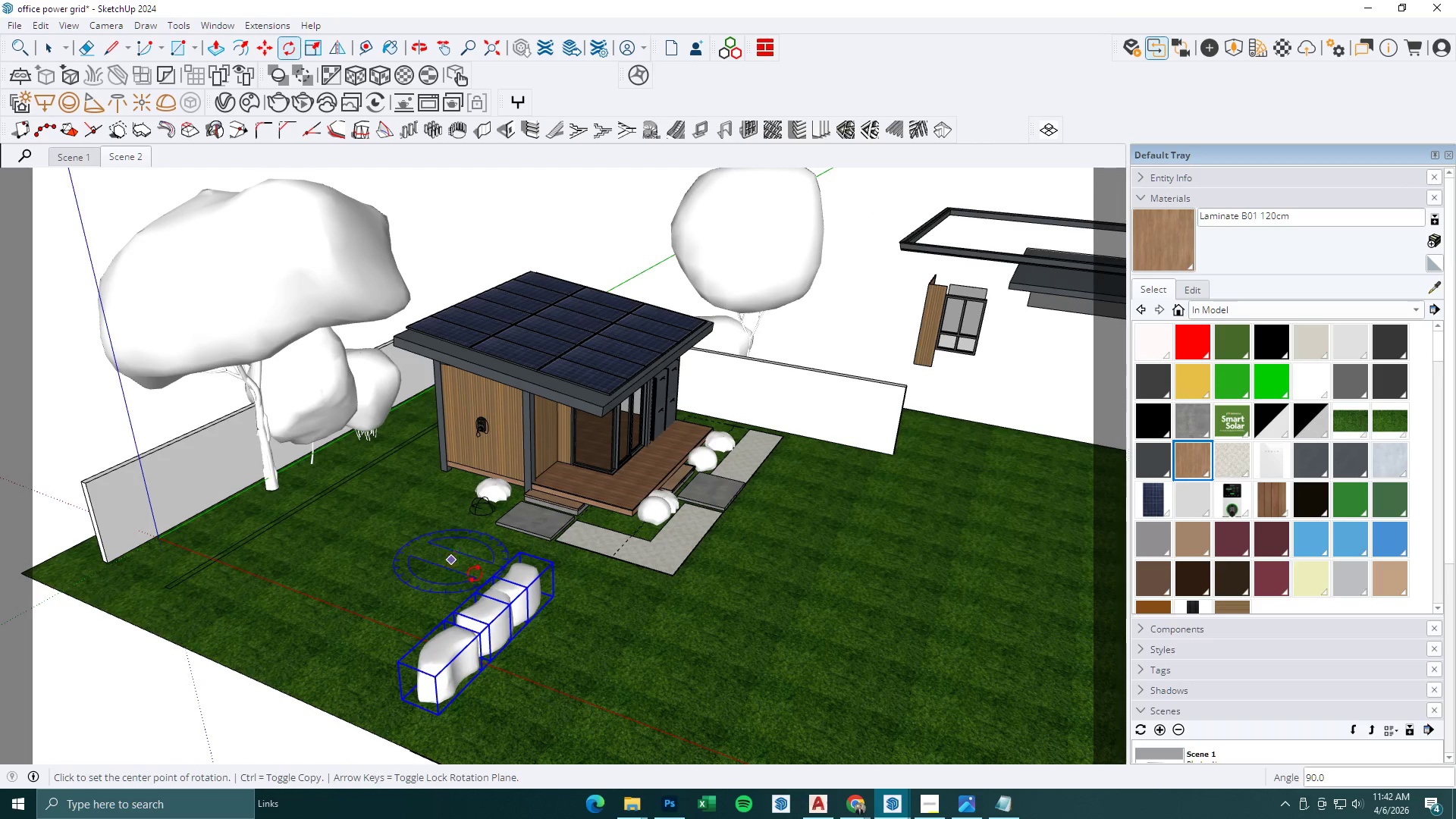 
key(M)
 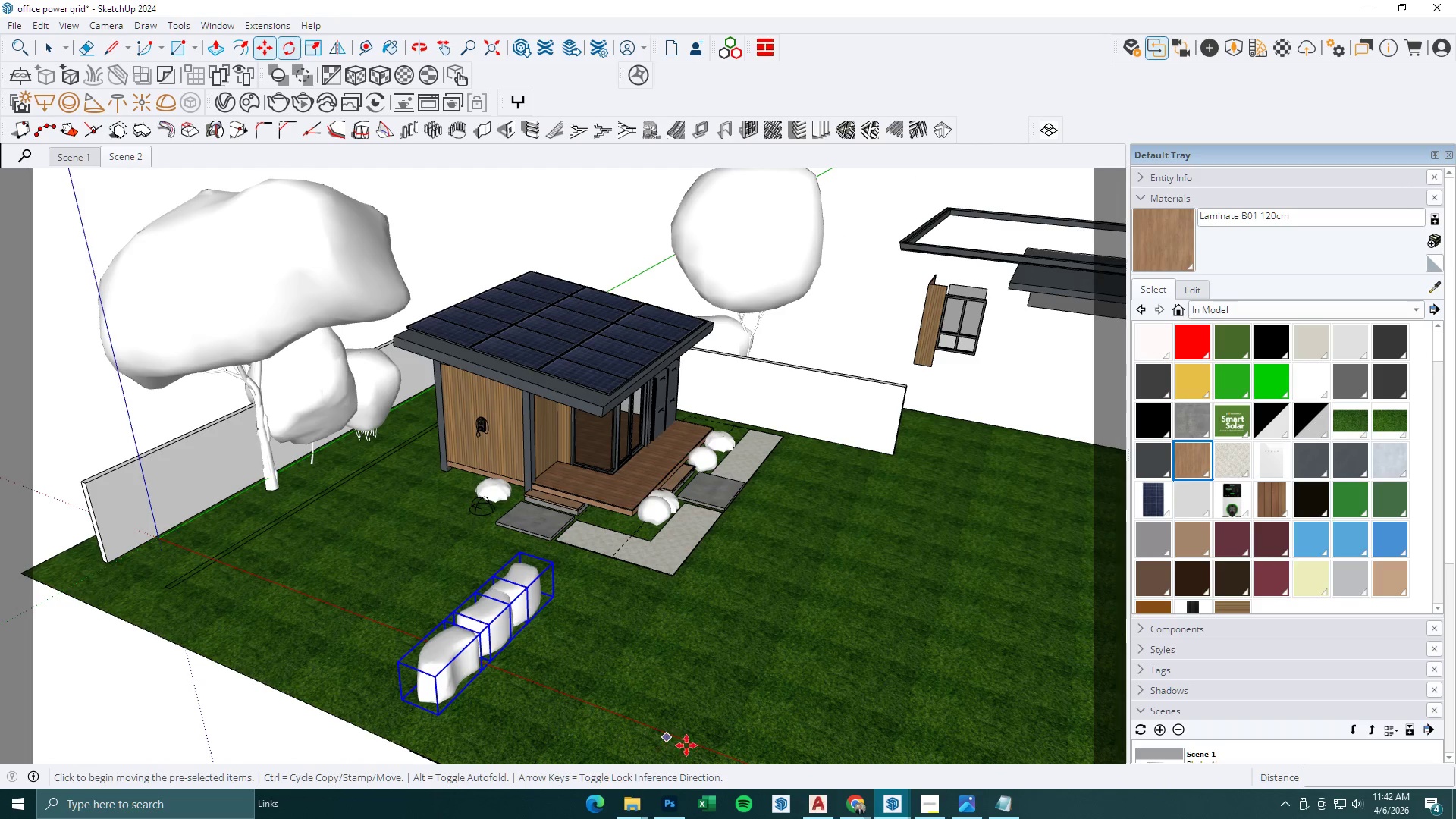 
left_click_drag(start_coordinate=[687, 746], to_coordinate=[682, 739])
 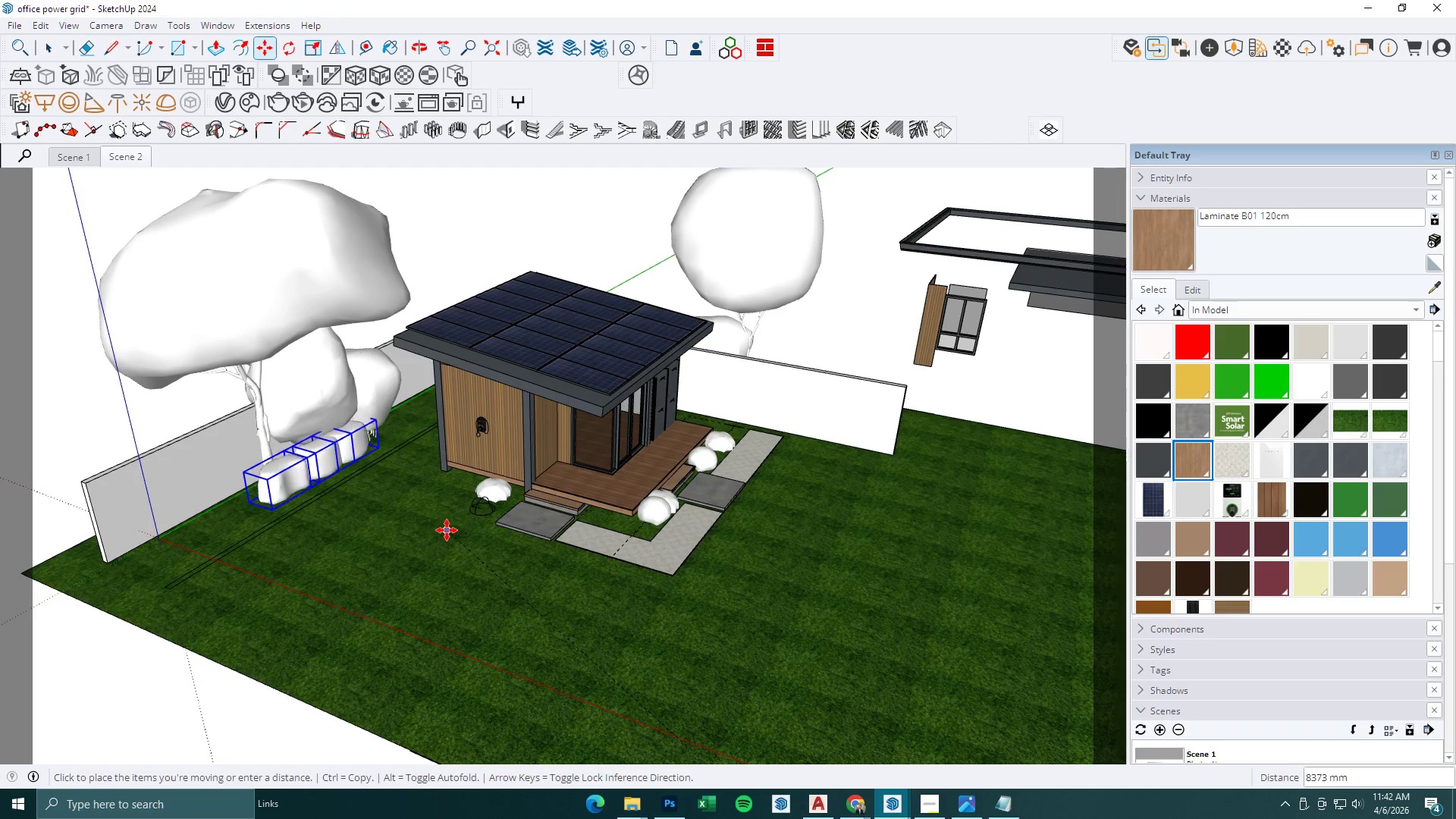 
left_click([448, 531])
 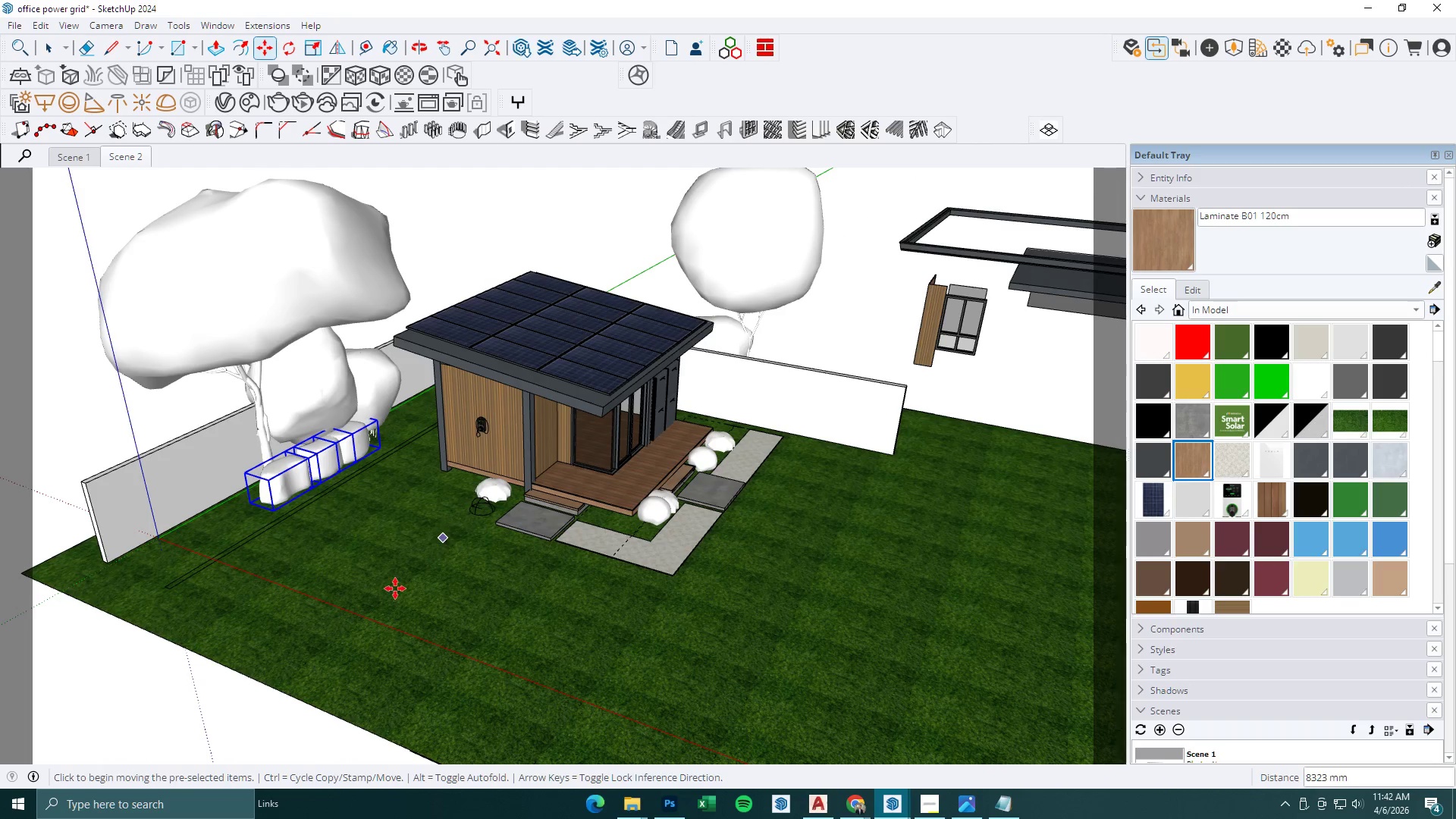 
left_click_drag(start_coordinate=[384, 598], to_coordinate=[394, 595])
 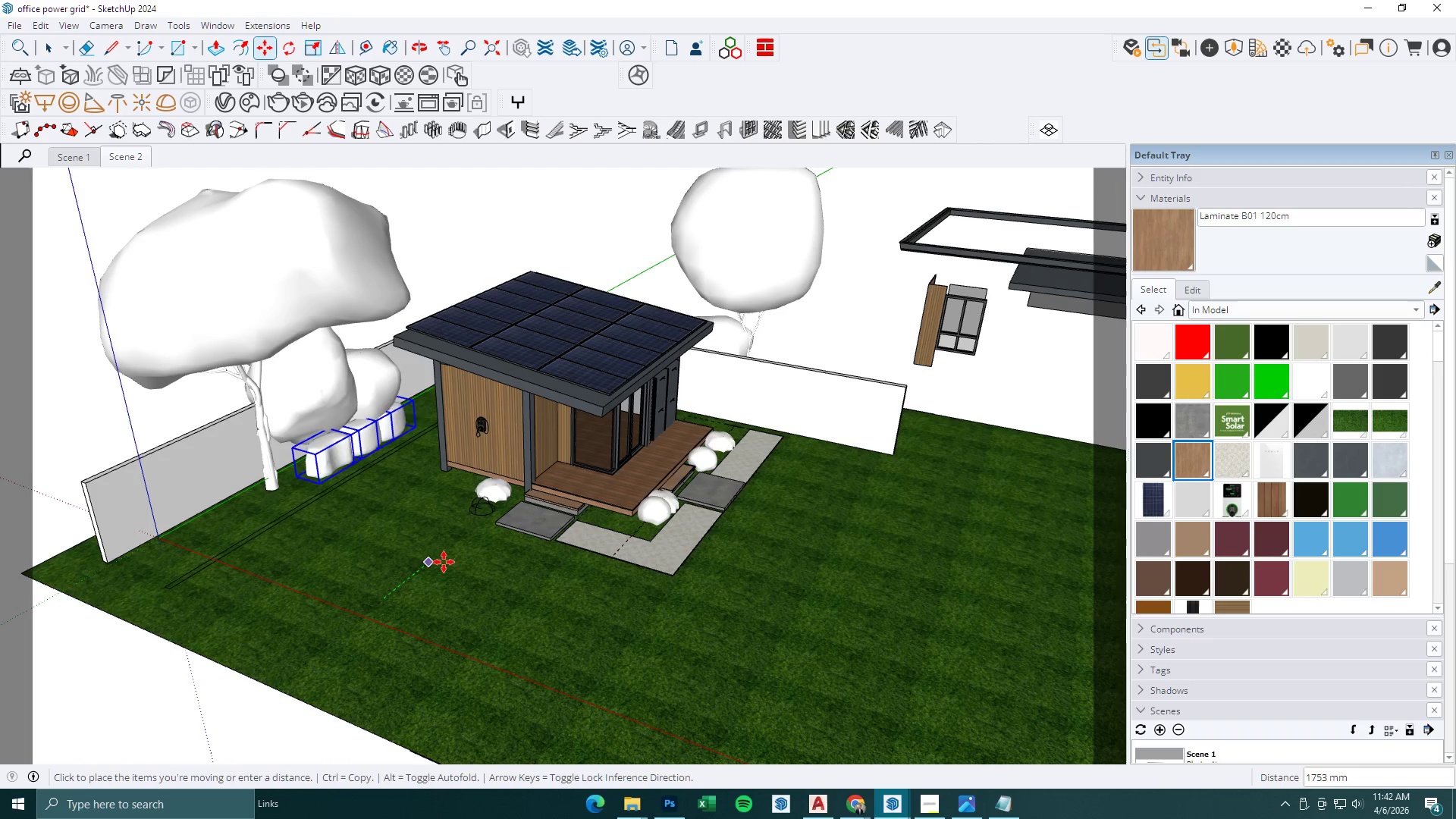 
left_click([448, 560])
 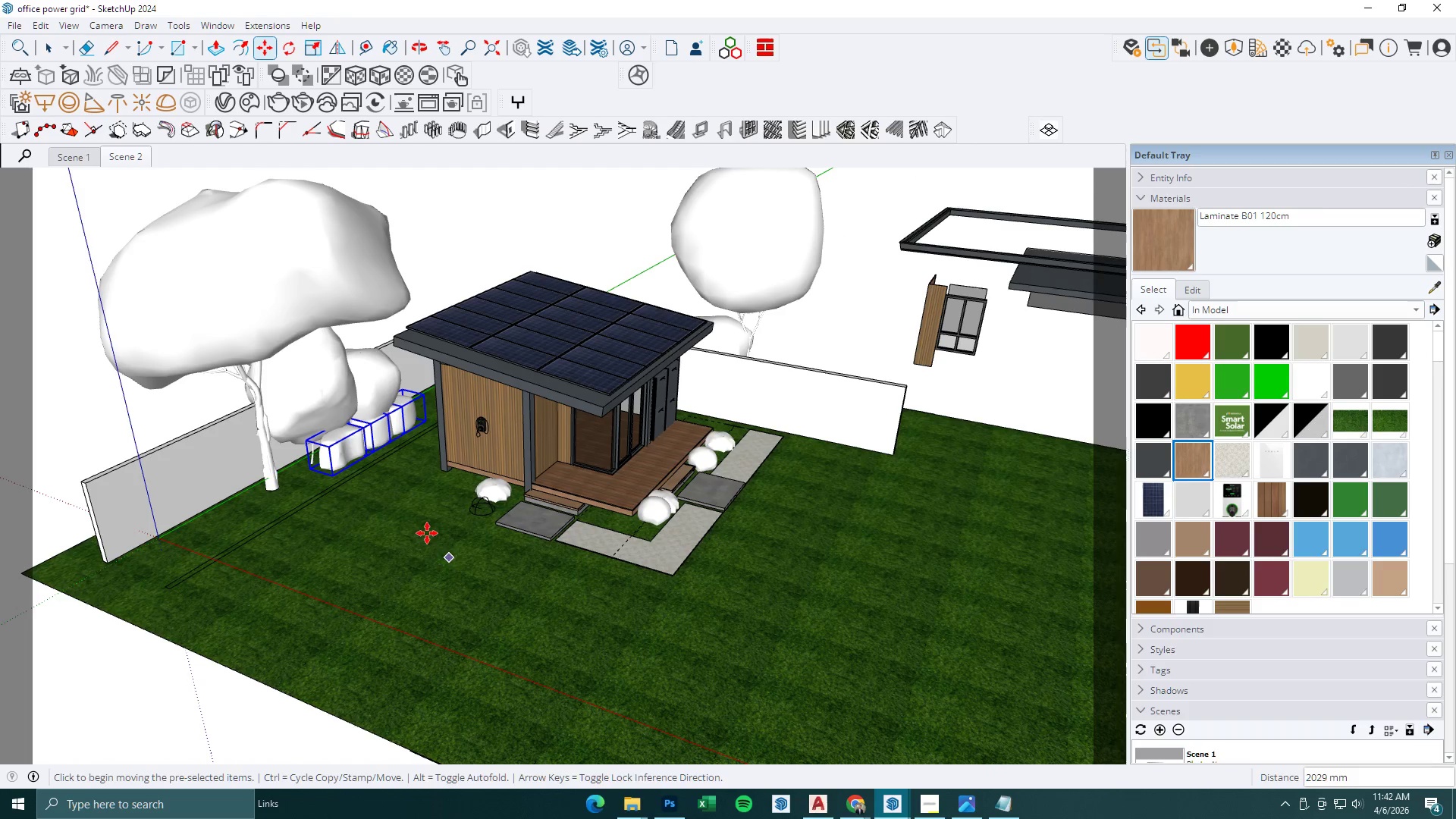 
key(Space)
 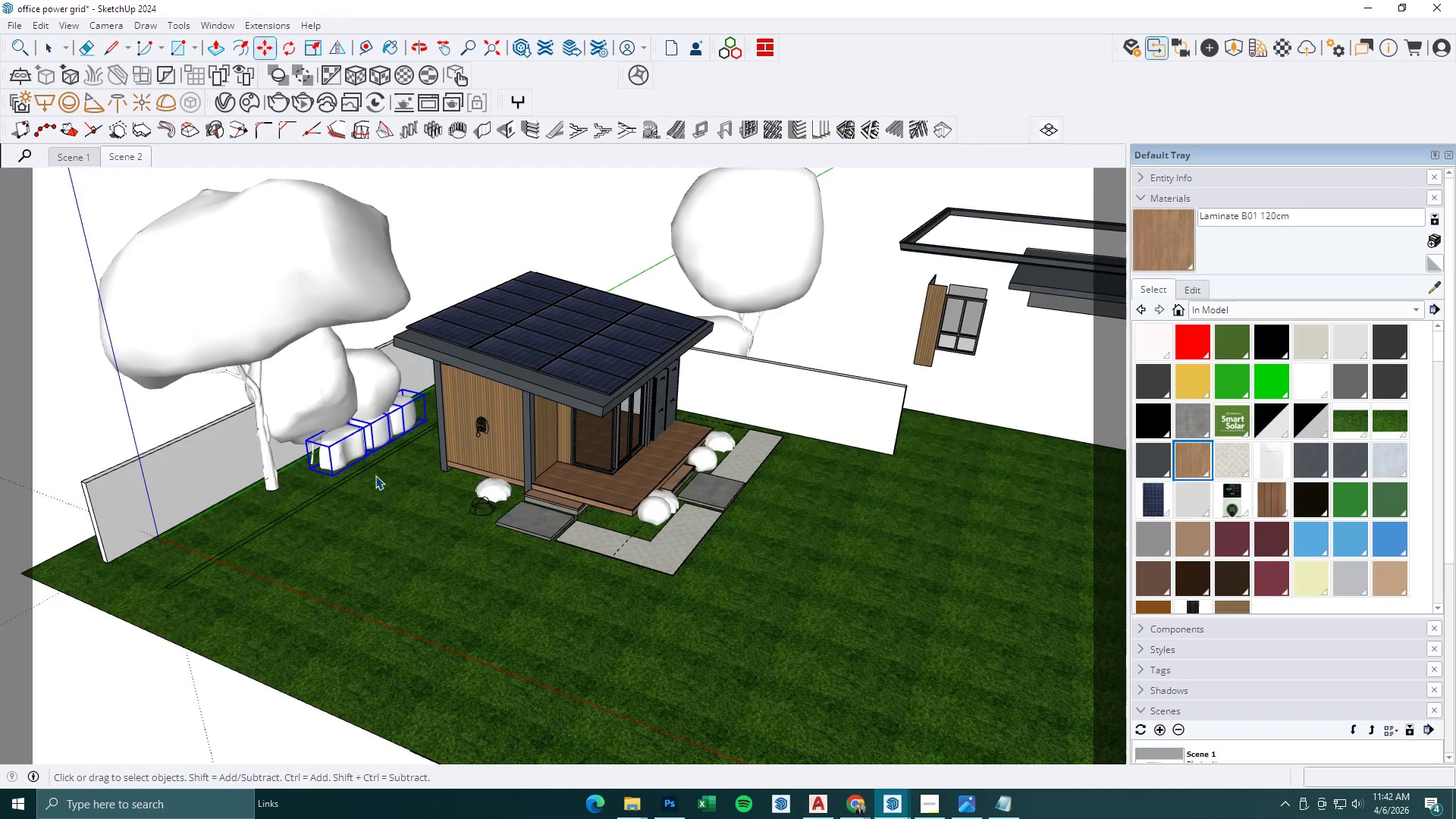 
double_click([354, 444])
 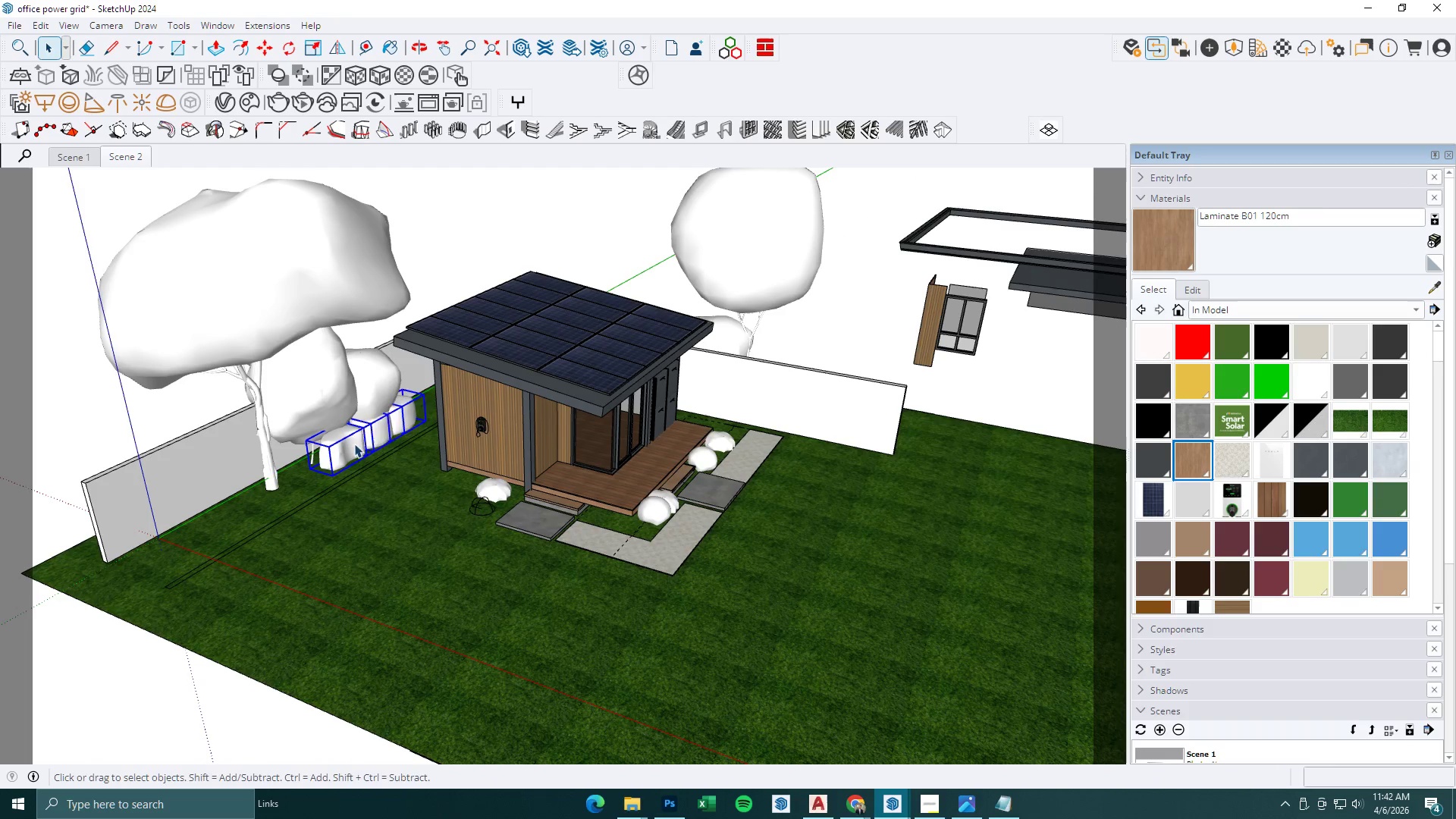 
key(M)
 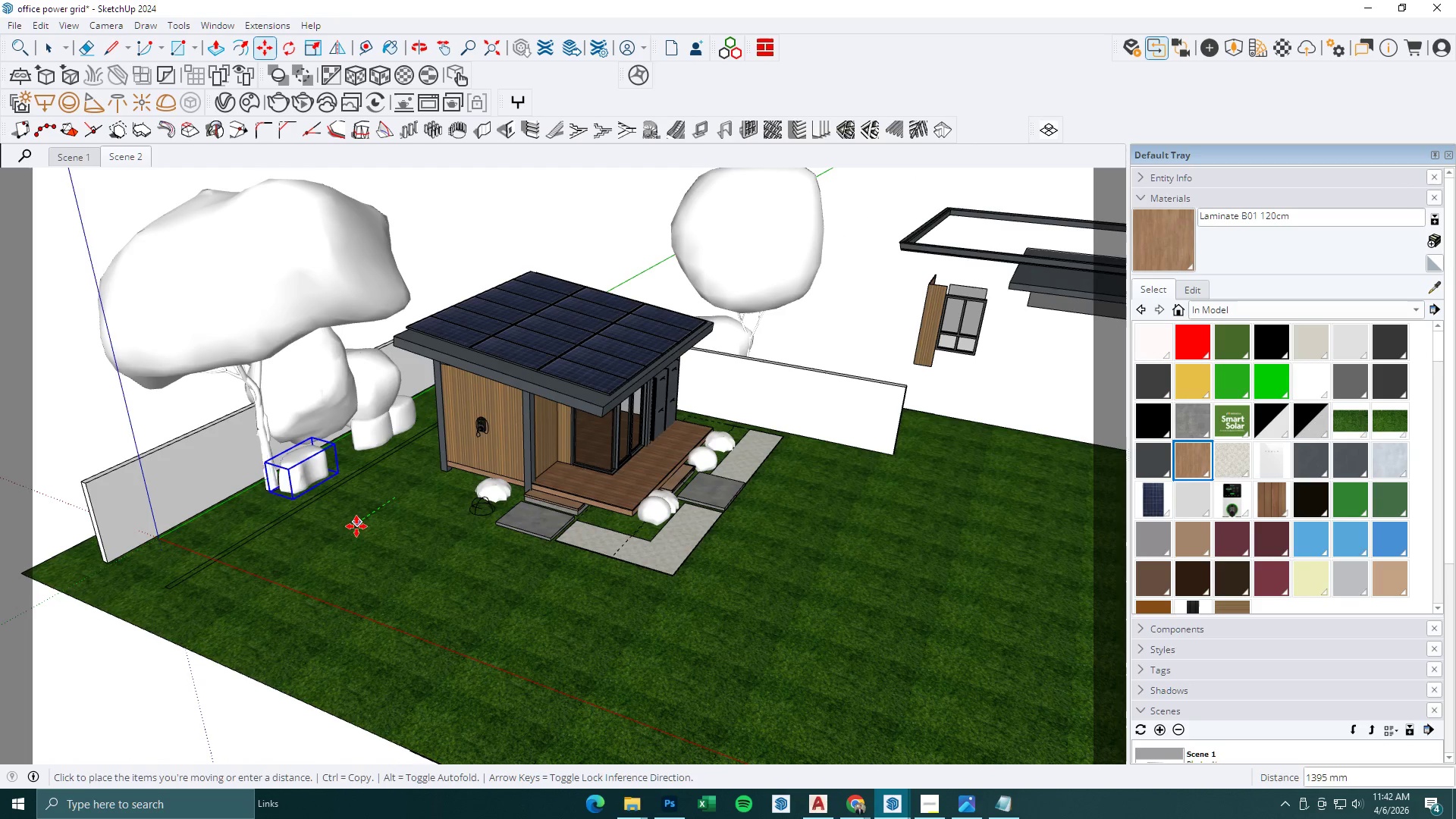 
left_click([347, 531])
 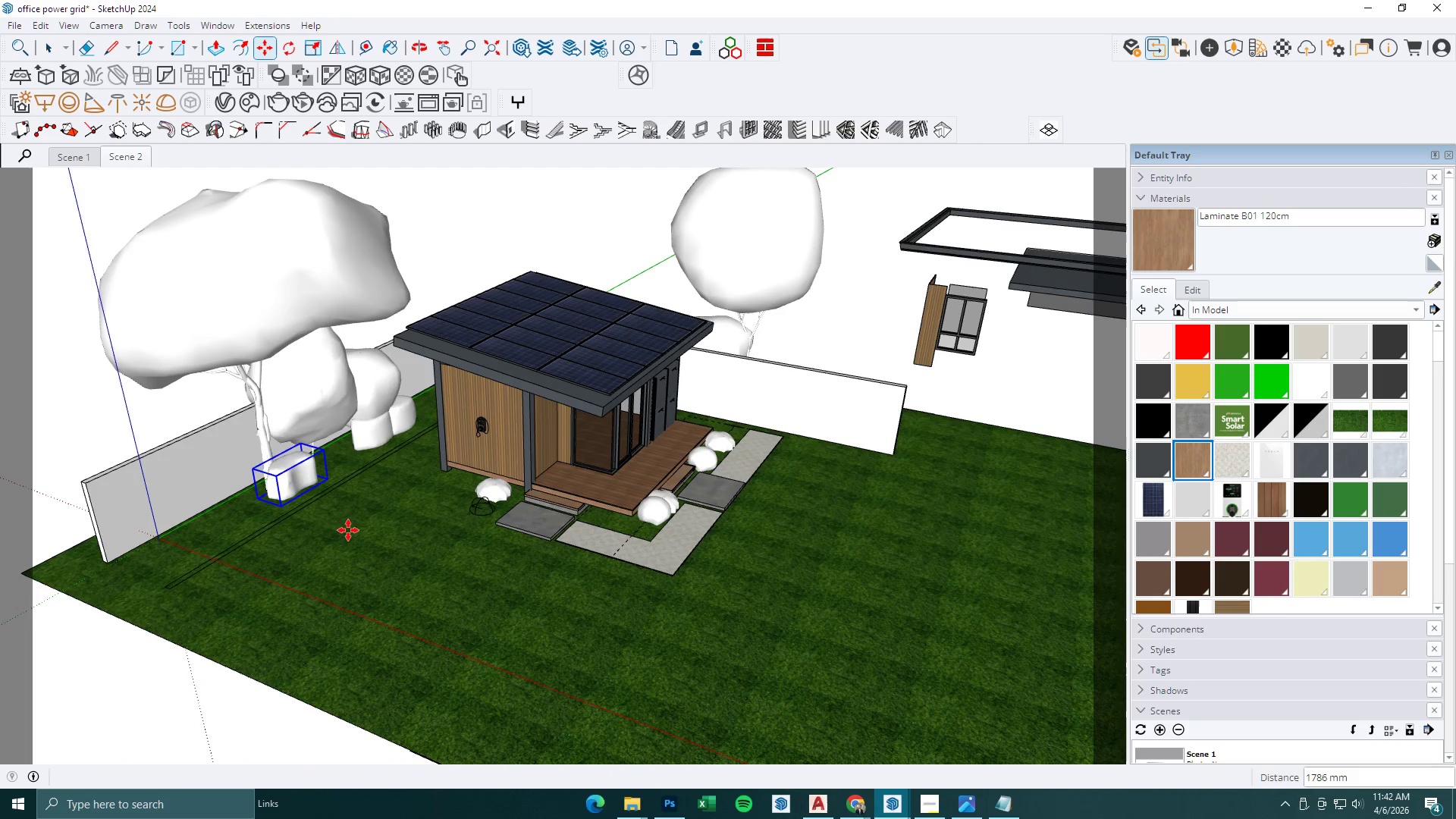 
key(Space)
 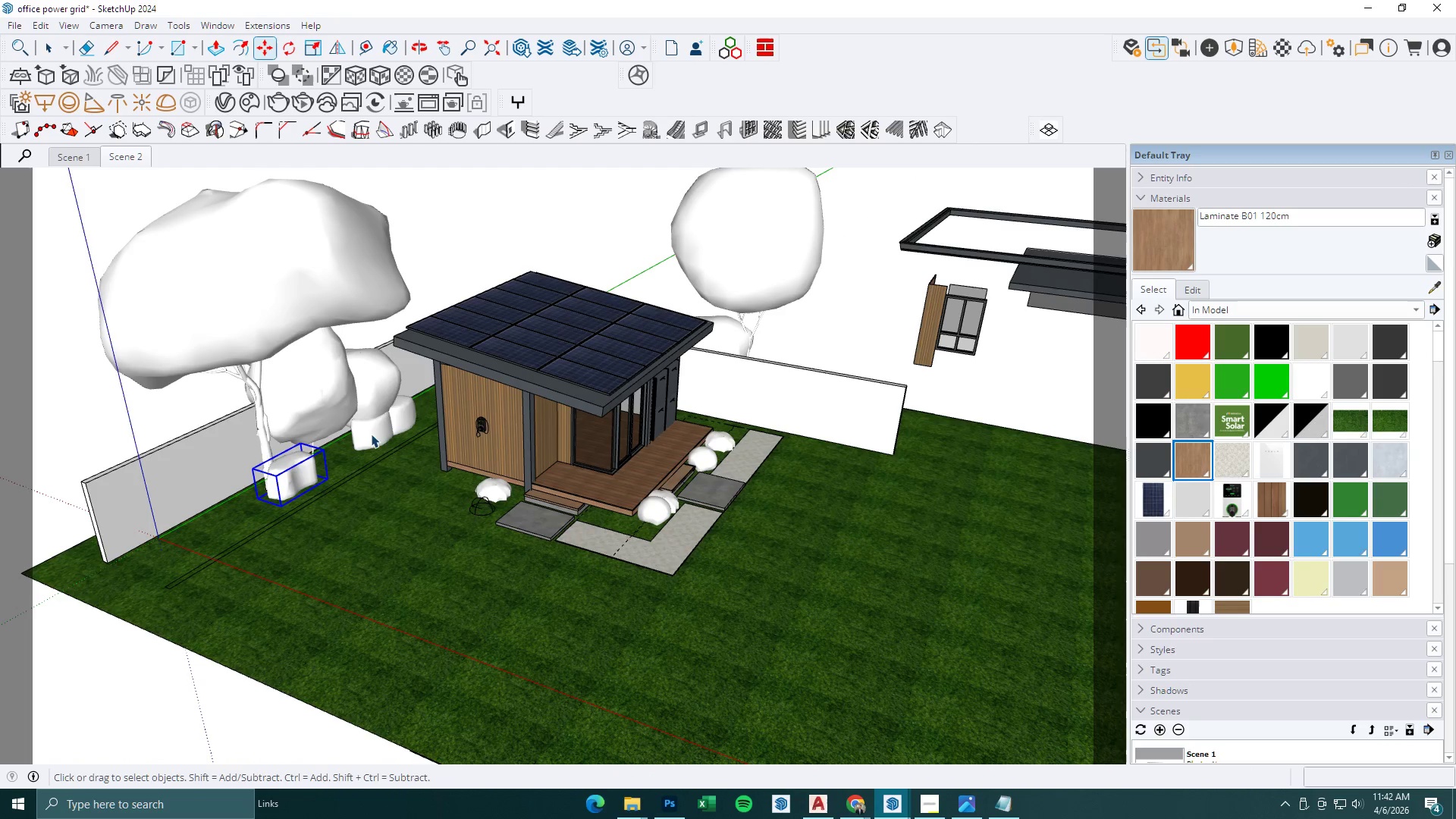 
double_click([371, 431])
 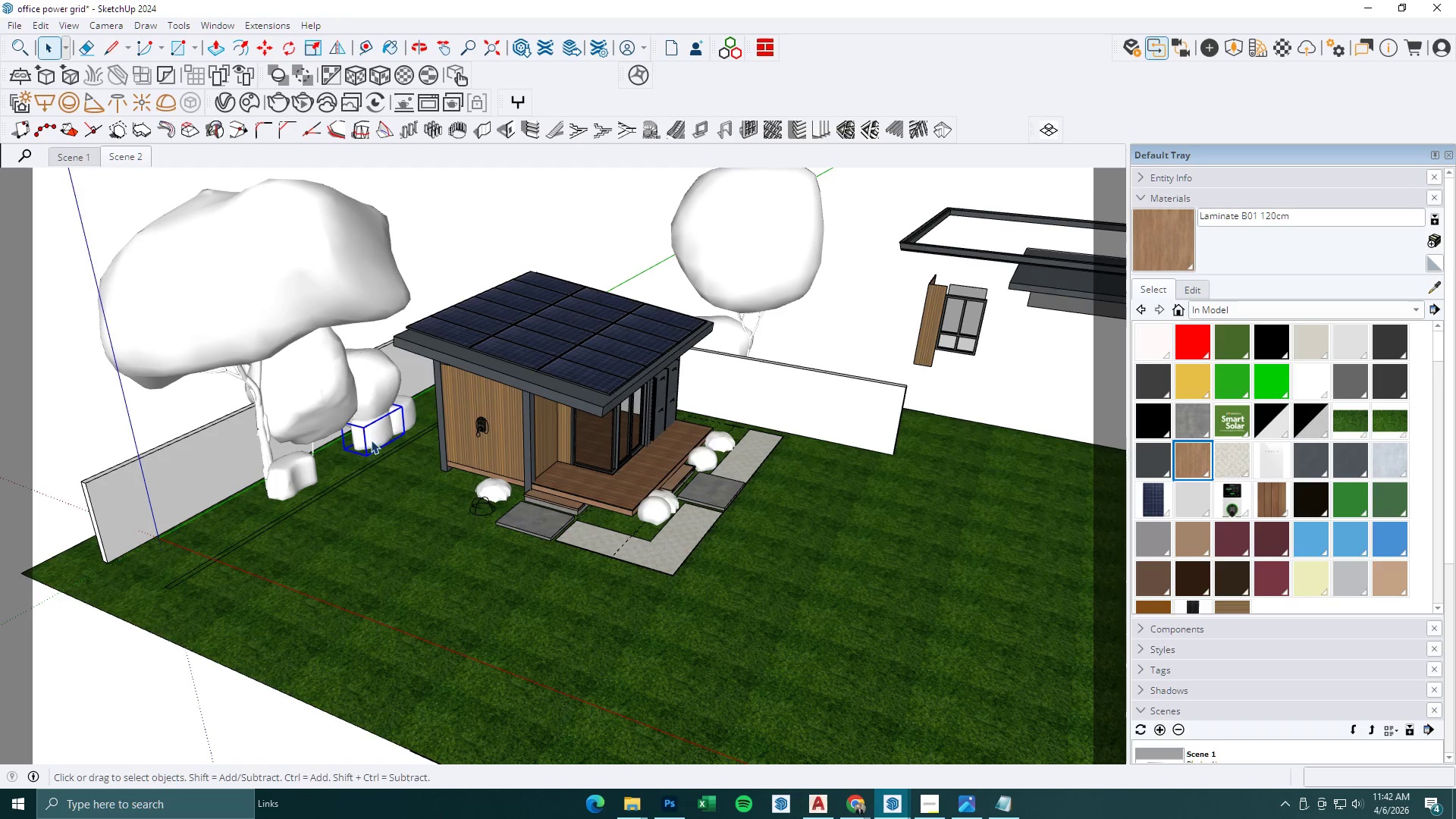 
key(M)
 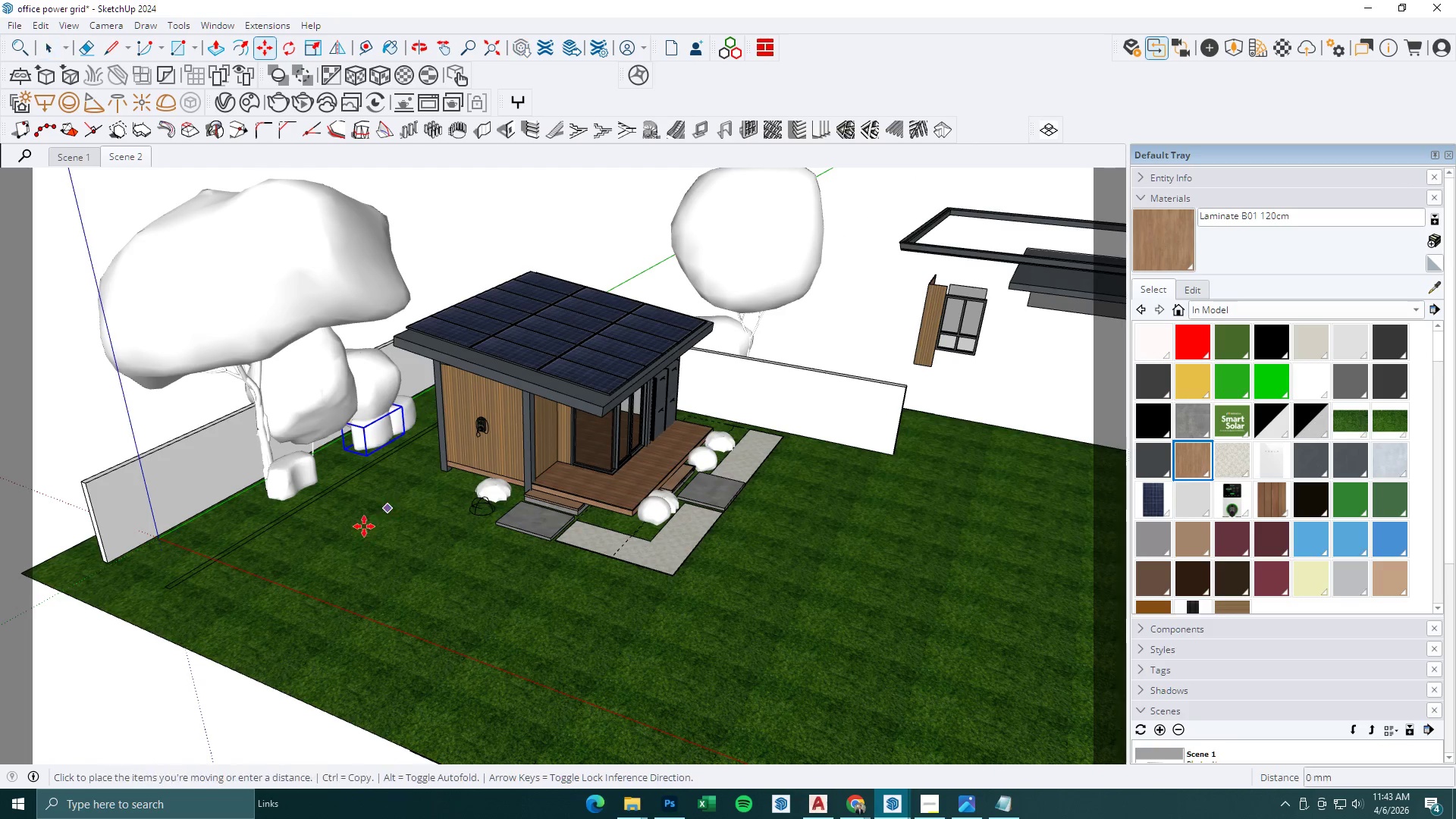 
key(Control+ControlLeft)
 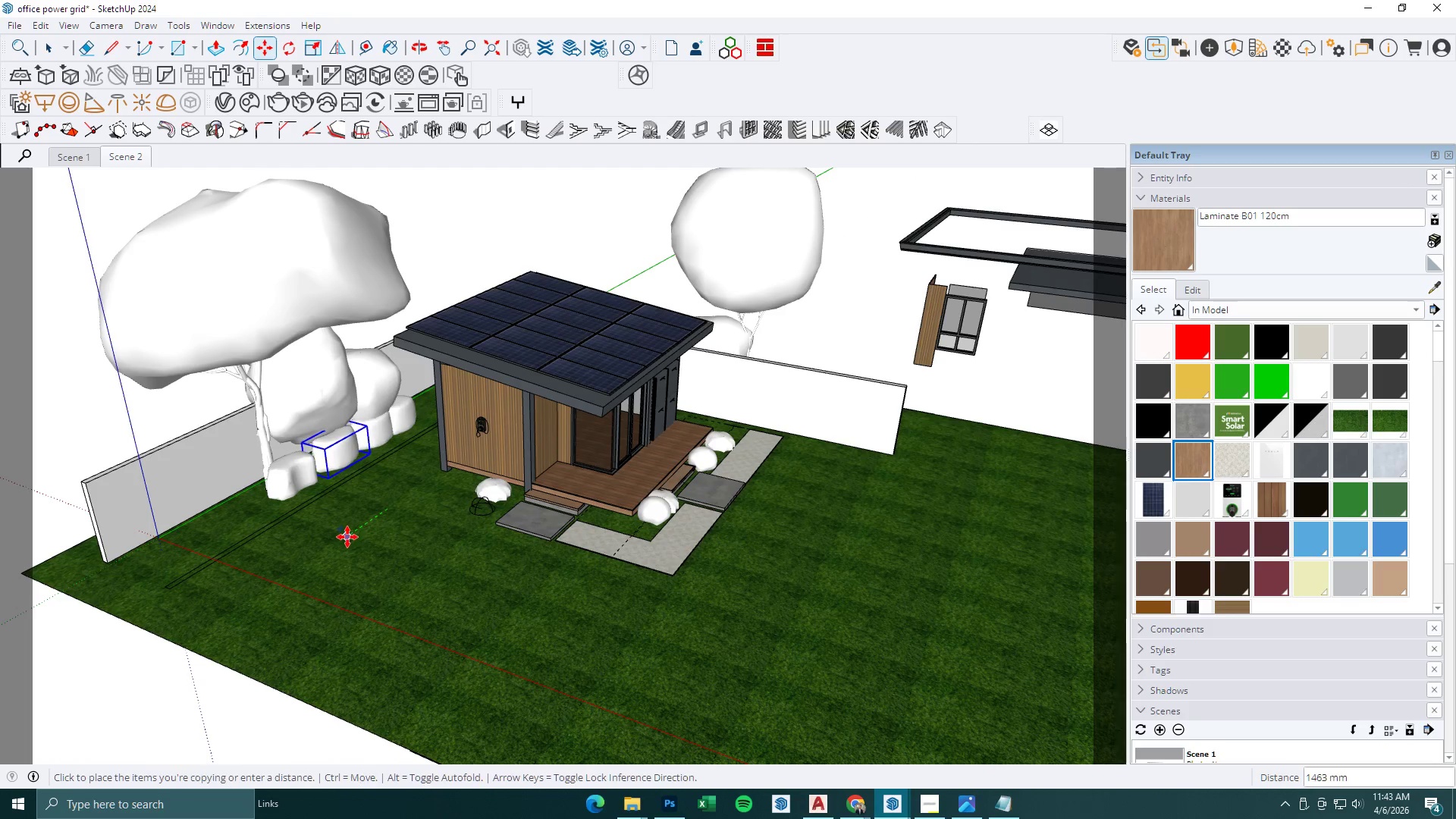 
left_click([347, 537])
 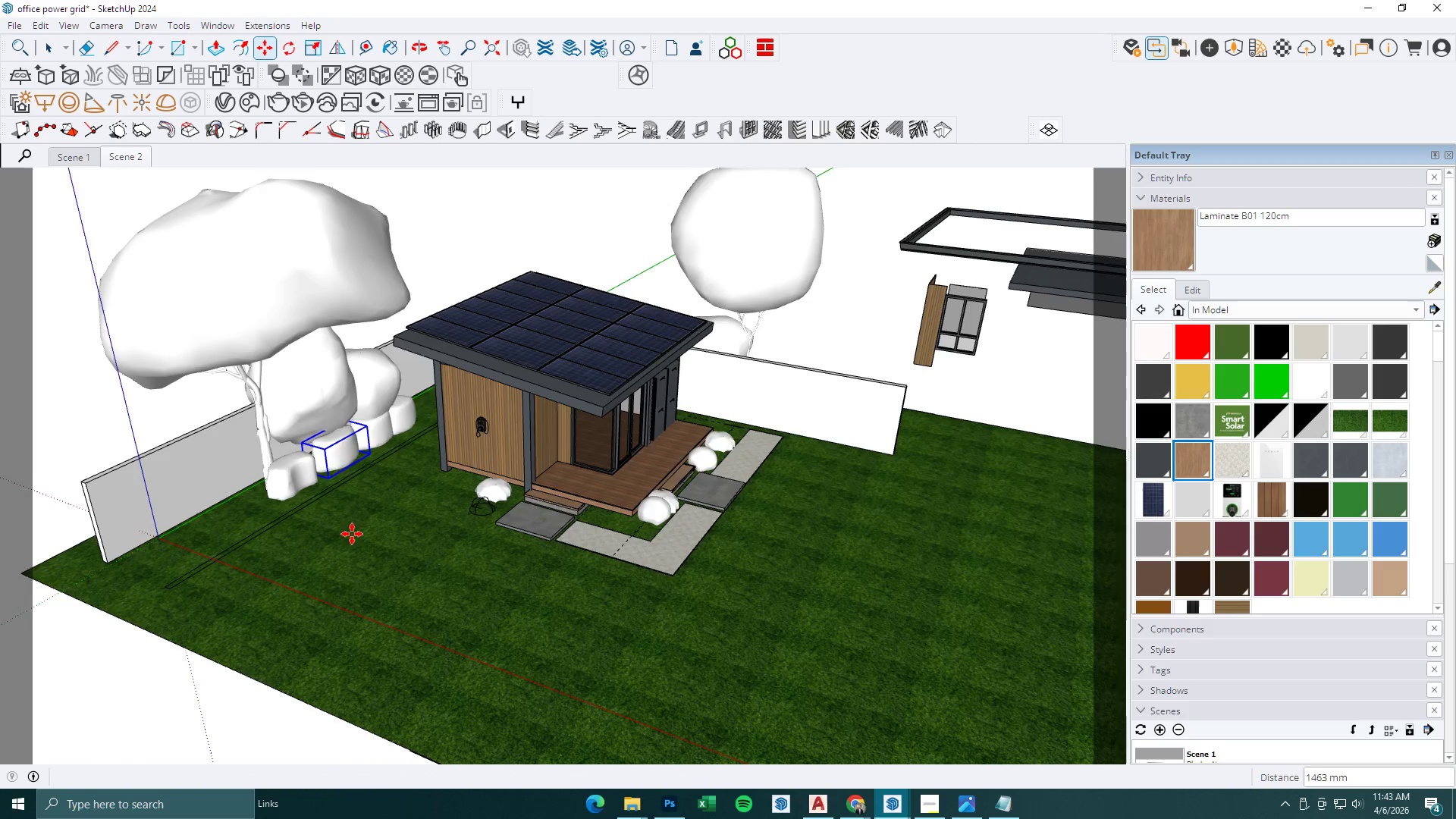 
key(Space)
 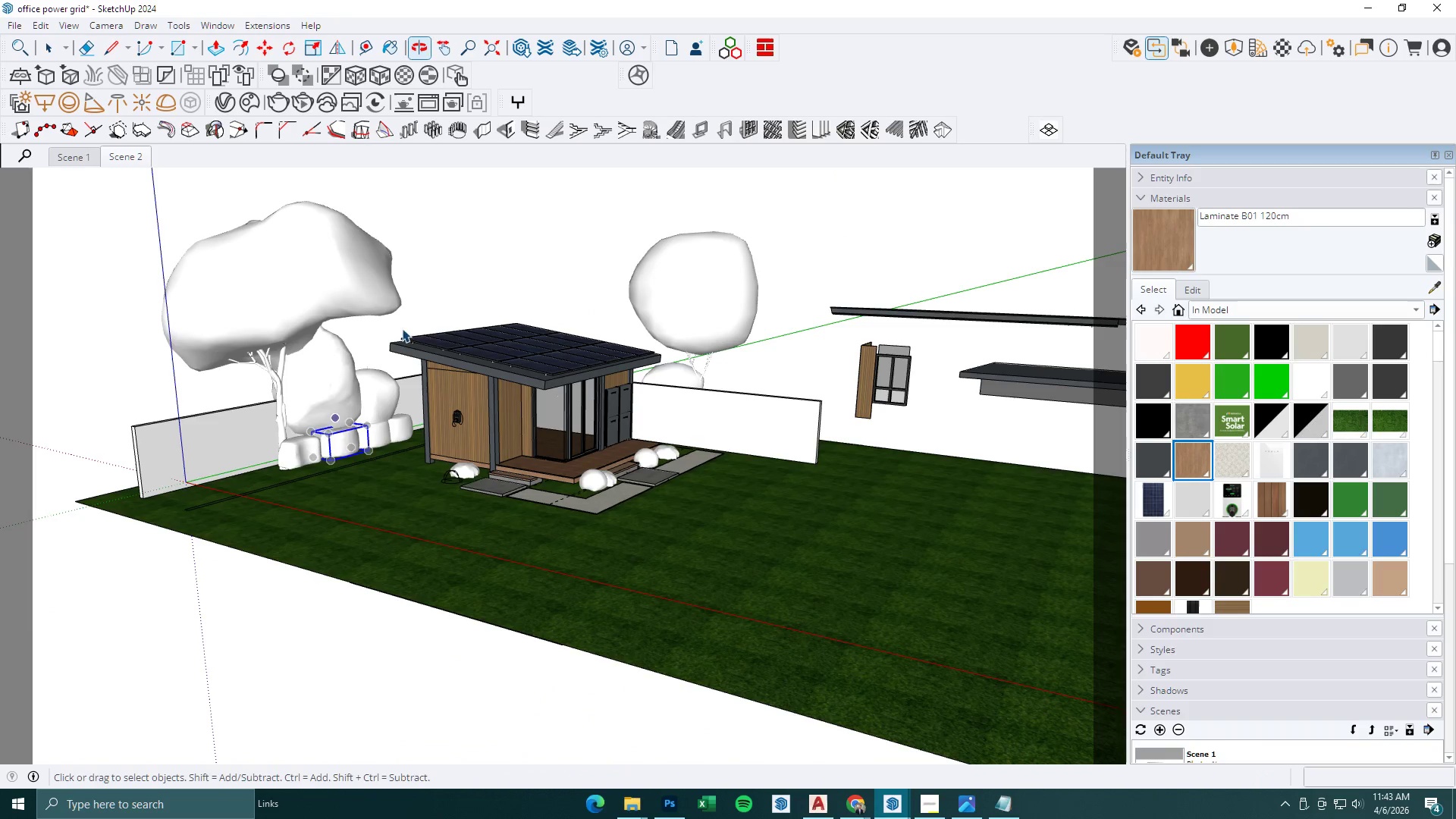 
key(Escape)
 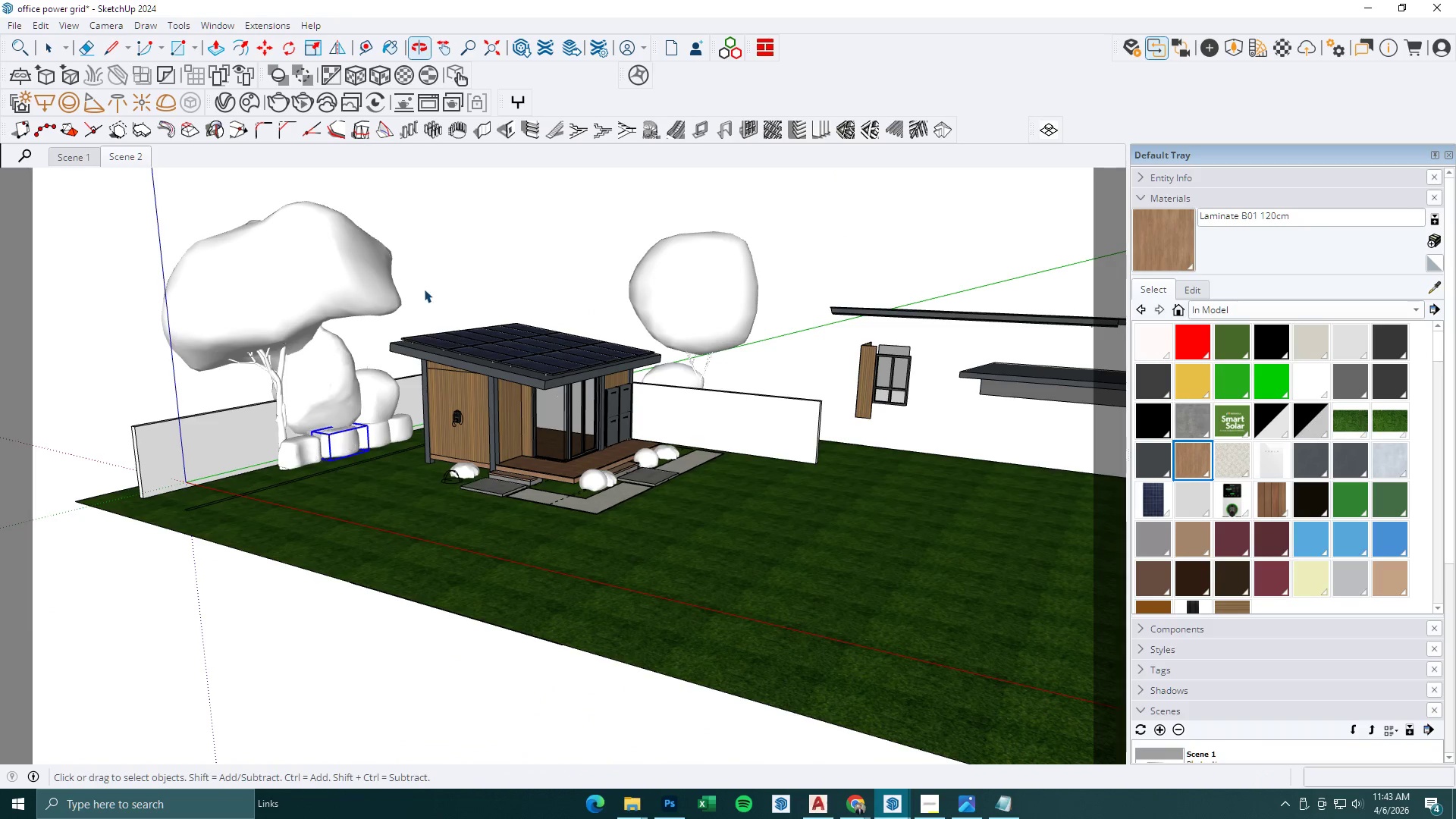 
left_click([425, 287])
 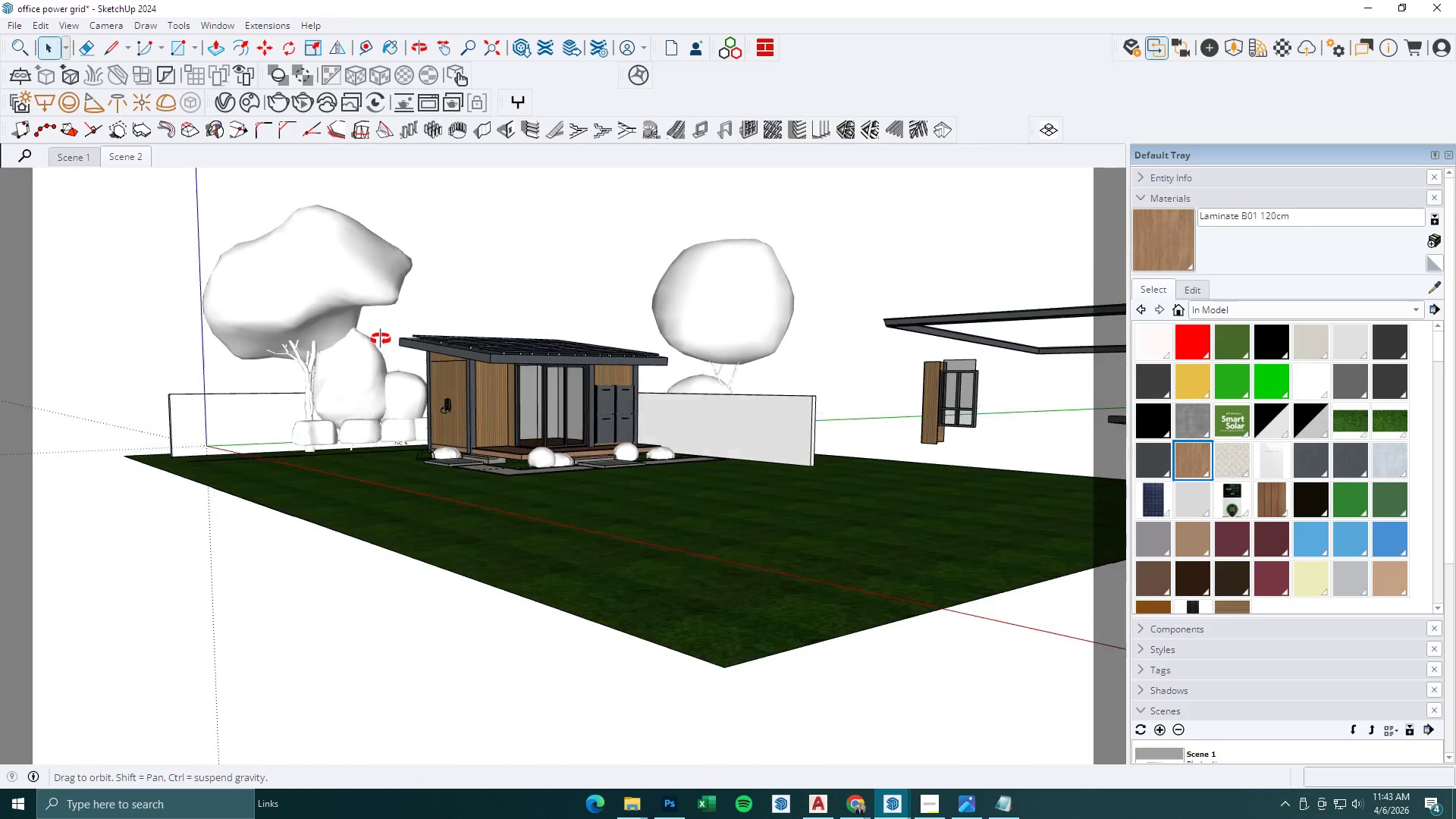 
scroll: coordinate [358, 530], scroll_direction: down, amount: 2.0
 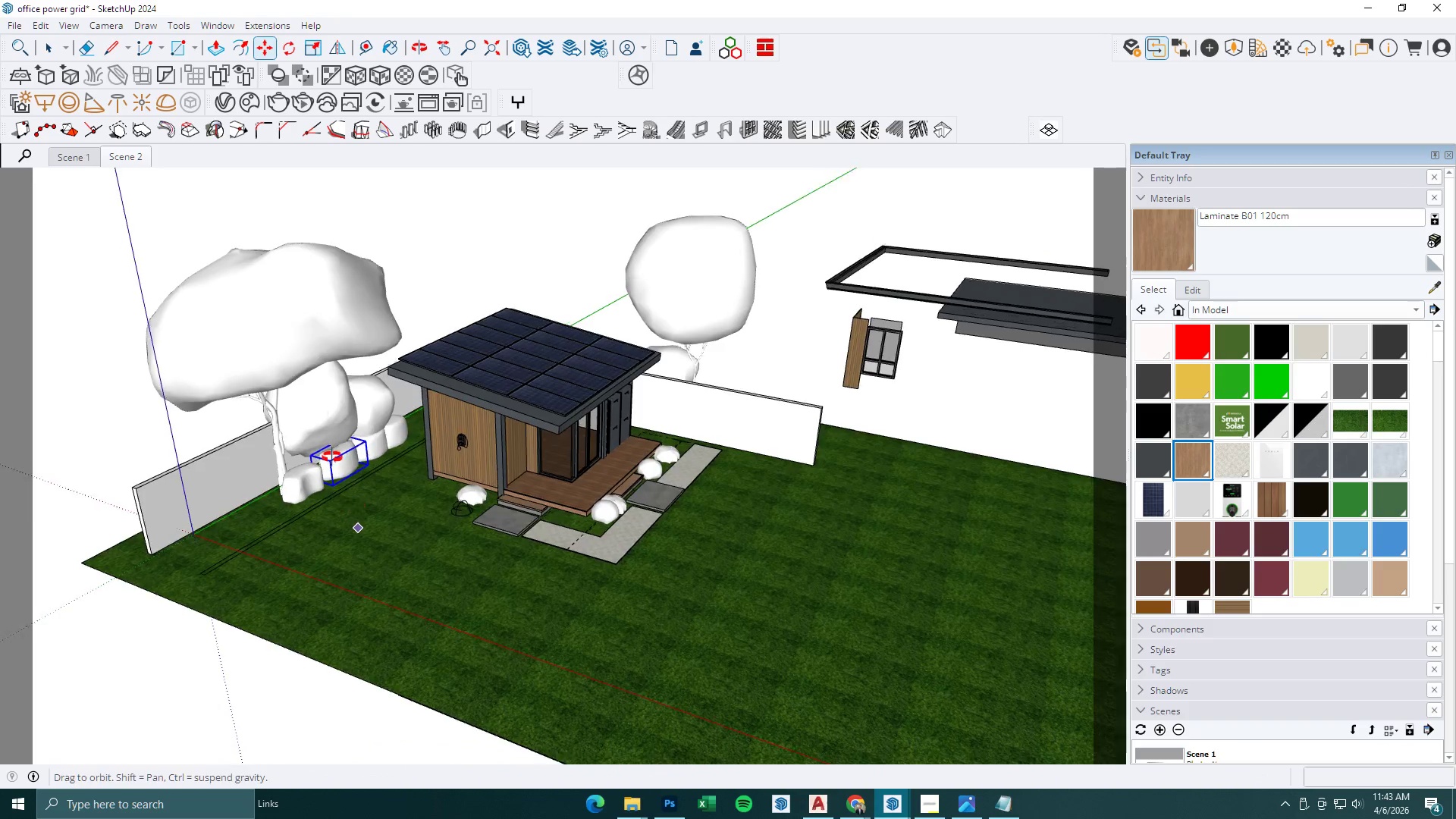 
key(Escape)
 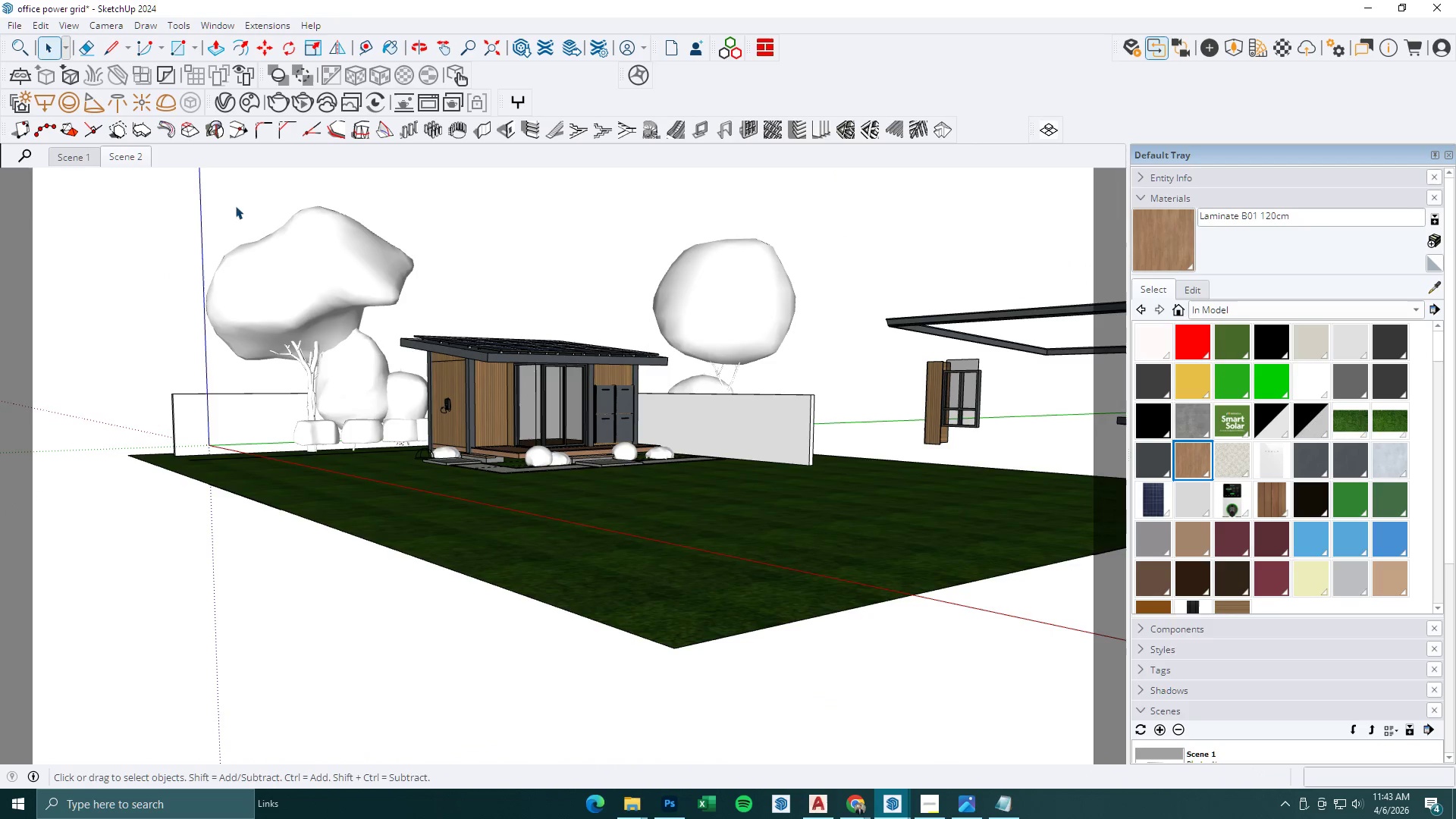 
key(Escape)
 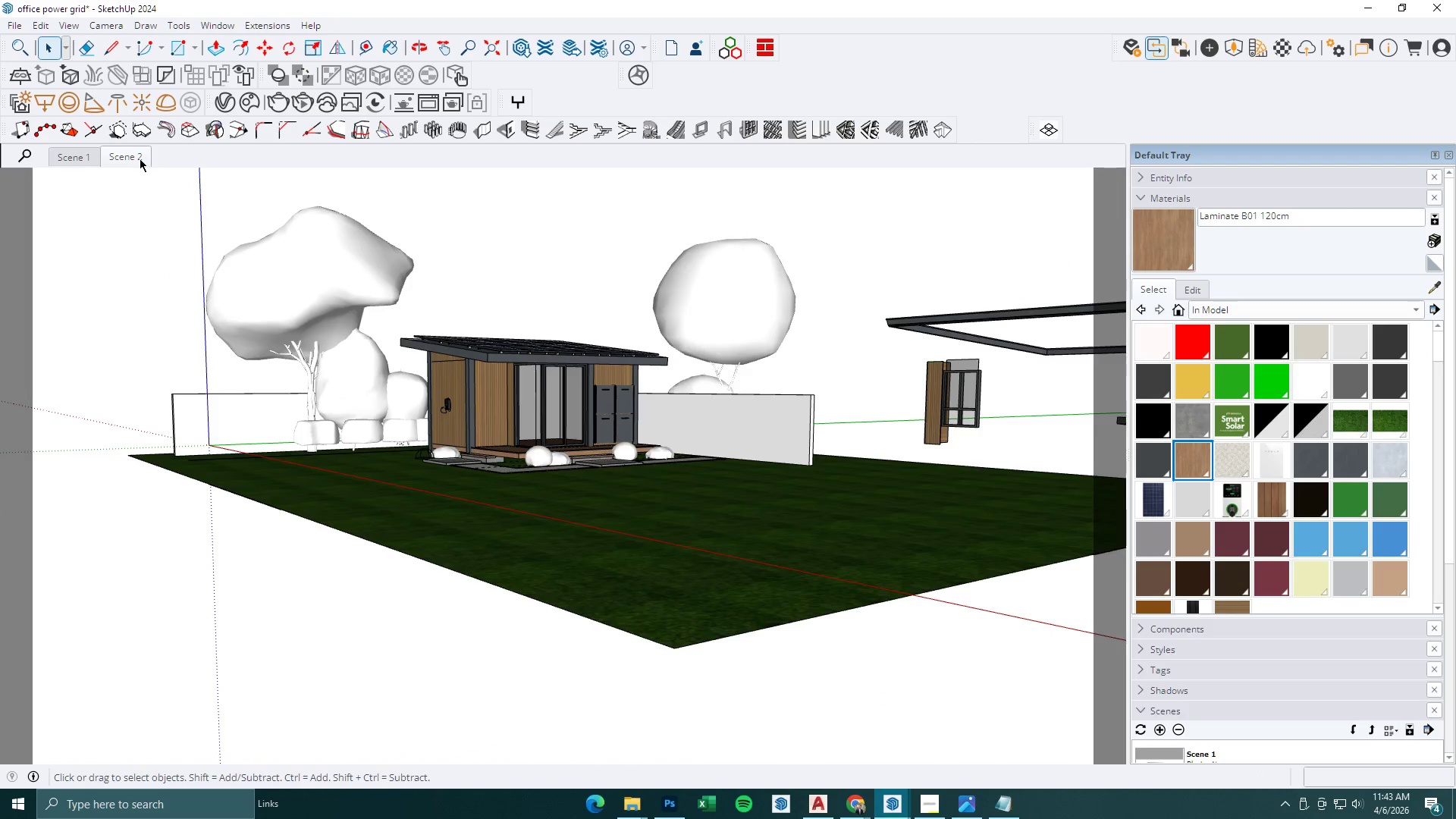 
left_click([137, 155])
 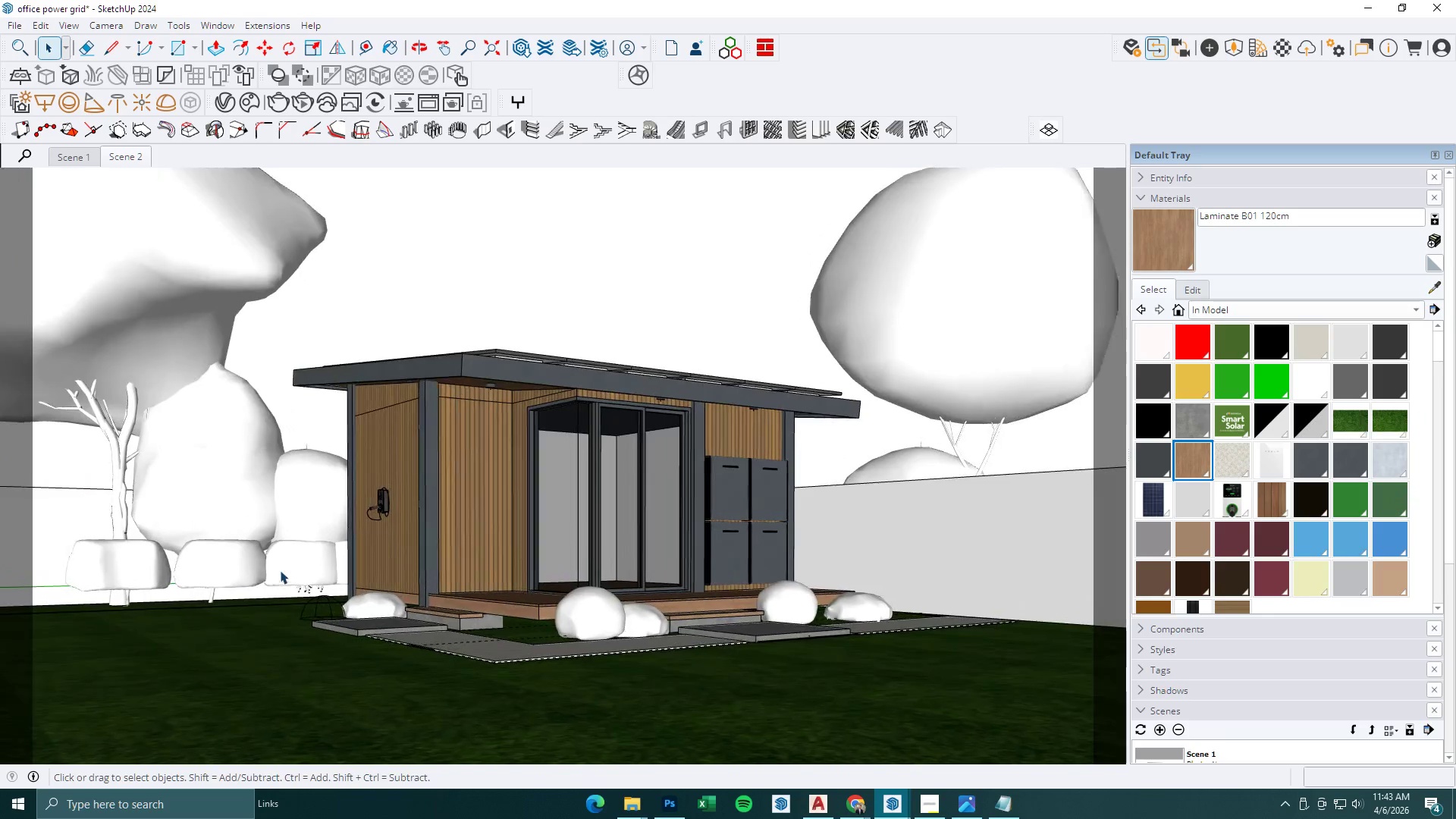 
left_click([194, 586])
 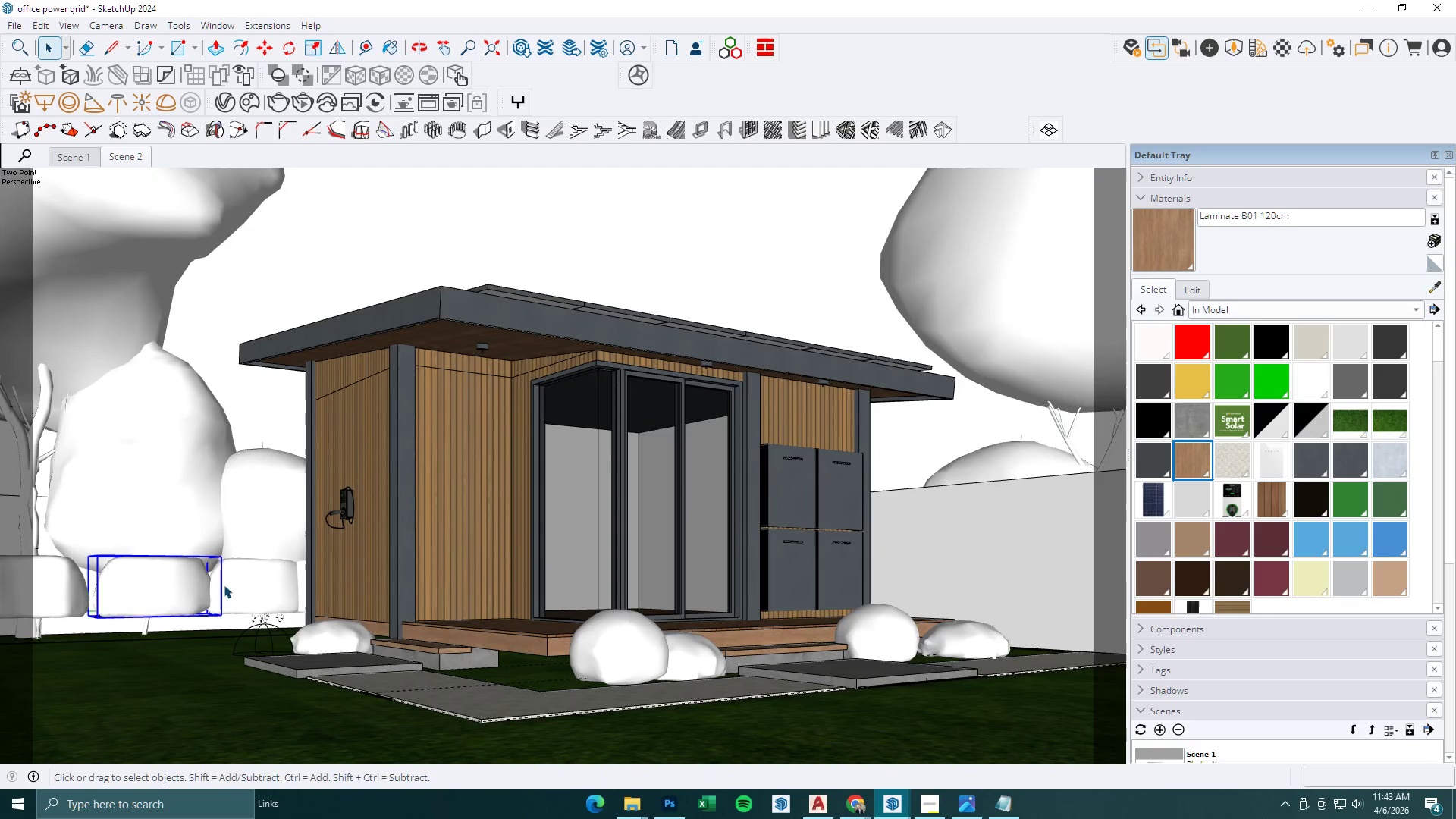 
hold_key(key=ControlLeft, duration=0.78)
double_click([257, 585])
 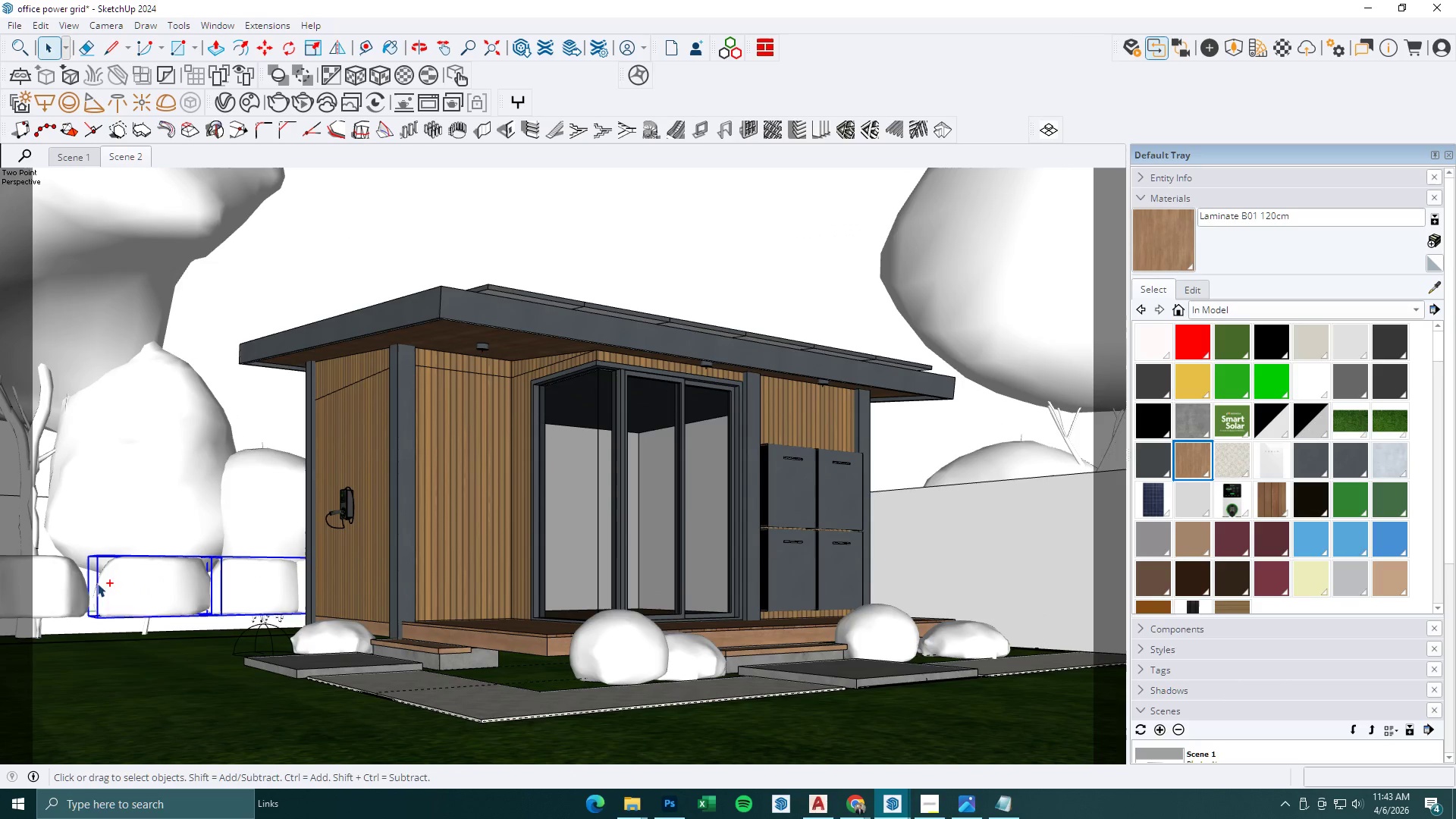 
triple_click([46, 582])
 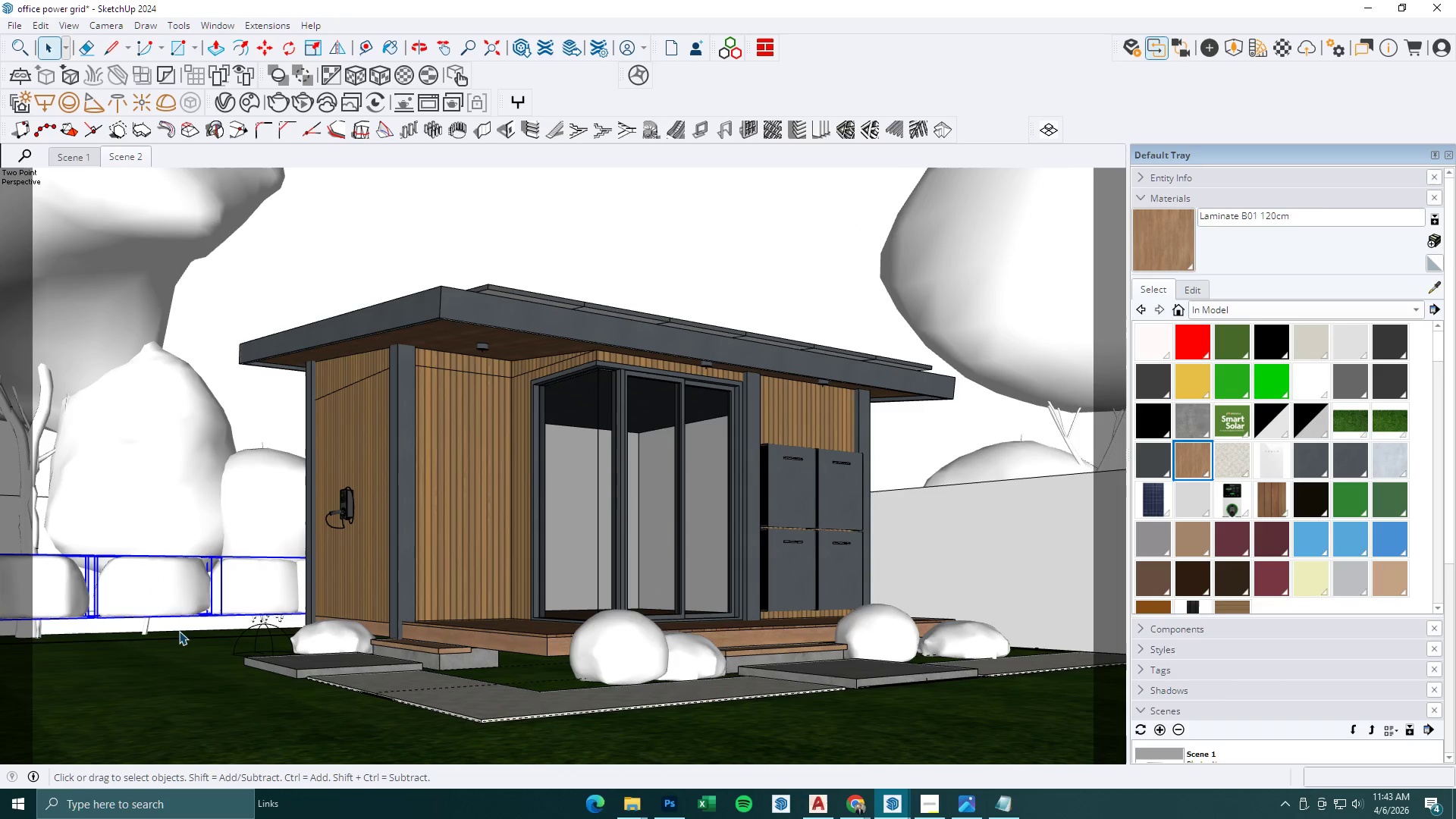 
key(M)
 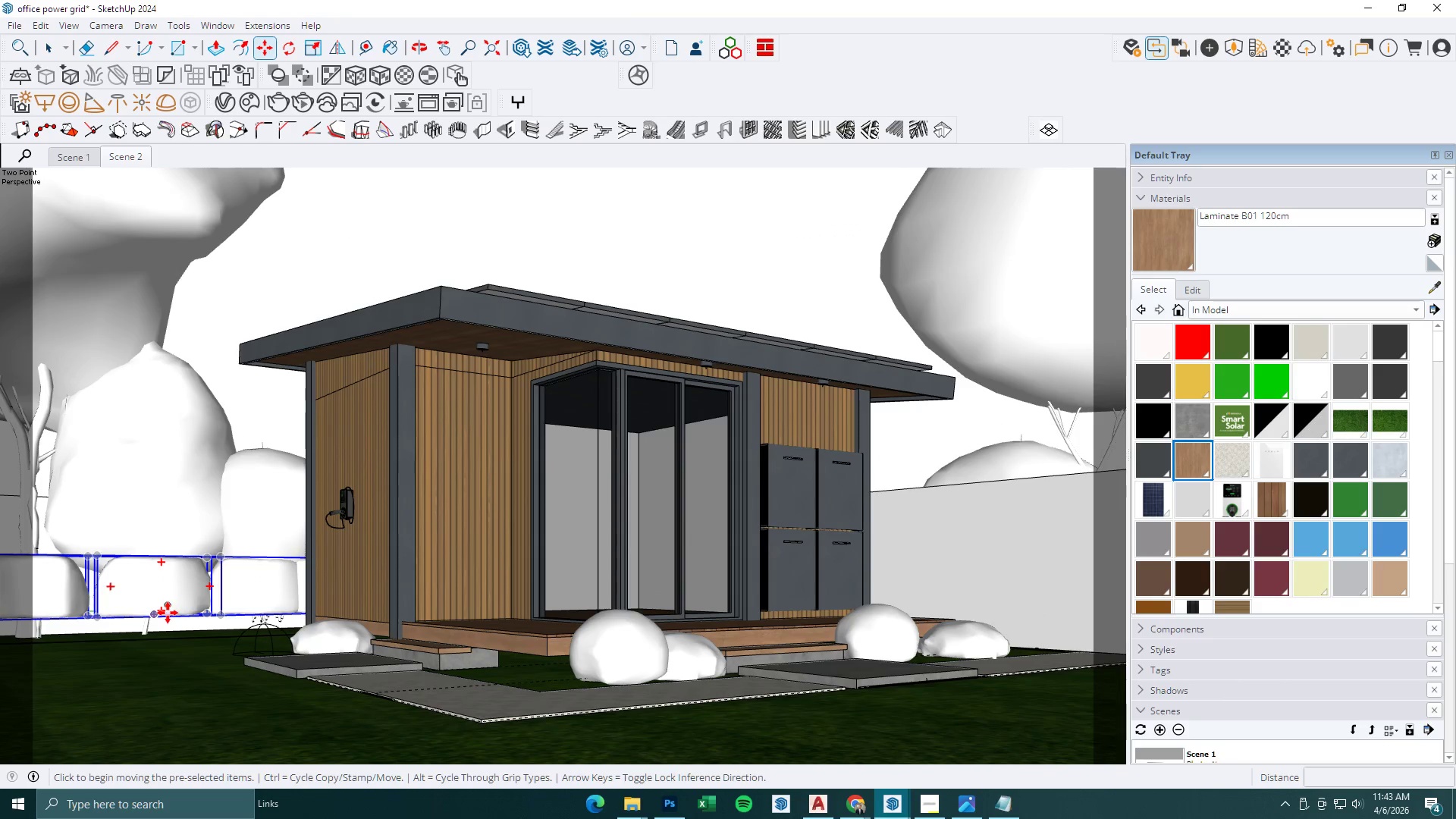 
left_click([168, 614])
 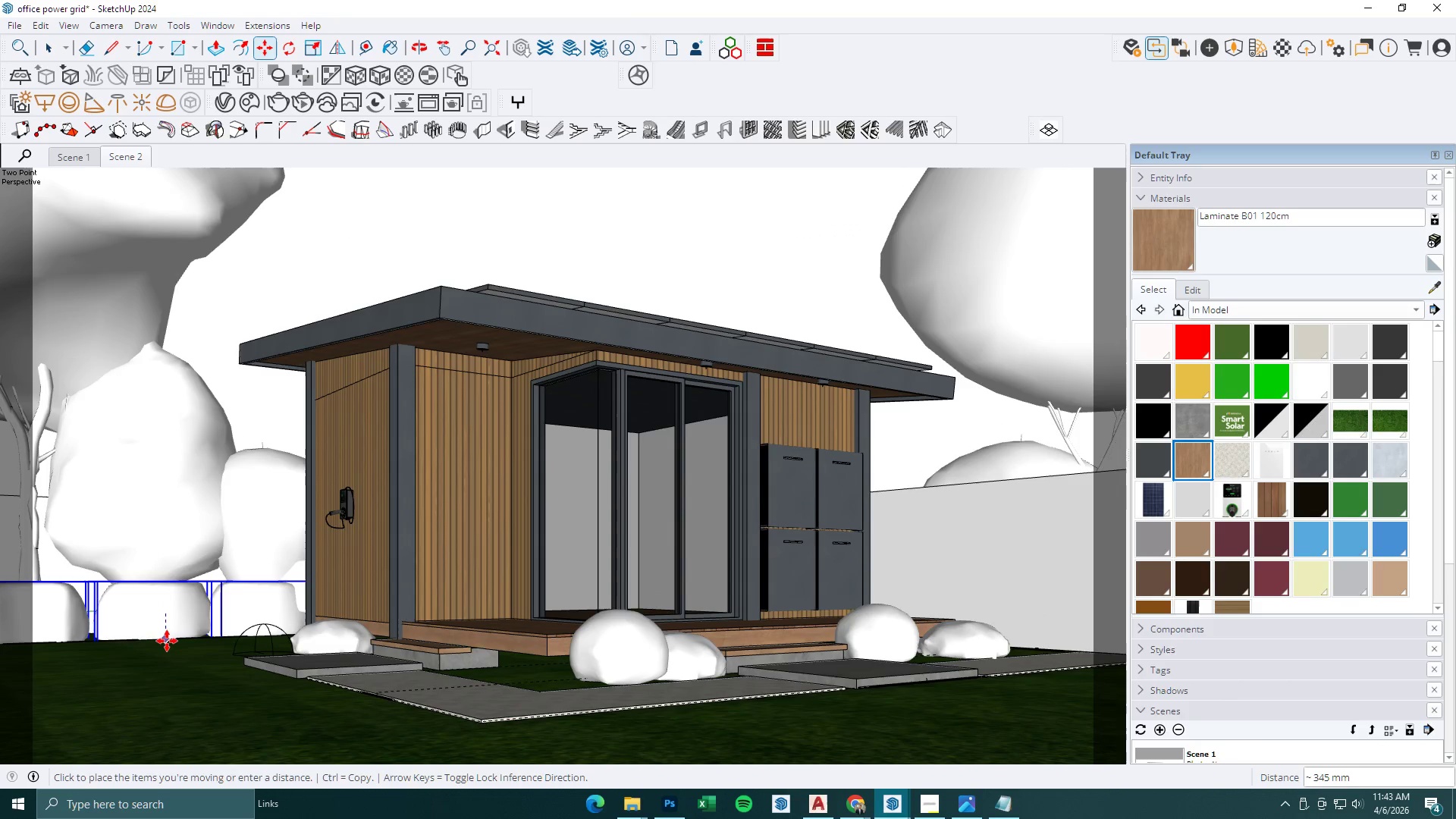 
hold_key(key=ShiftLeft, duration=0.72)
left_click([166, 644])
 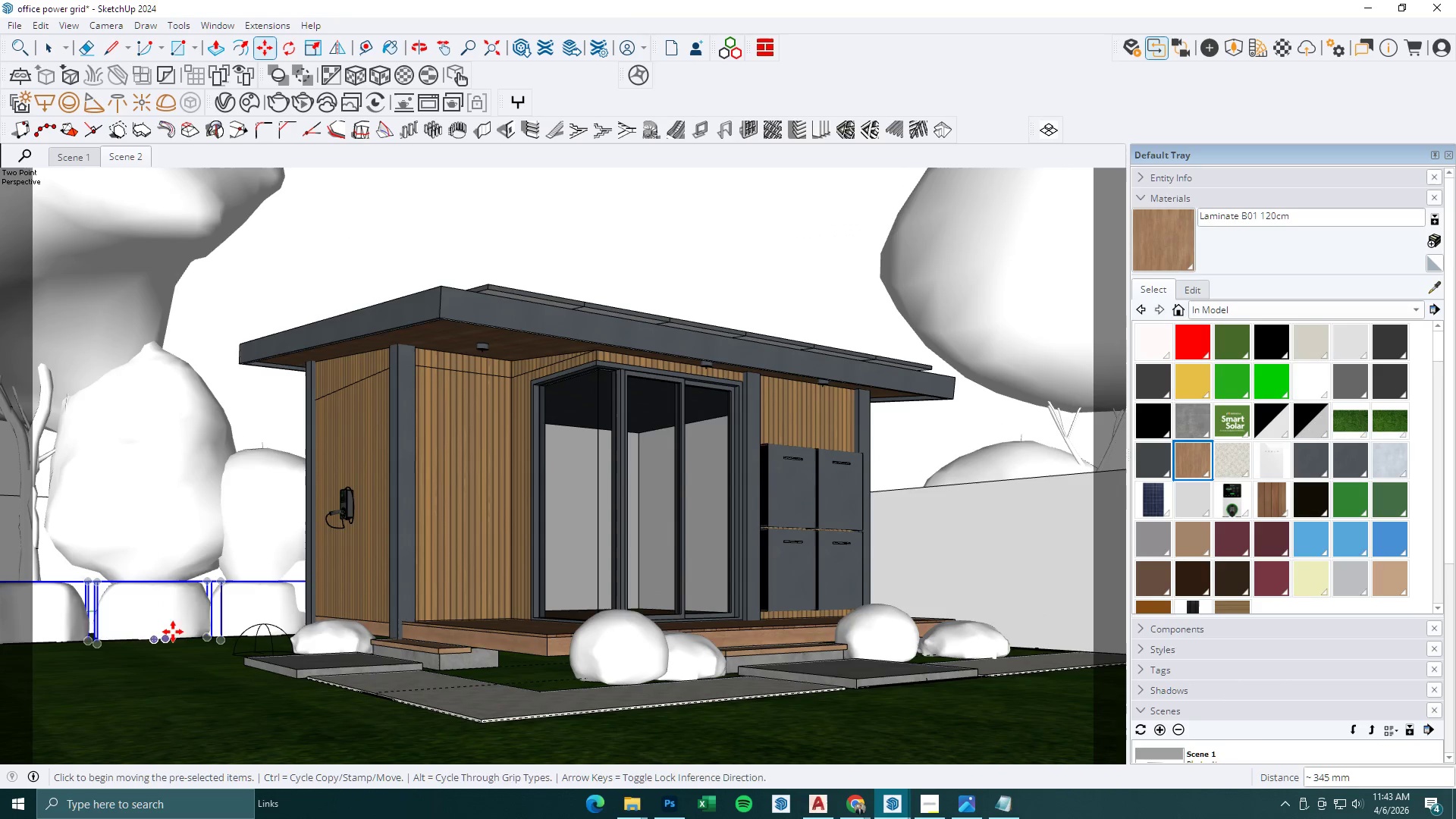 
key(Space)
 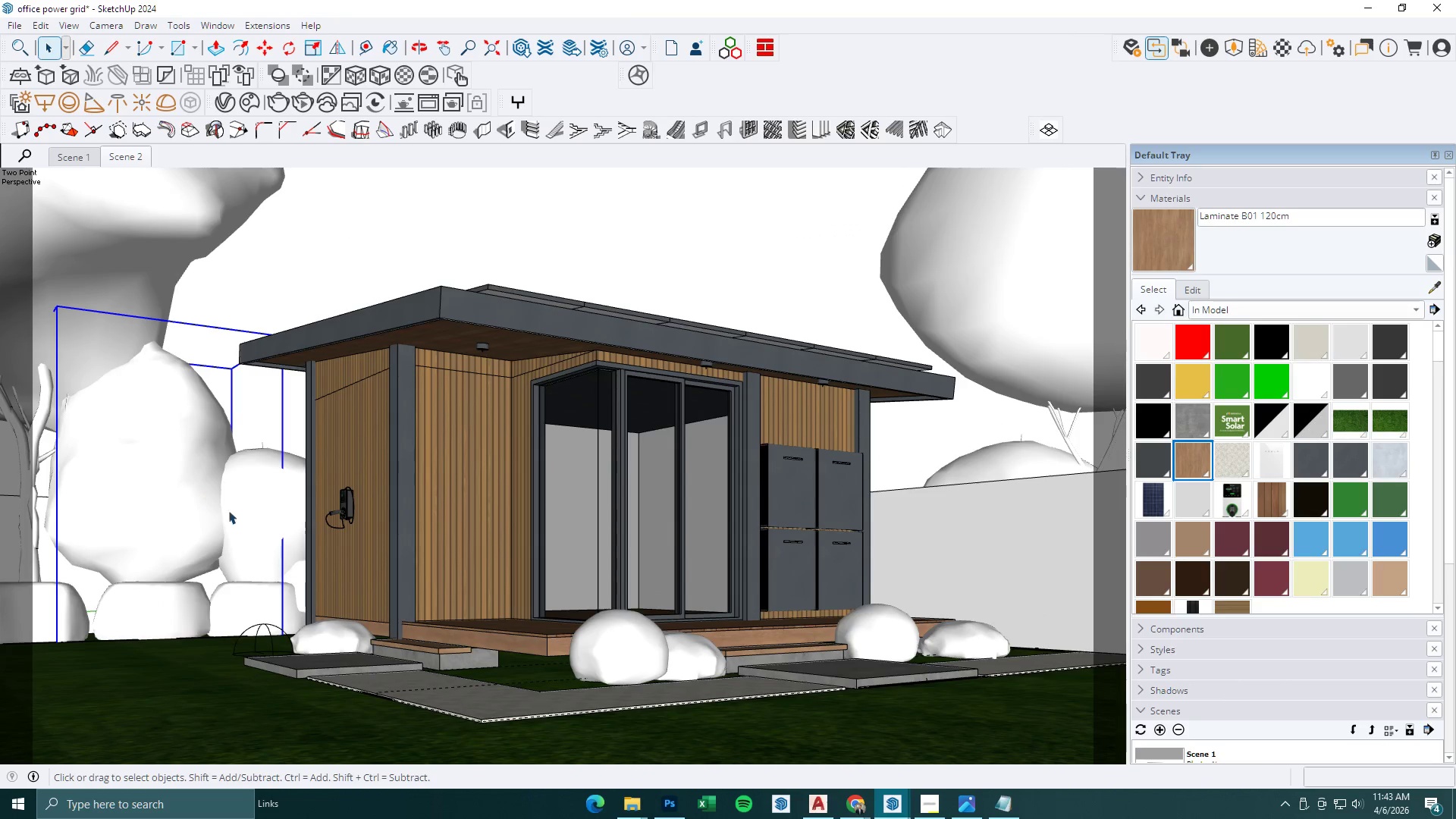 
double_click([271, 510])
 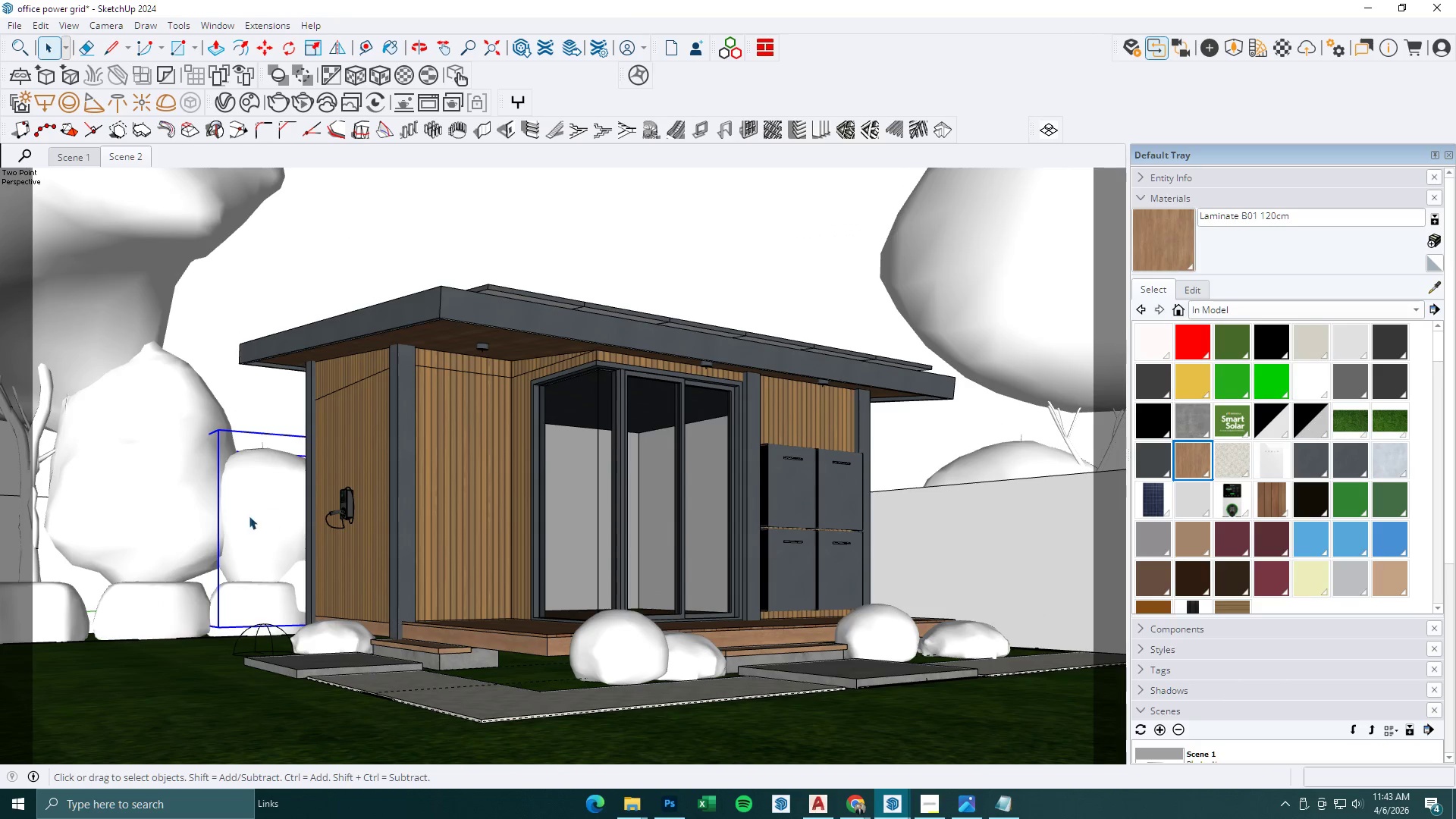 
left_click([168, 516])
 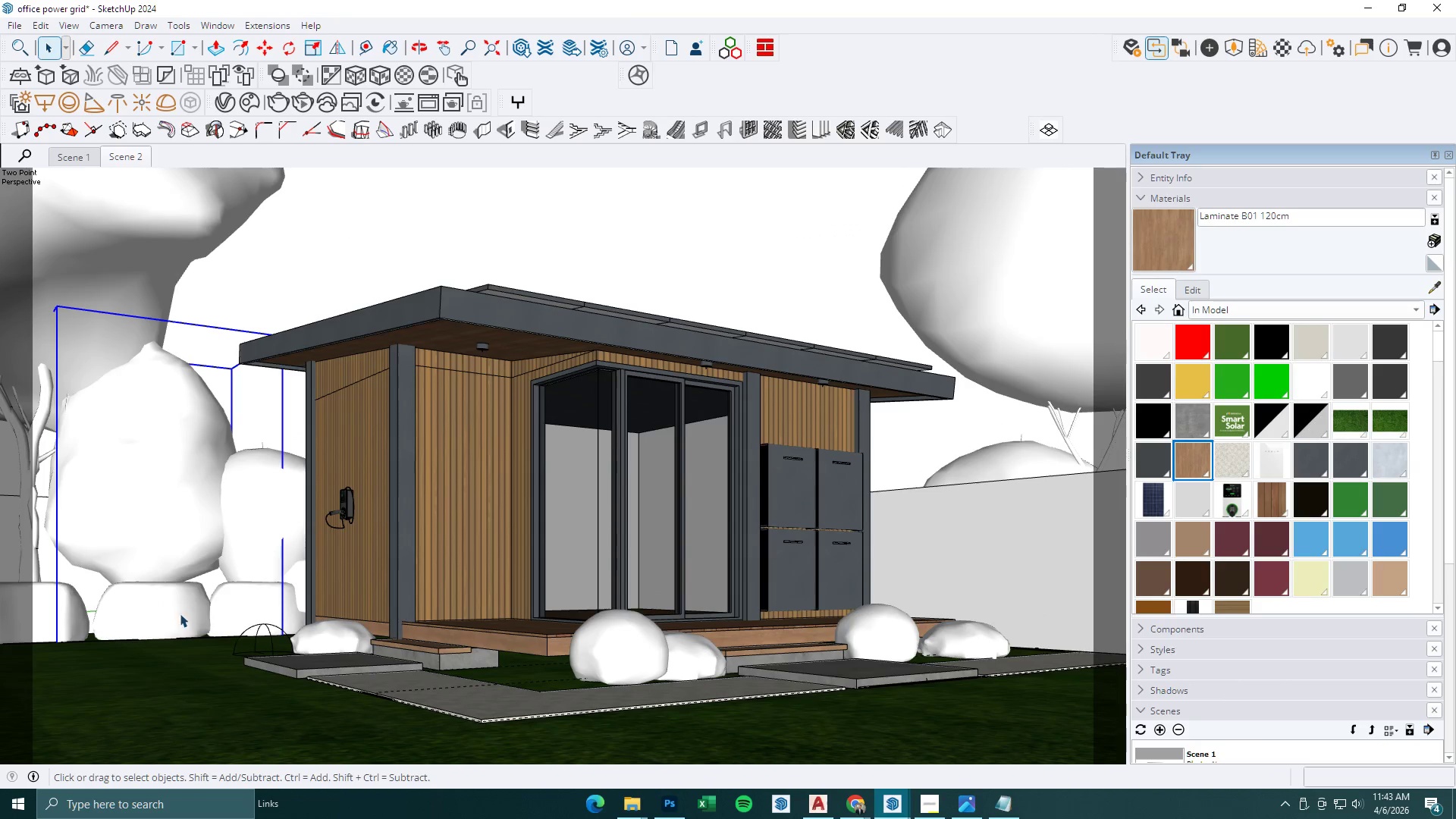 
key(M)
 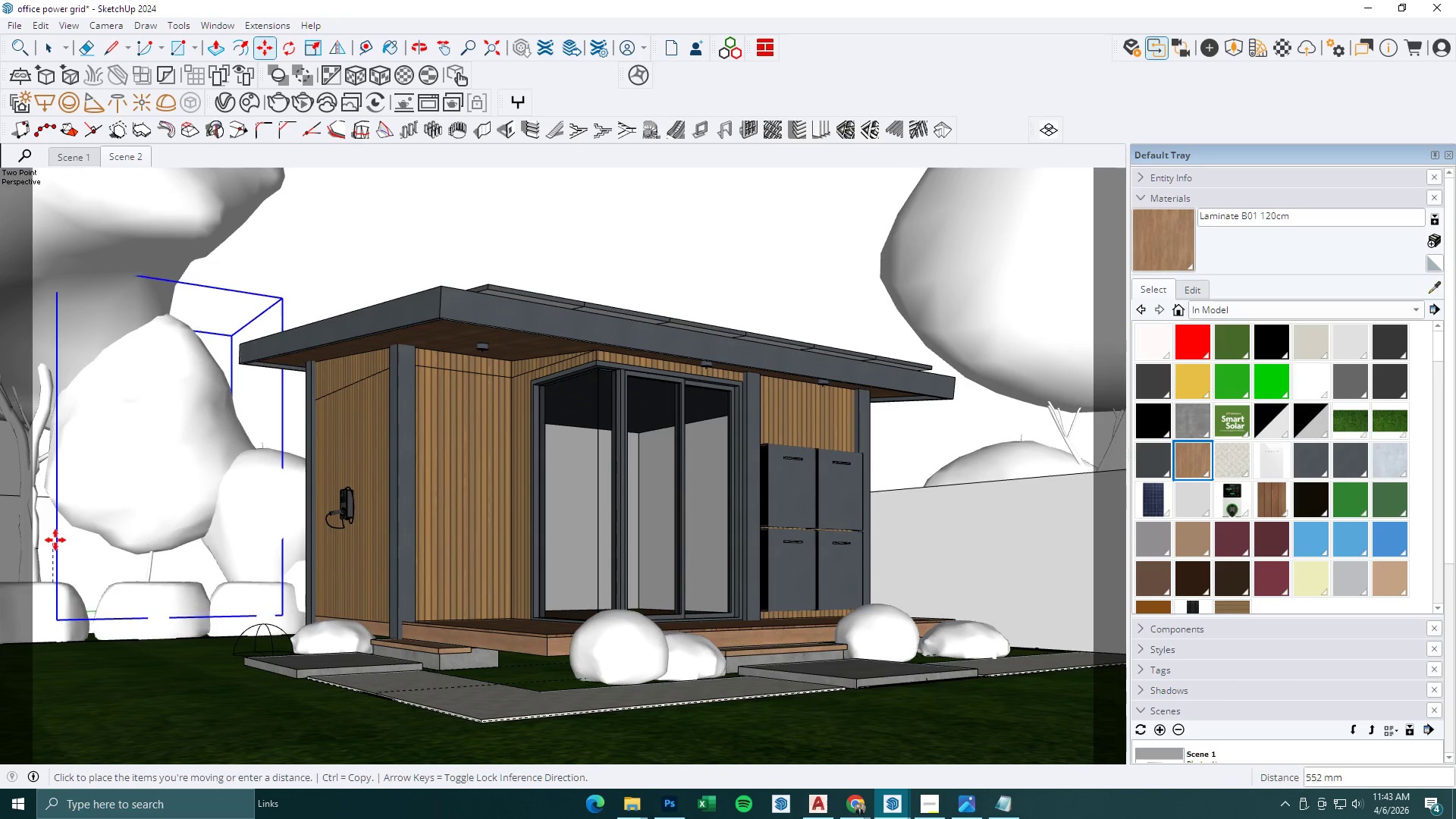 
left_click([55, 542])
 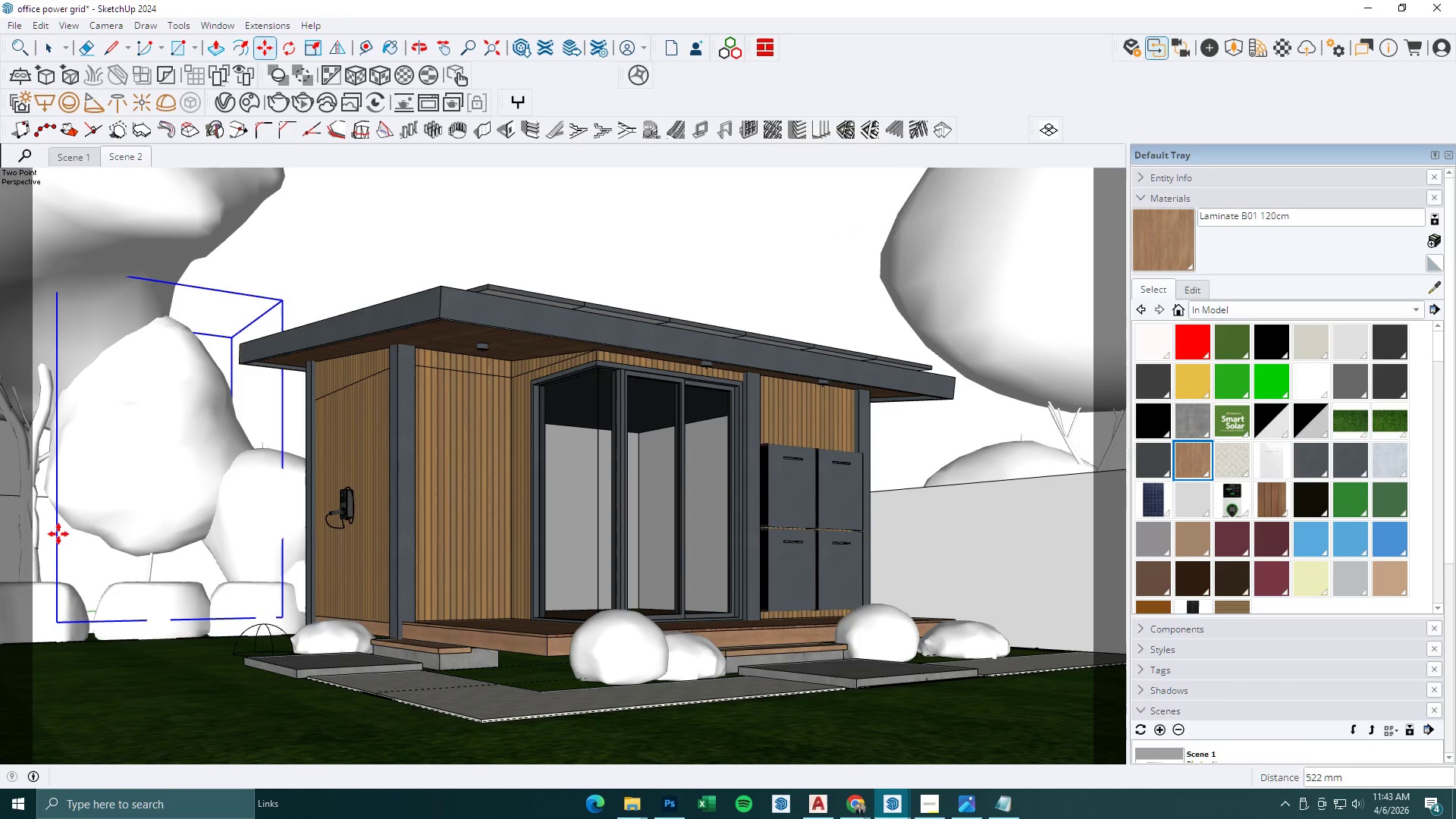 
key(Space)
 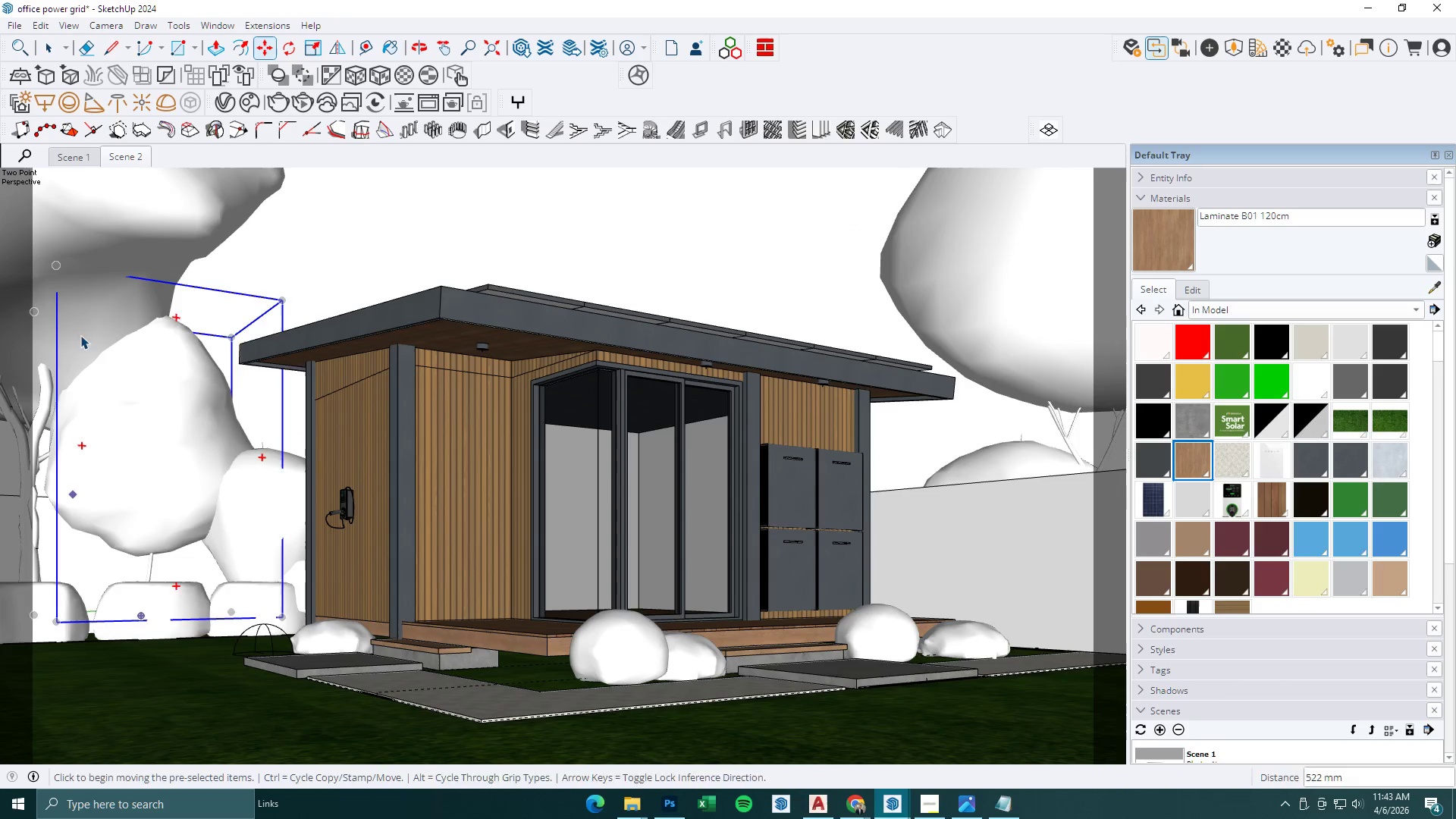 
double_click([76, 318])
 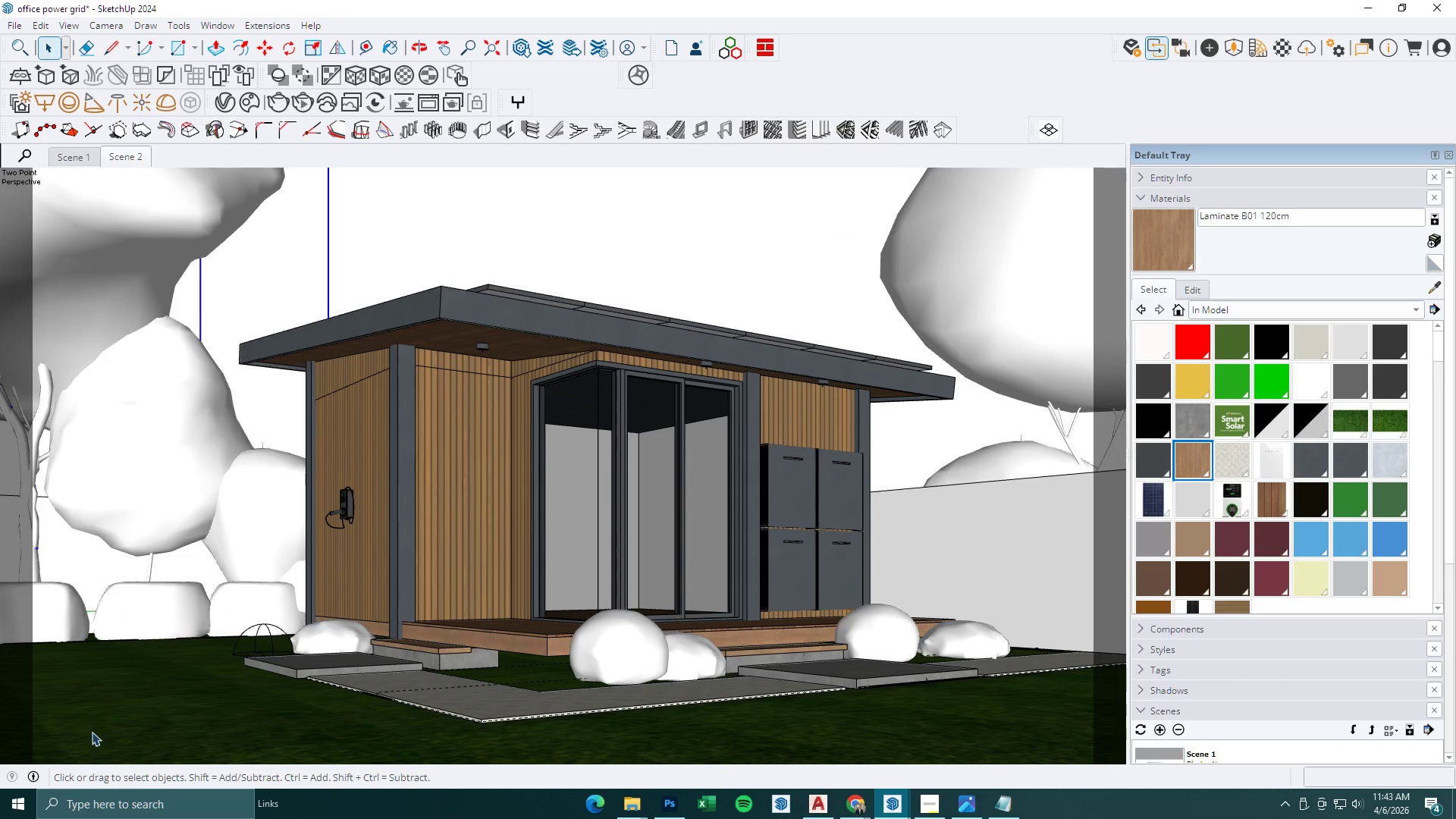 
key(M)
 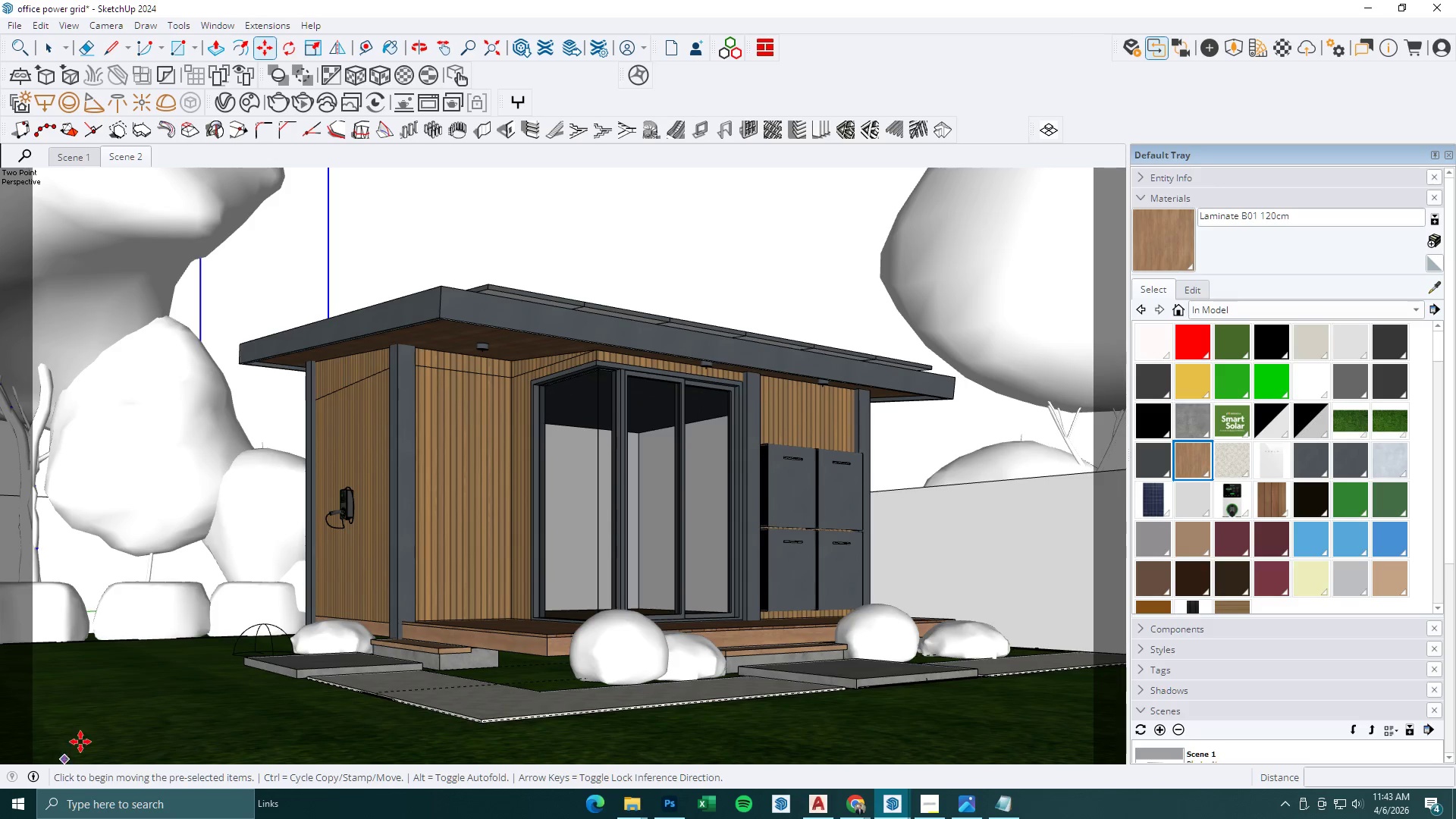 
left_click([80, 742])
 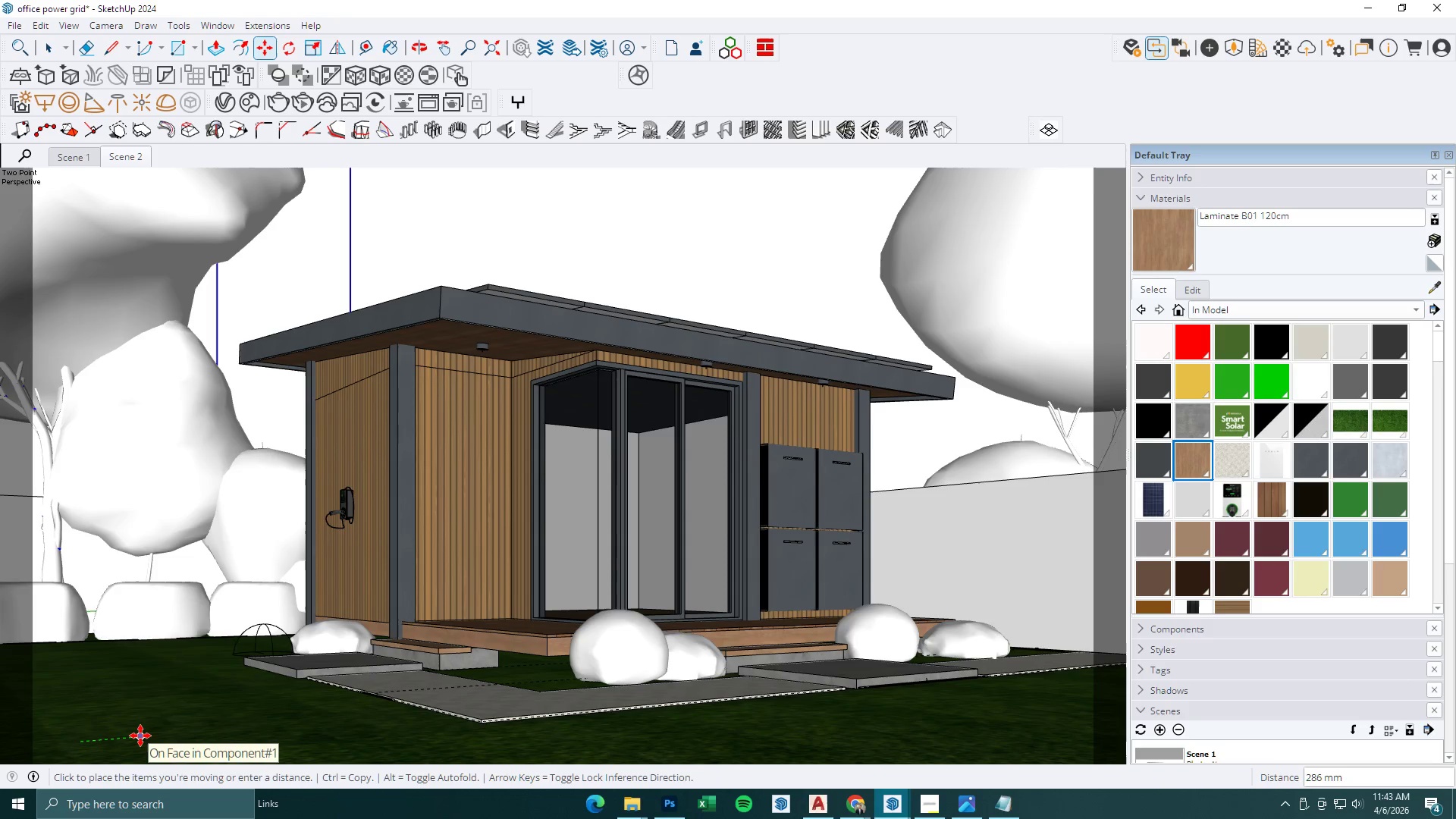 
left_click([140, 736])
 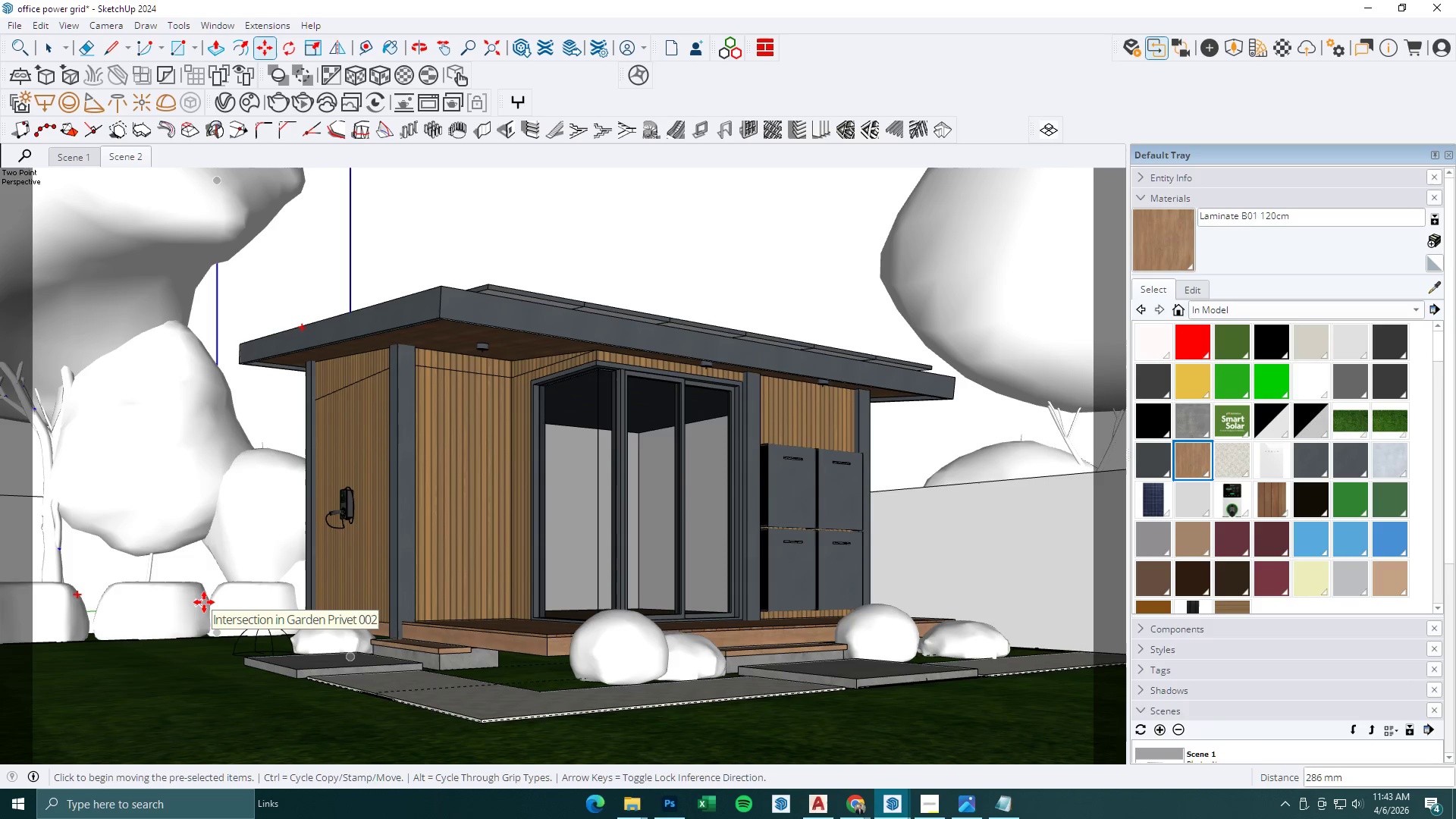 
key(Space)
 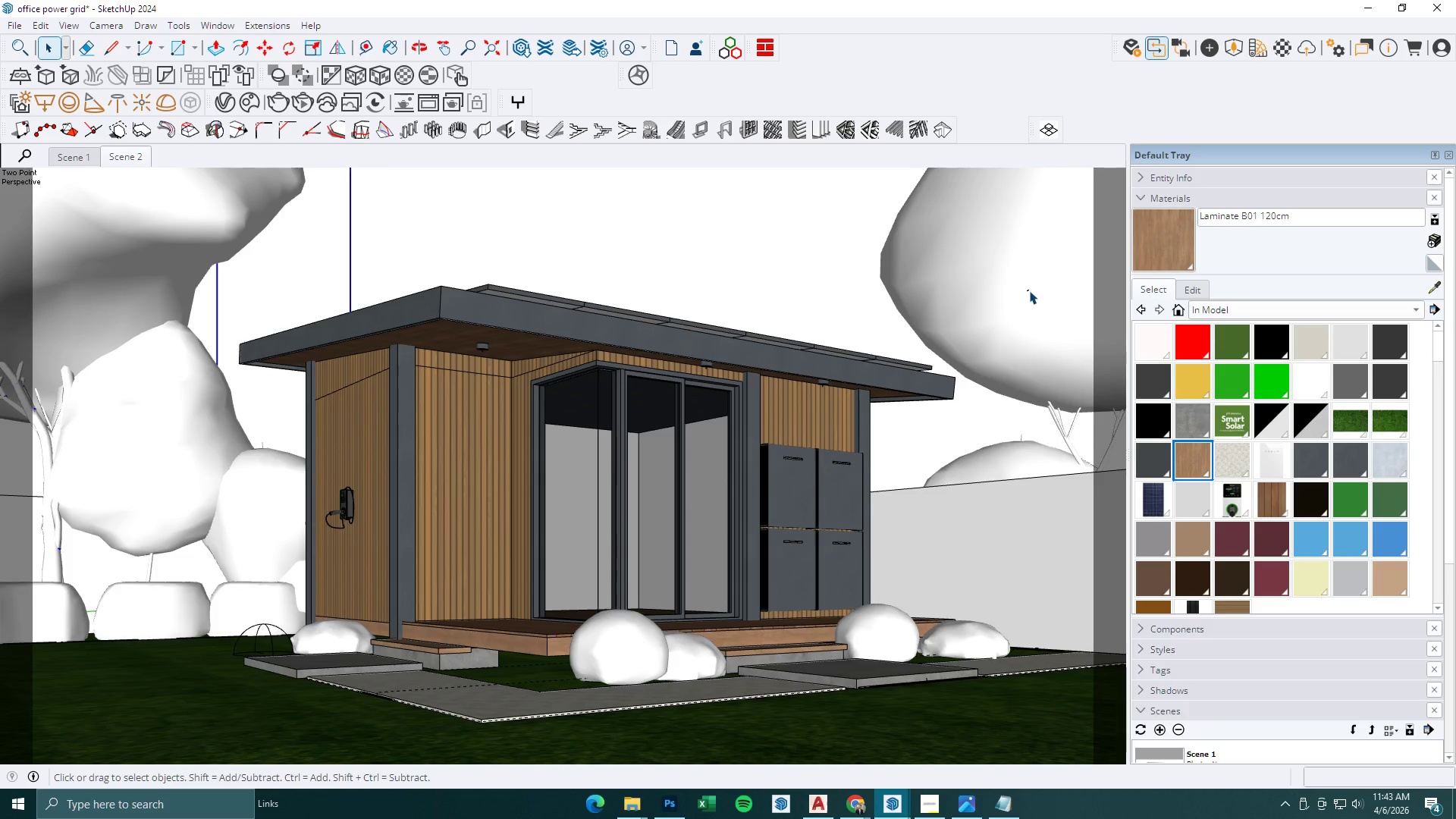 
scroll: coordinate [786, 541], scroll_direction: down, amount: 4.0
 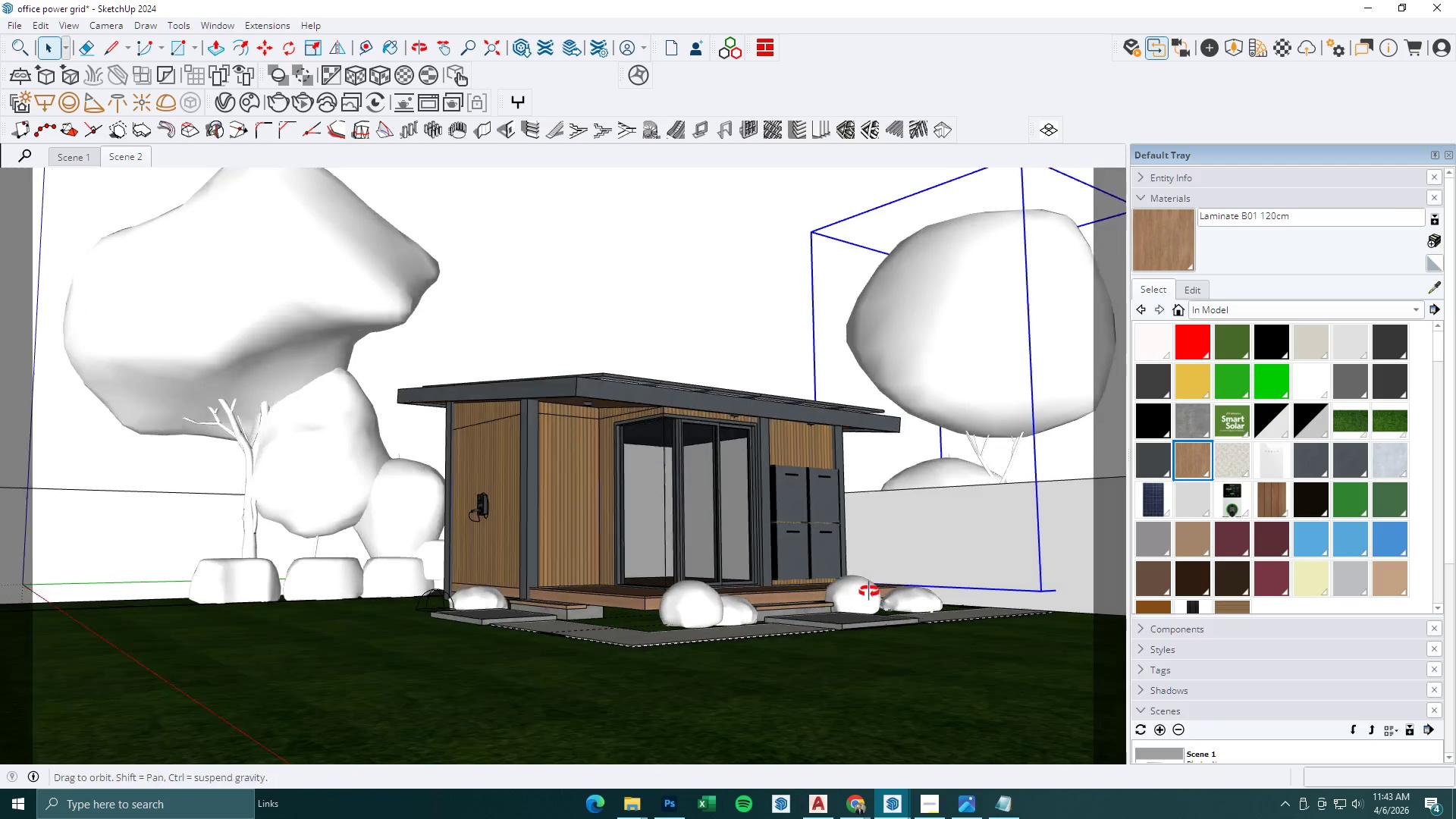 
key(M)
 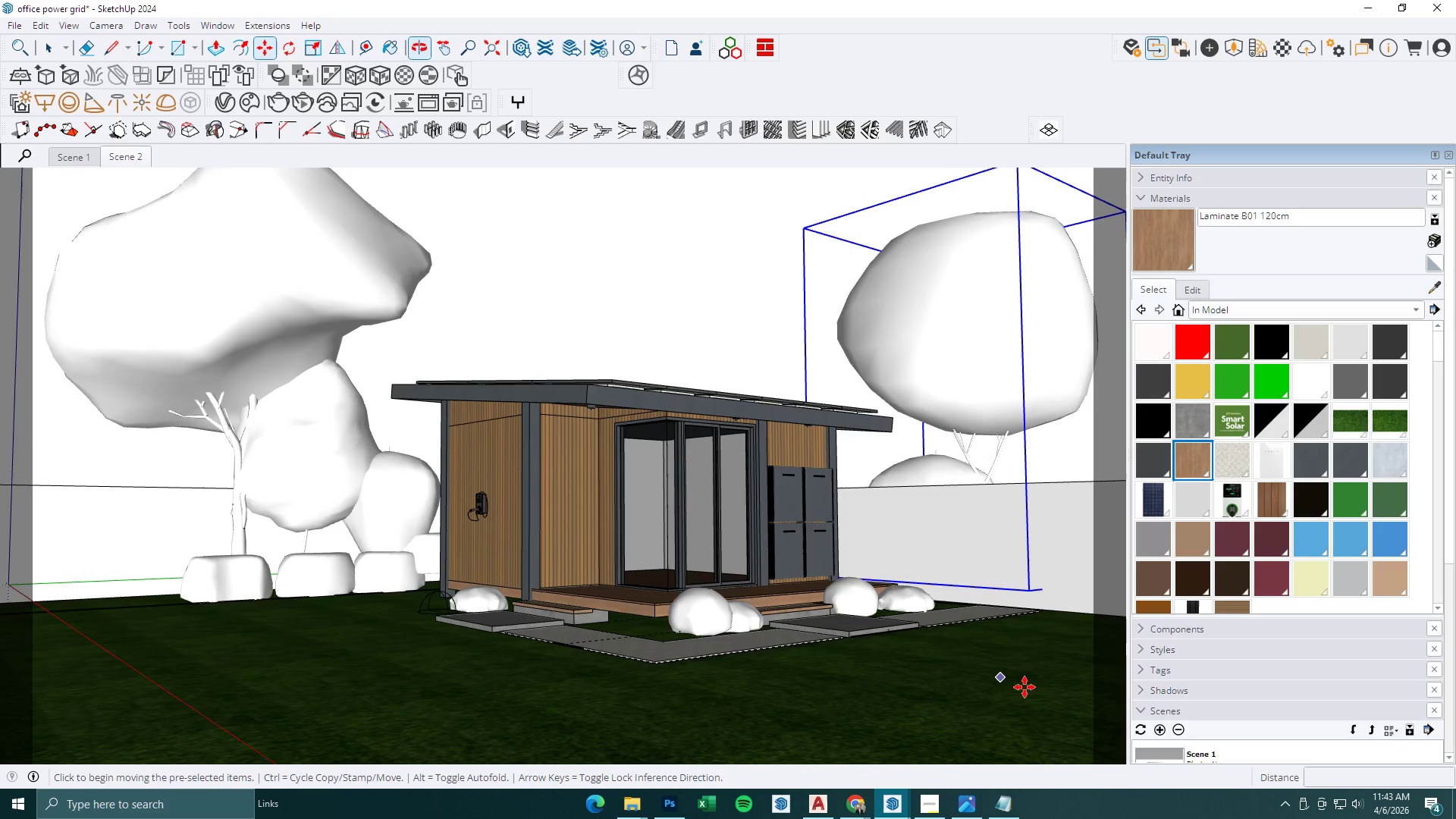 
left_click_drag(start_coordinate=[1052, 692], to_coordinate=[1046, 692])
 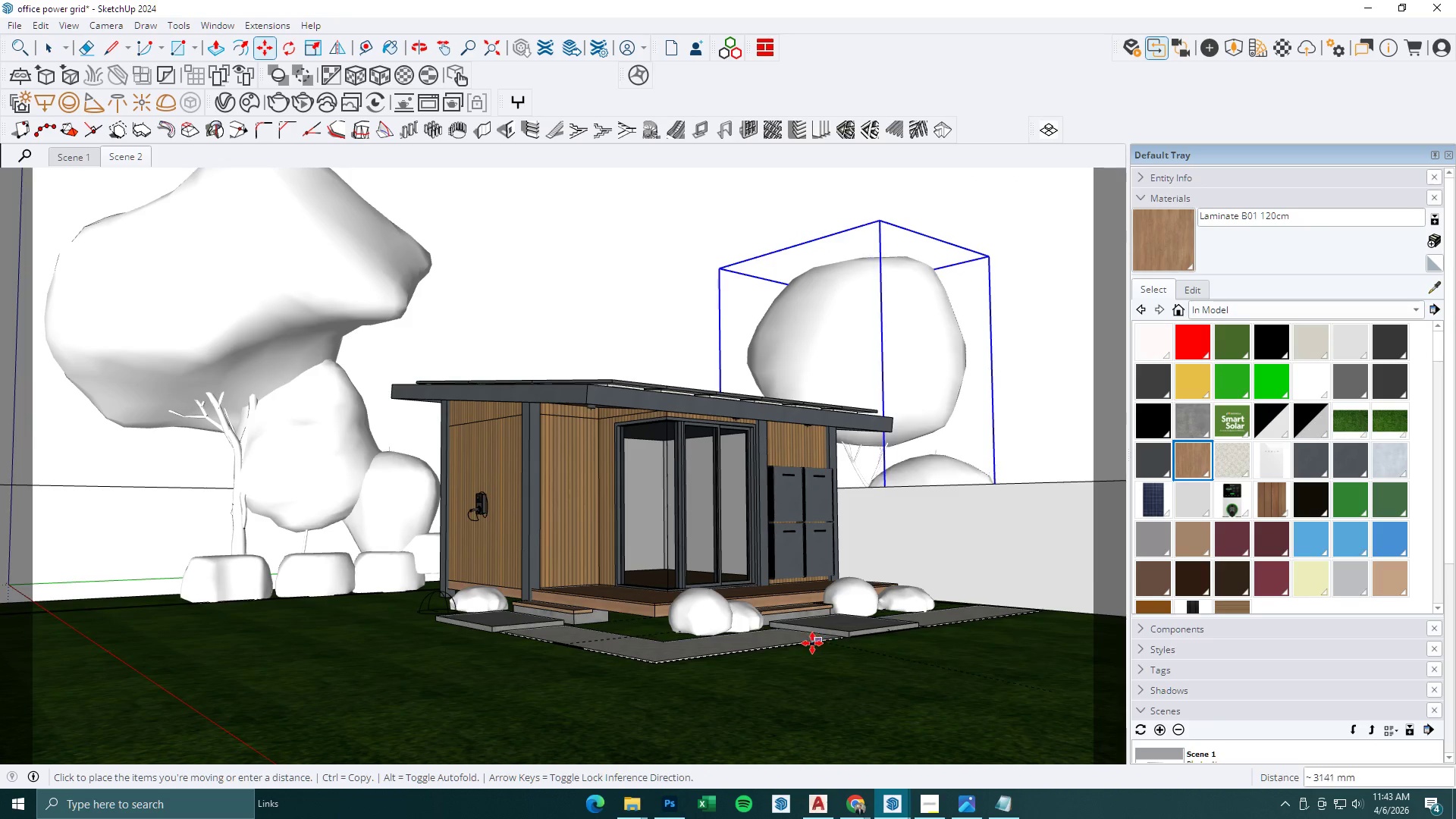 
left_click([811, 643])
 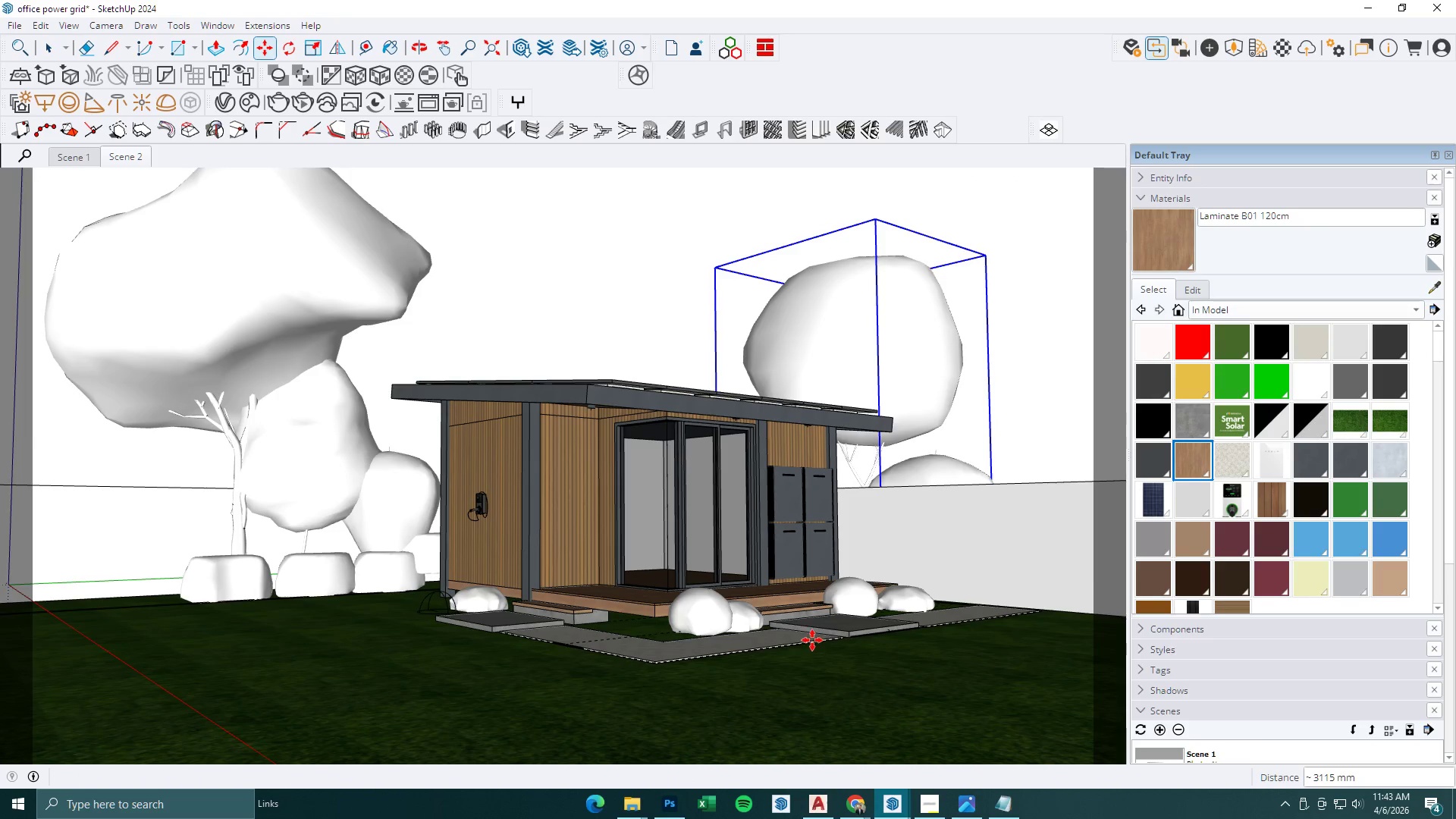 
key(Space)
 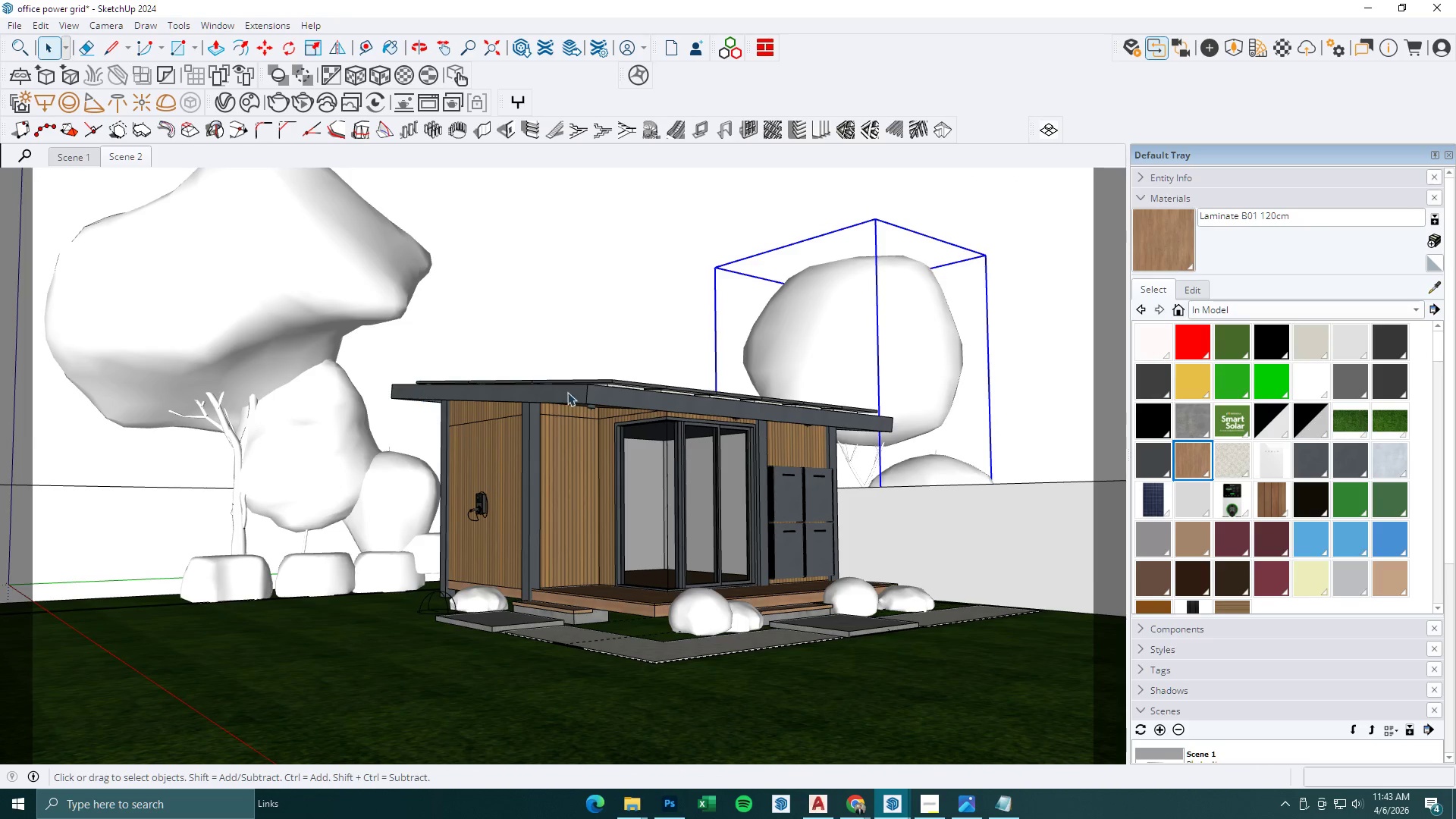 
left_click([883, 370])
 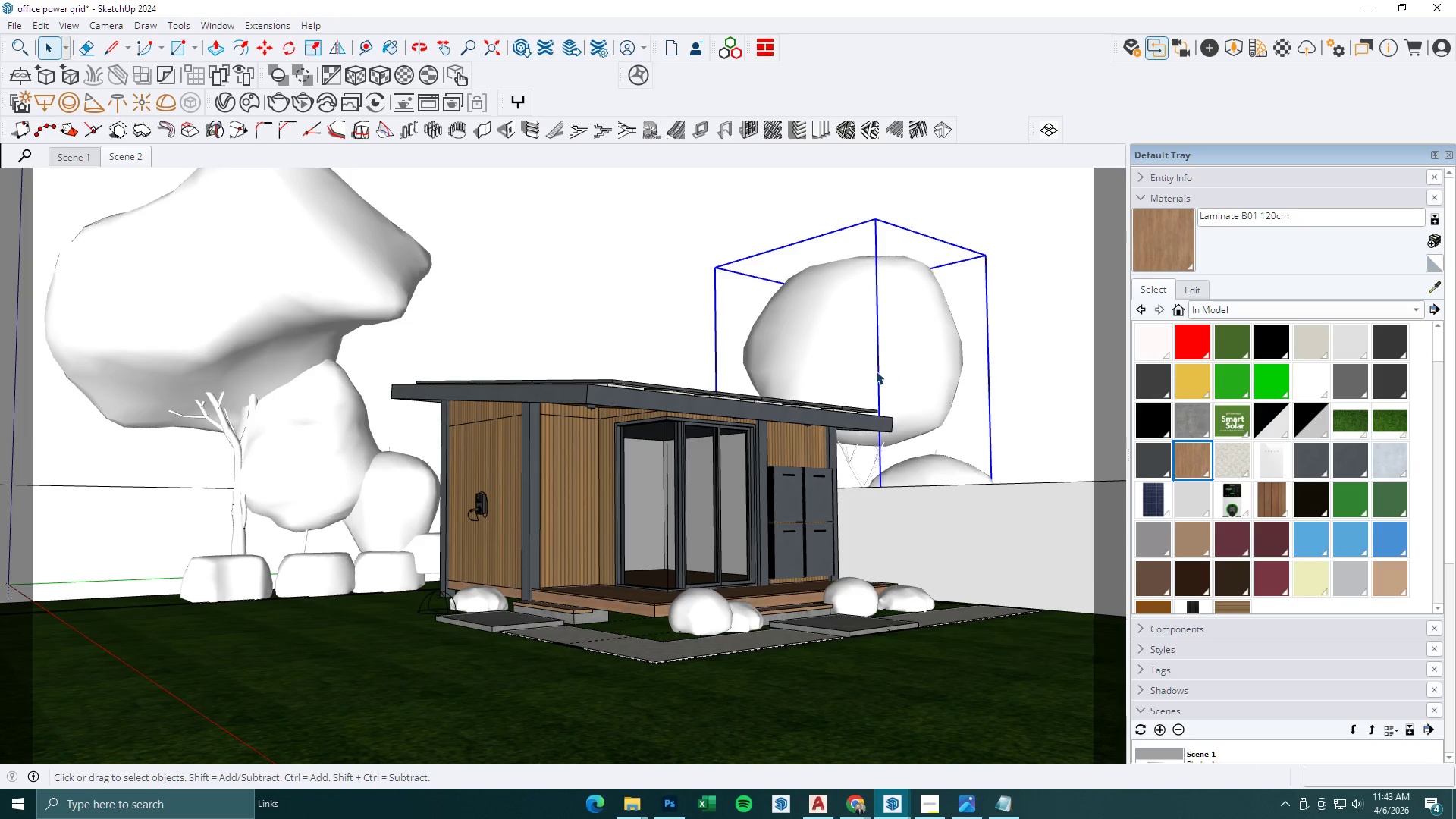 
key(M)
 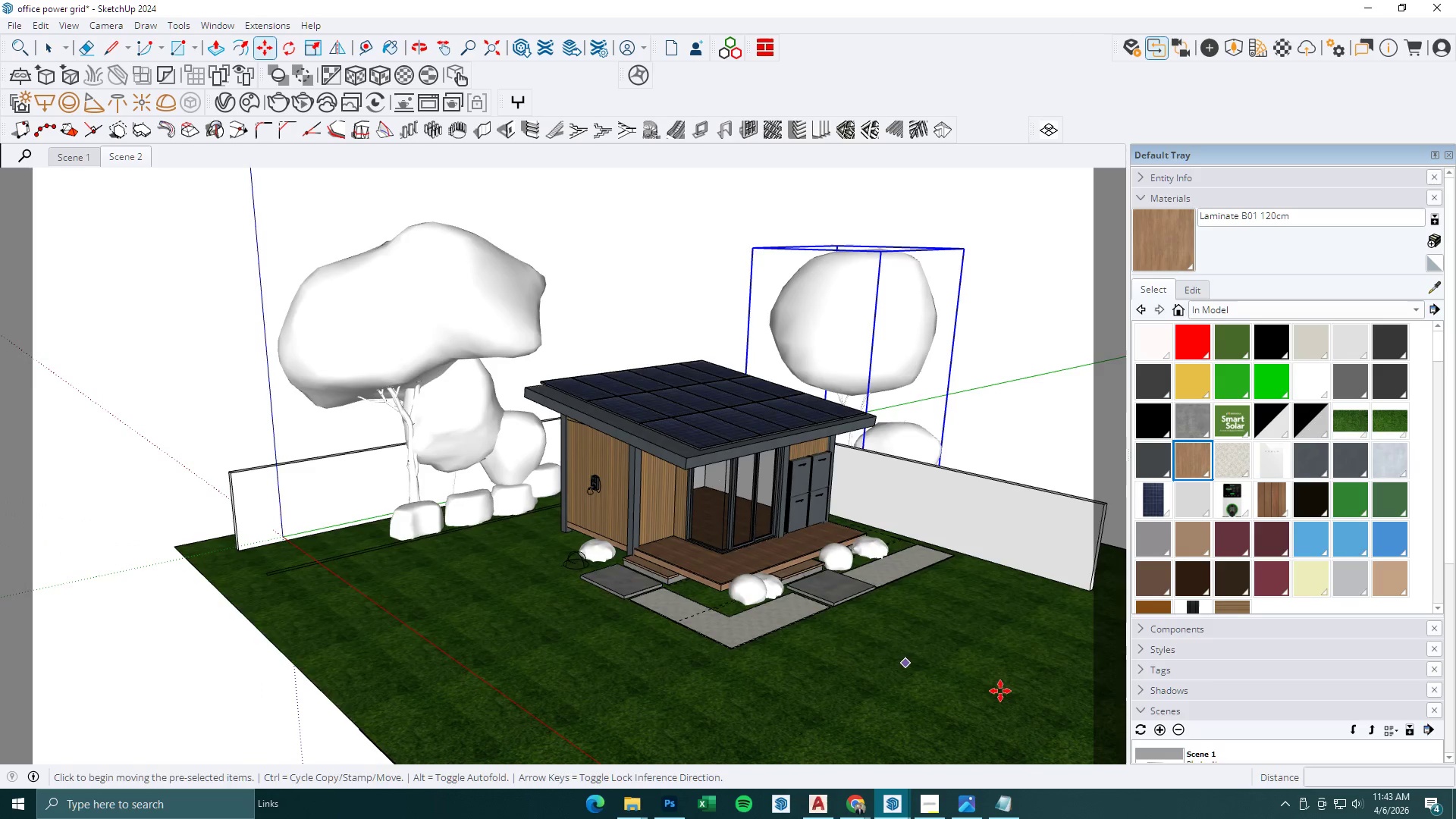 
scroll: coordinate [824, 474], scroll_direction: down, amount: 4.0
 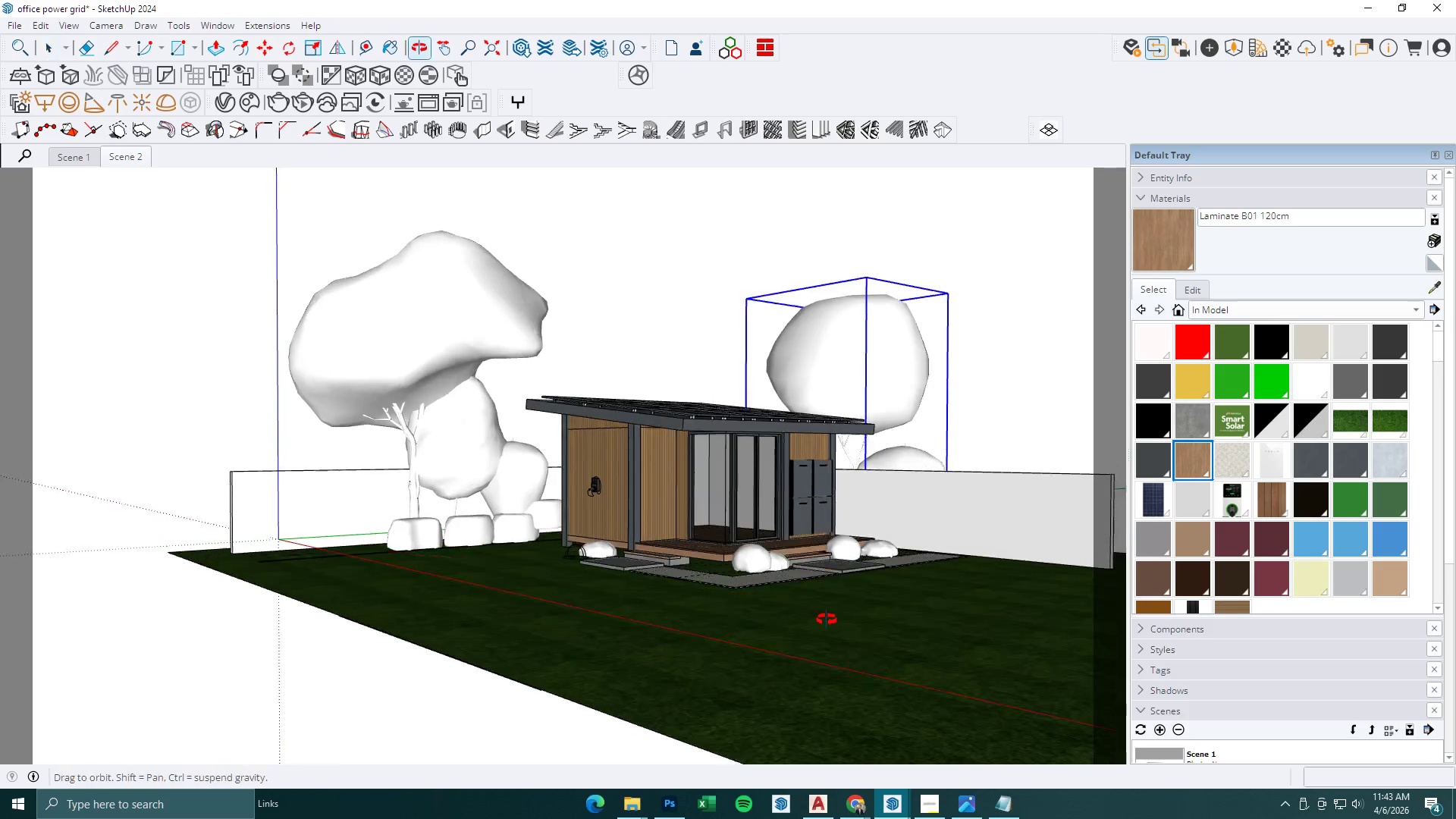 
left_click_drag(start_coordinate=[1002, 693], to_coordinate=[996, 693])
 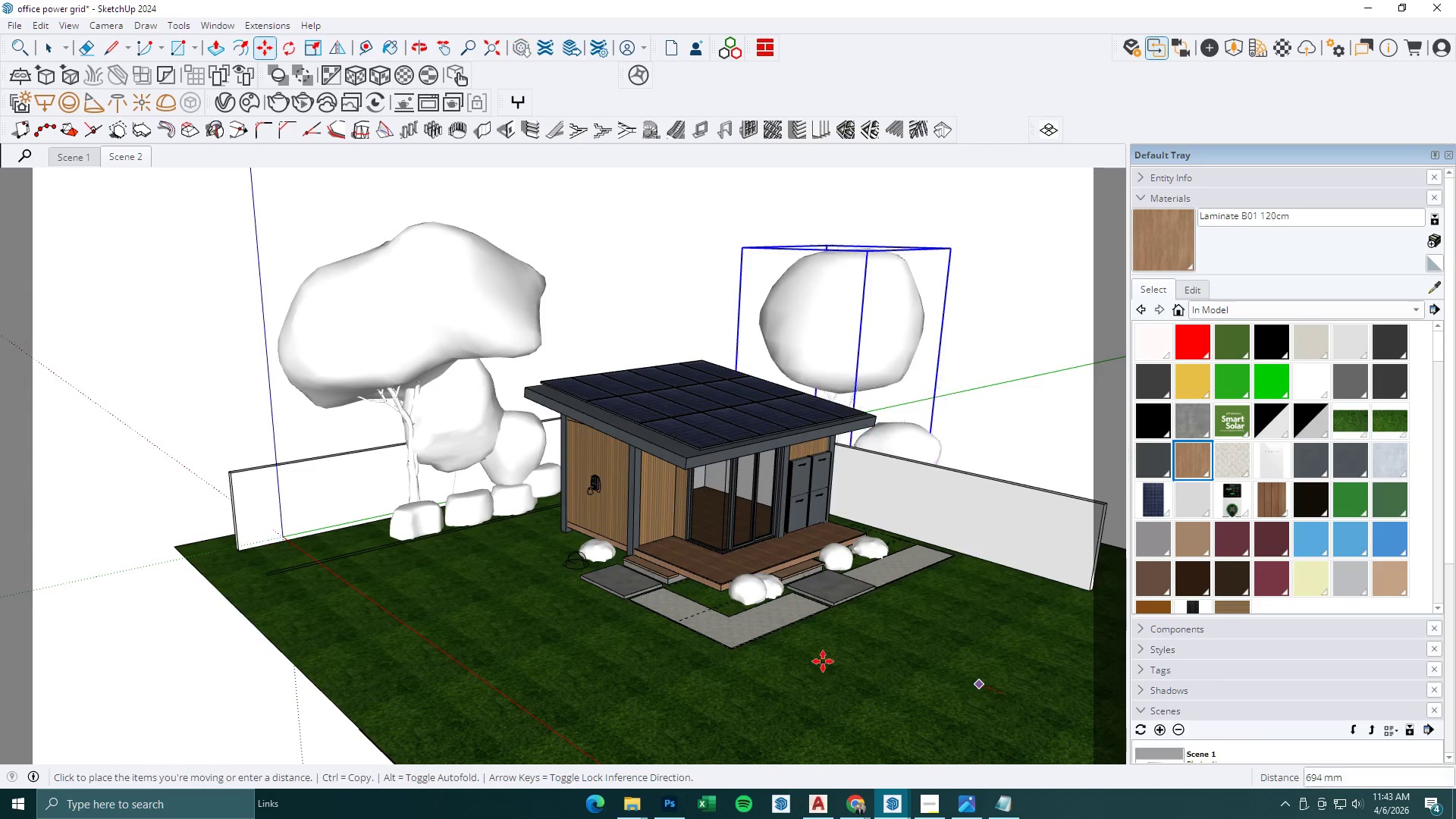 
key(Control+ControlLeft)
 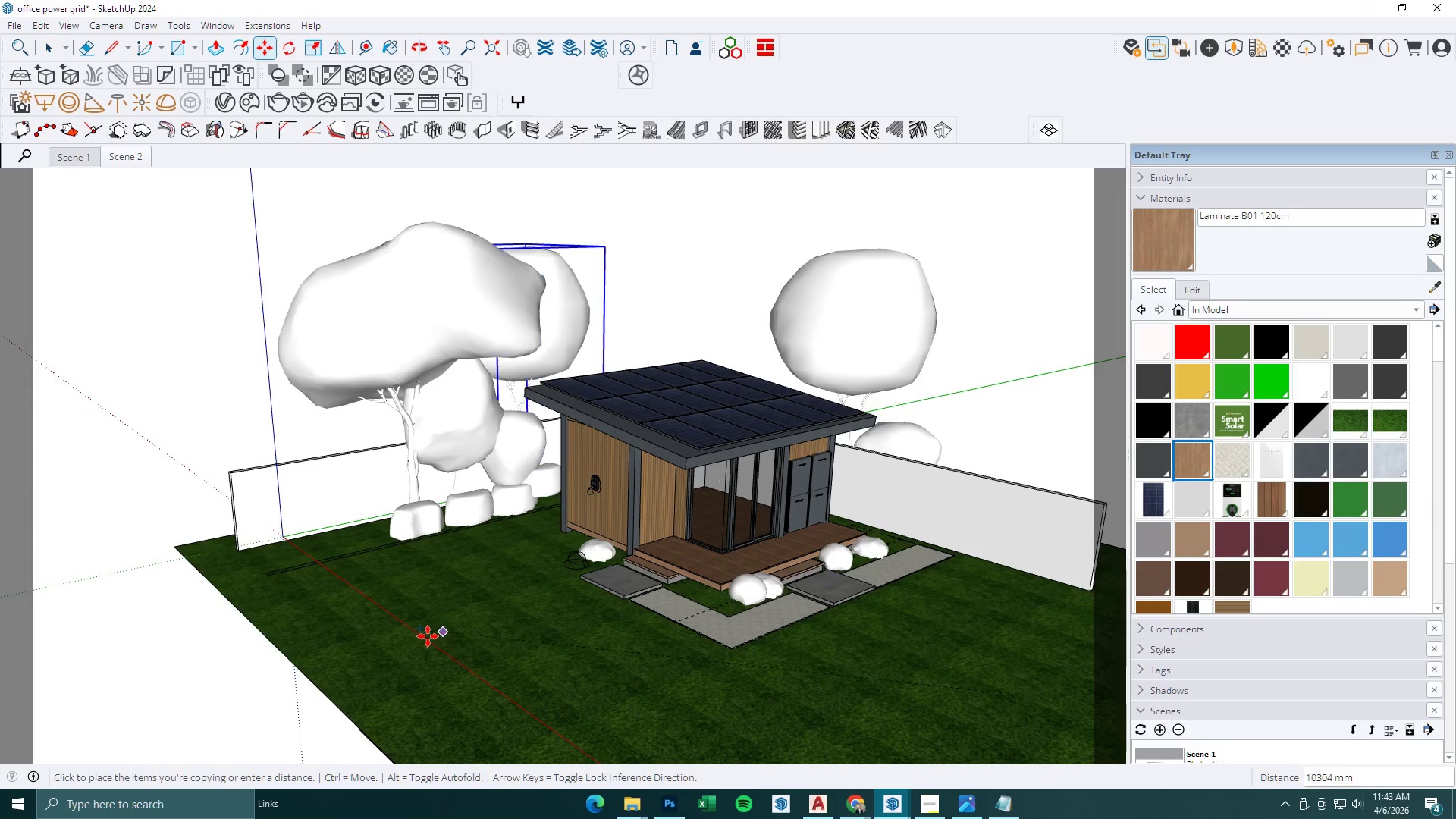 
left_click([427, 639])
 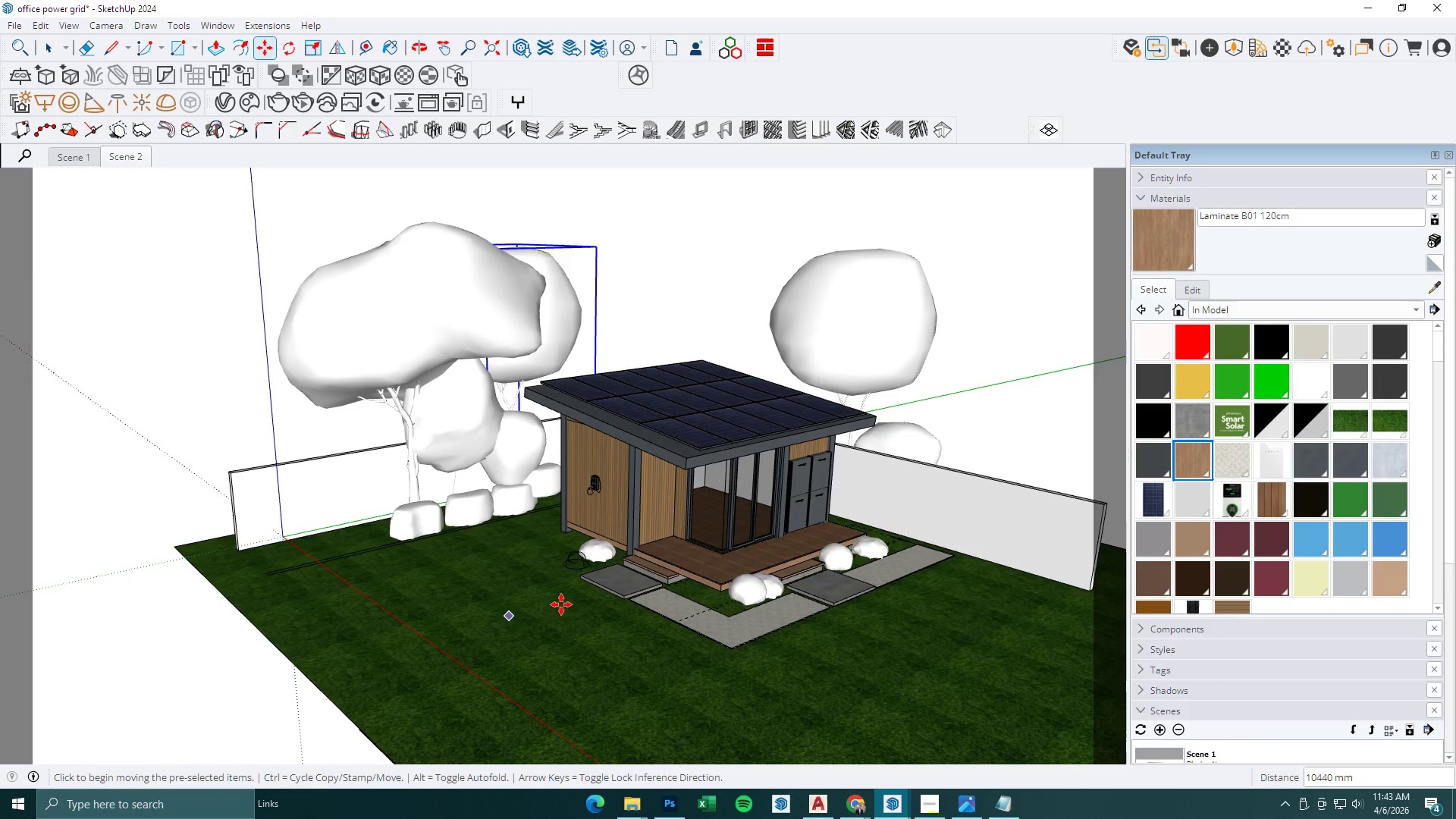 
left_click_drag(start_coordinate=[565, 604], to_coordinate=[566, 610])
 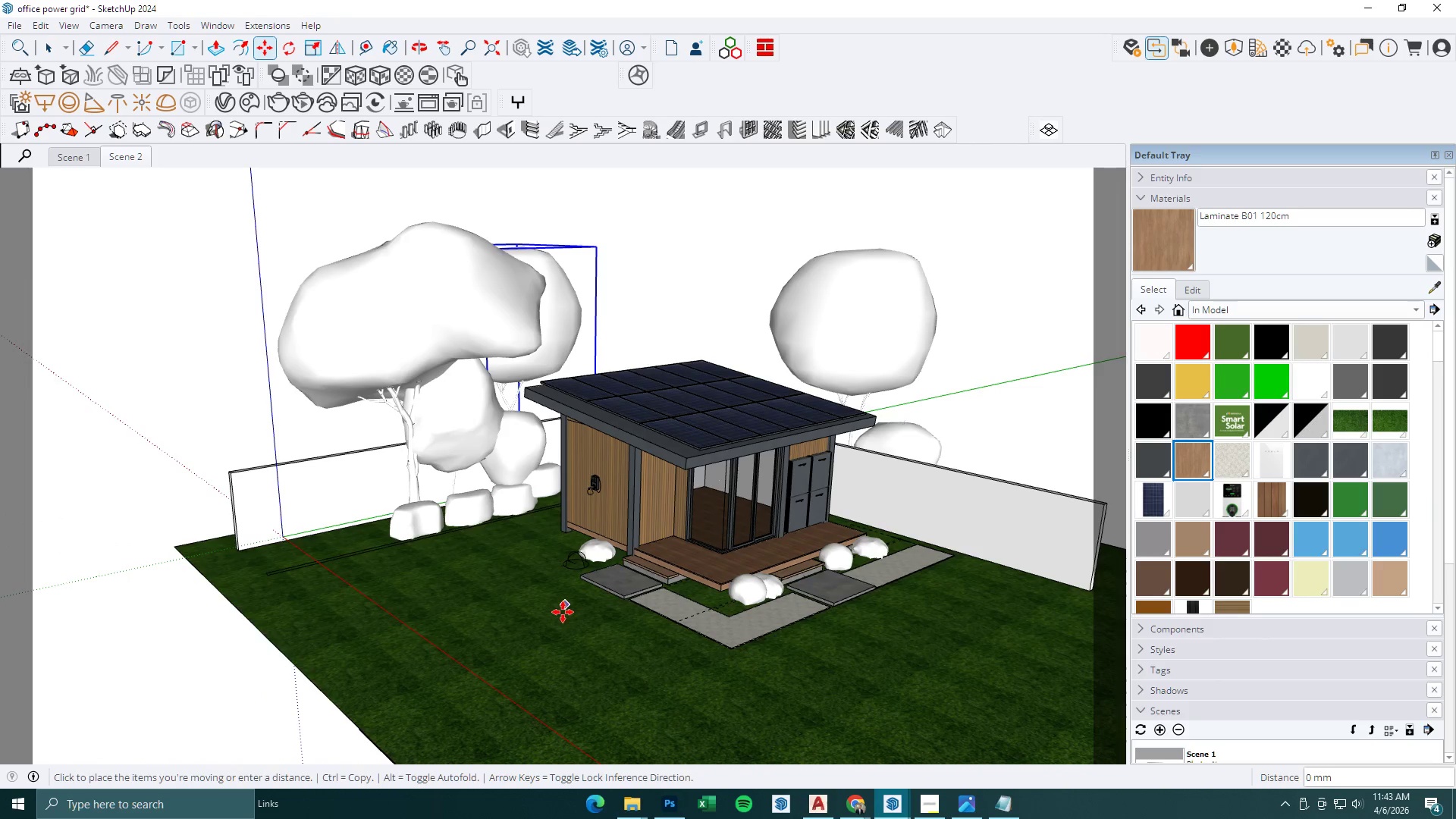 
left_click([562, 612])
 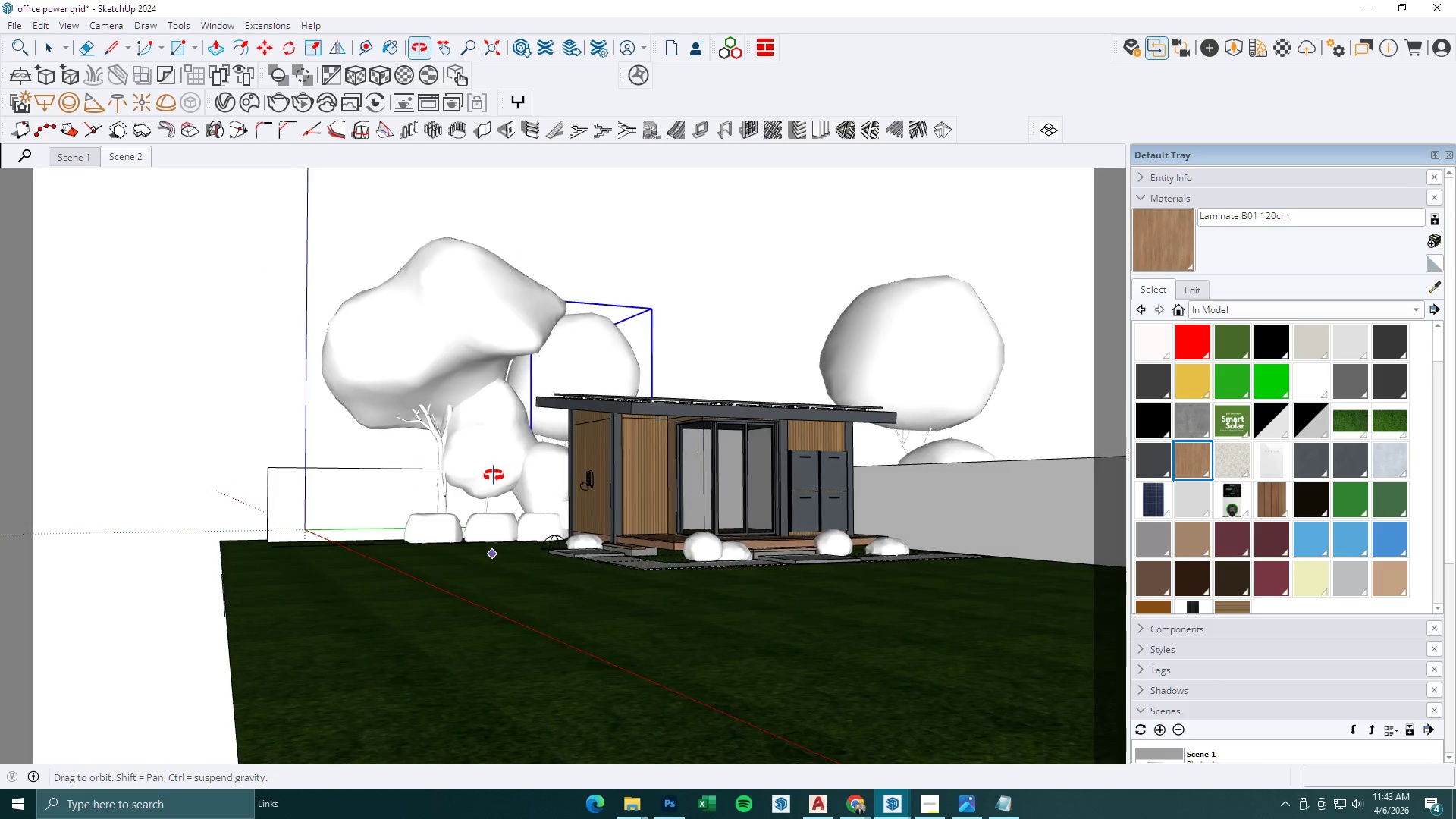 
key(Space)
 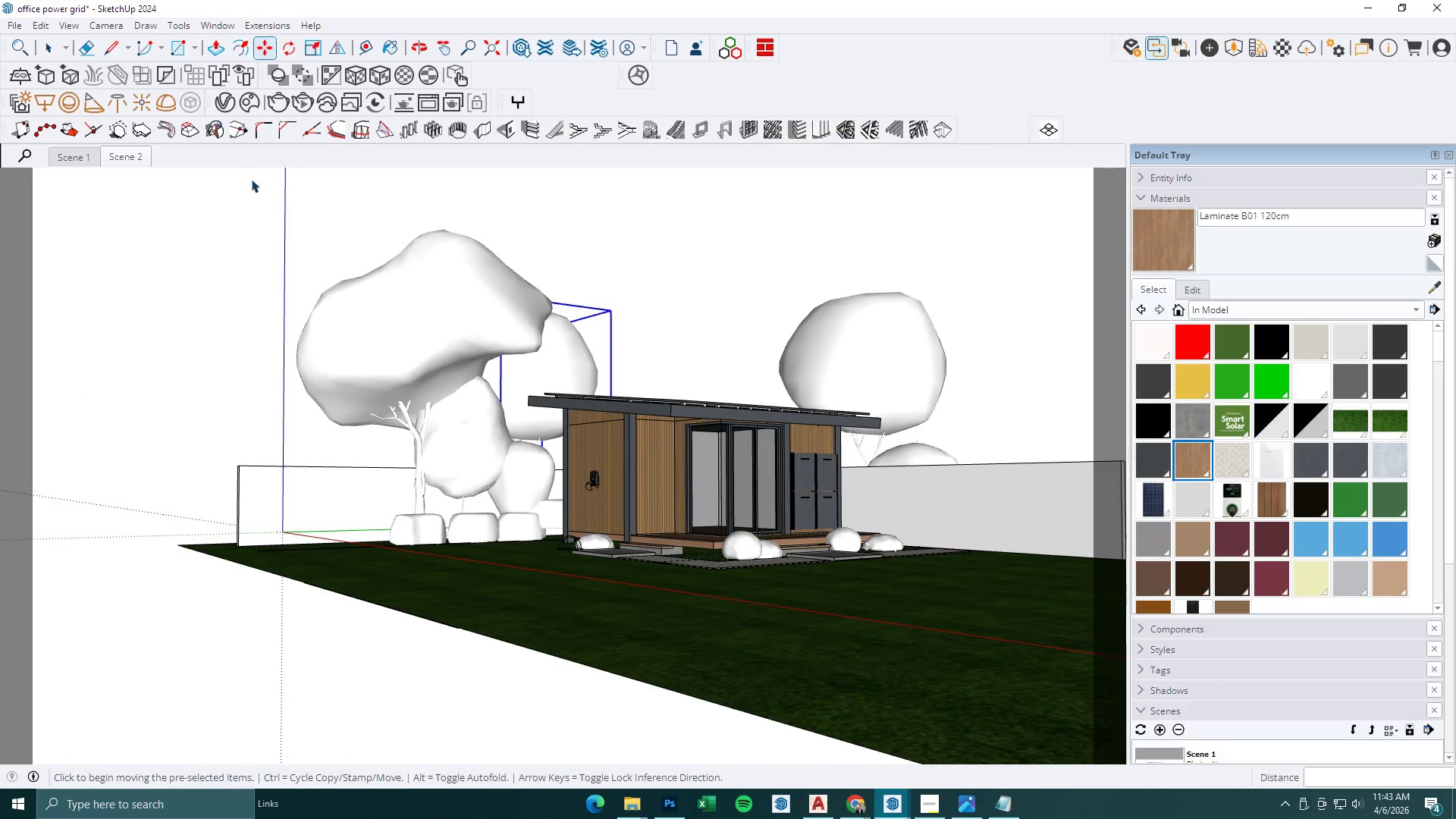 
key(Escape)
 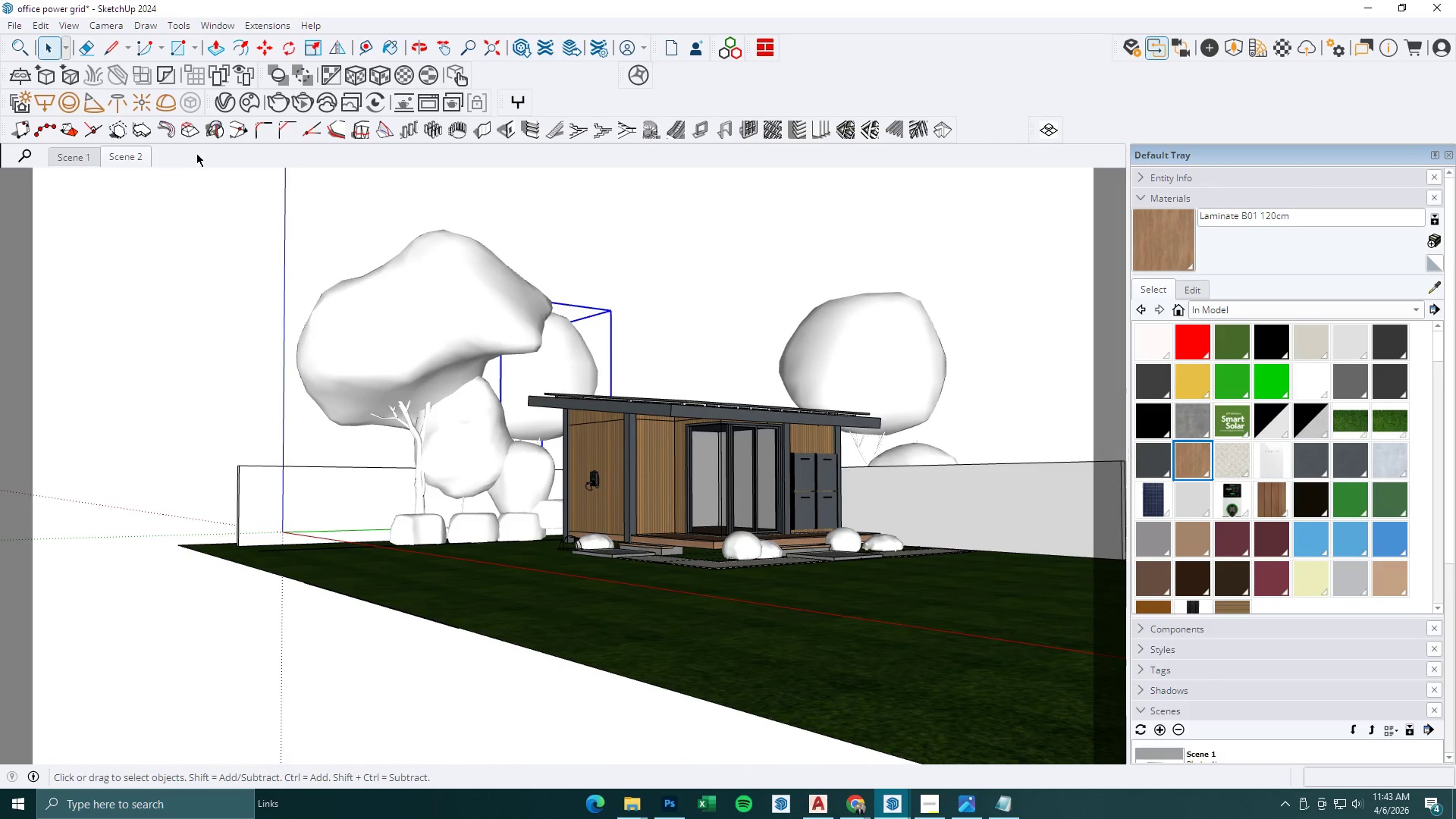 
key(Escape)
 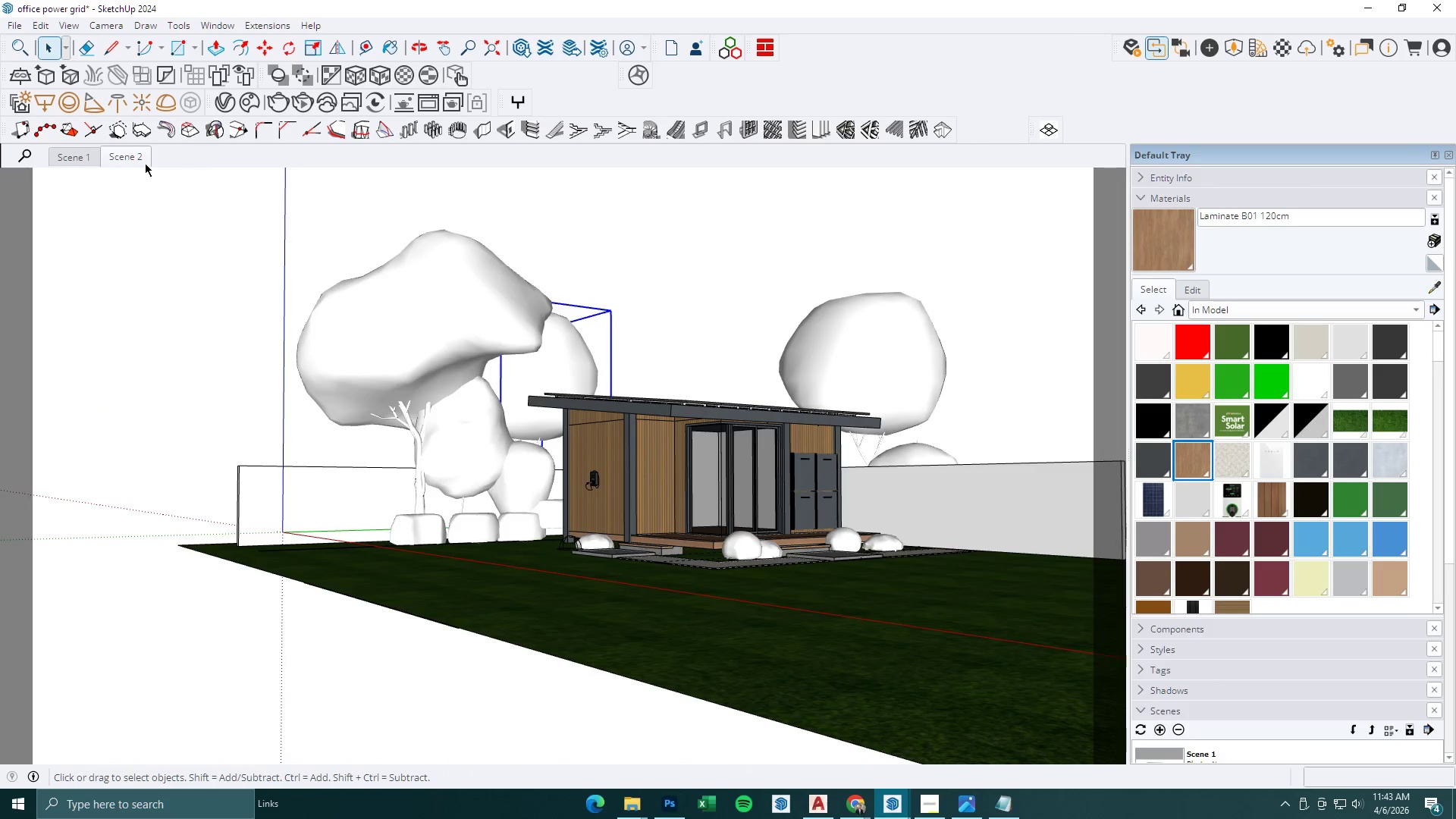 
left_click([133, 158])
 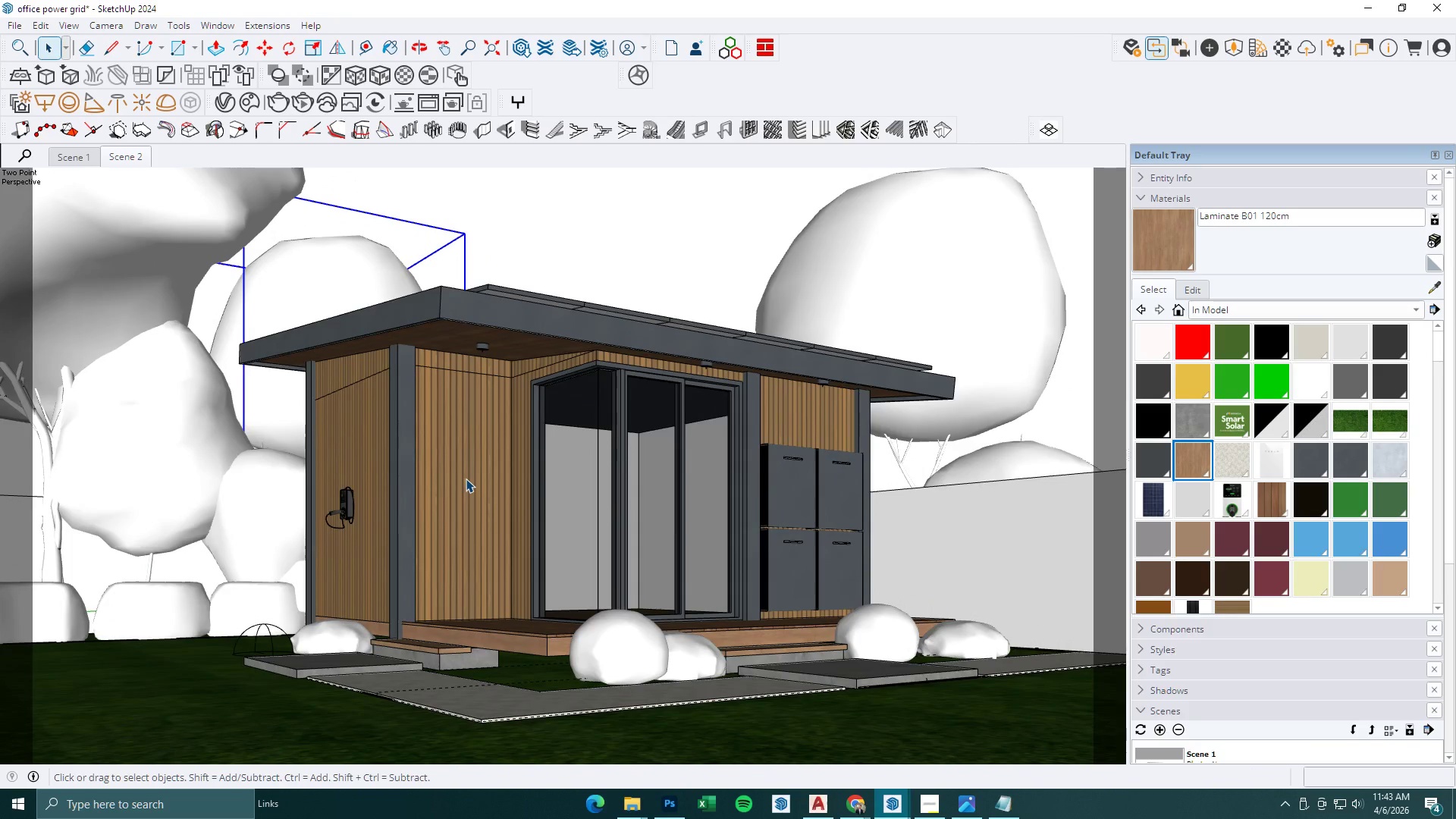 
left_click([187, 477])
 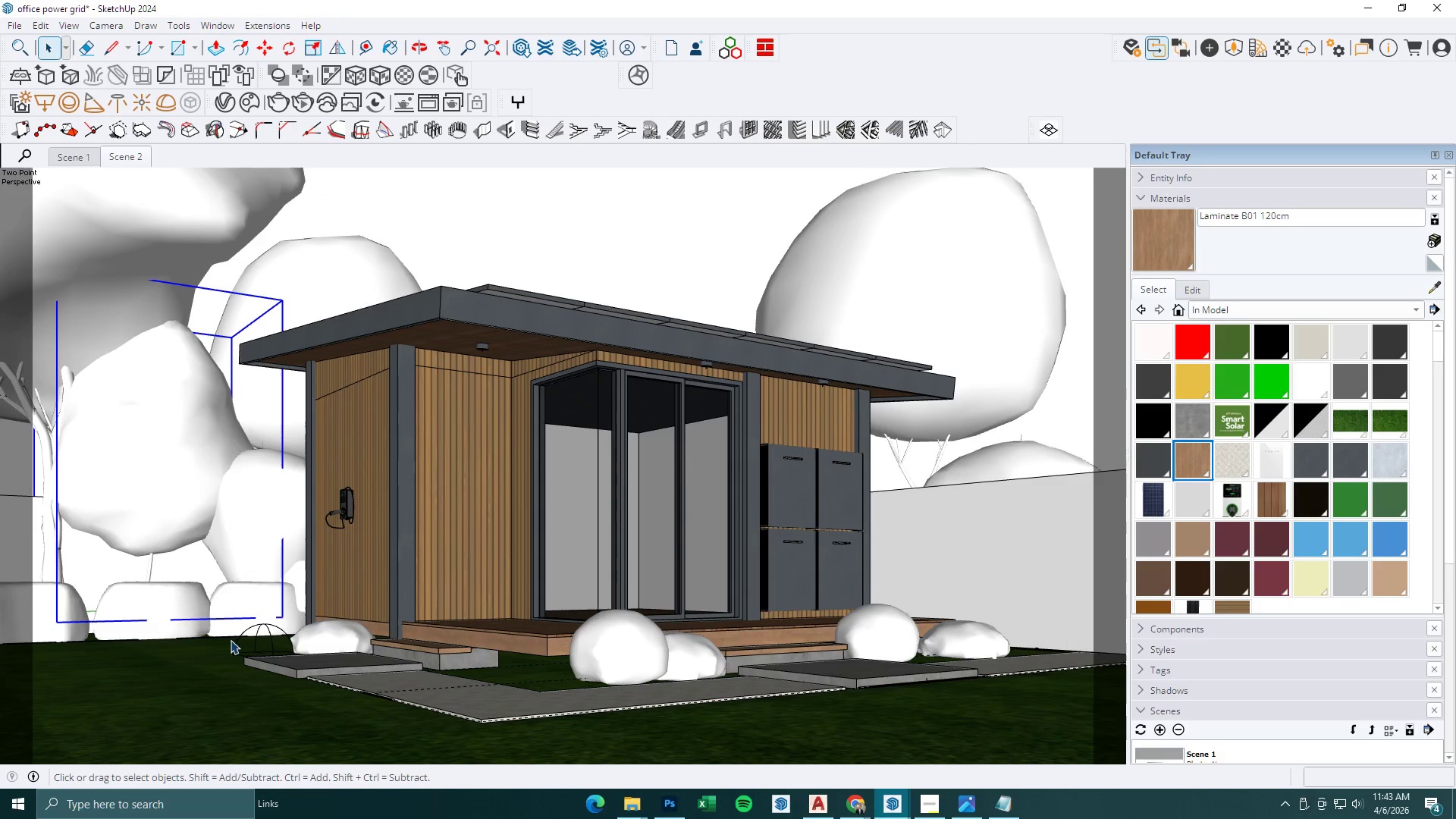 
key(M)
 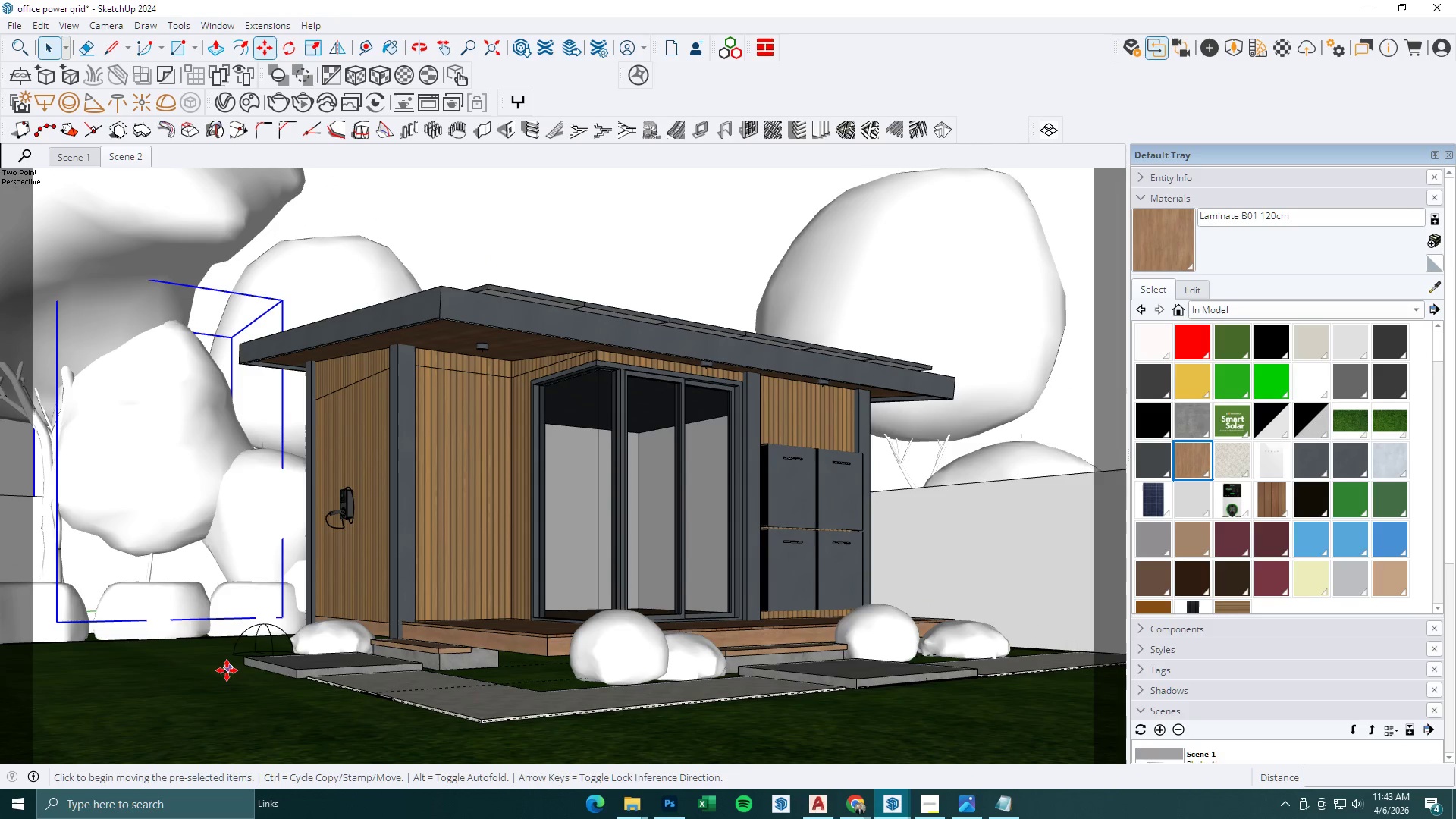 
left_click([224, 676])
 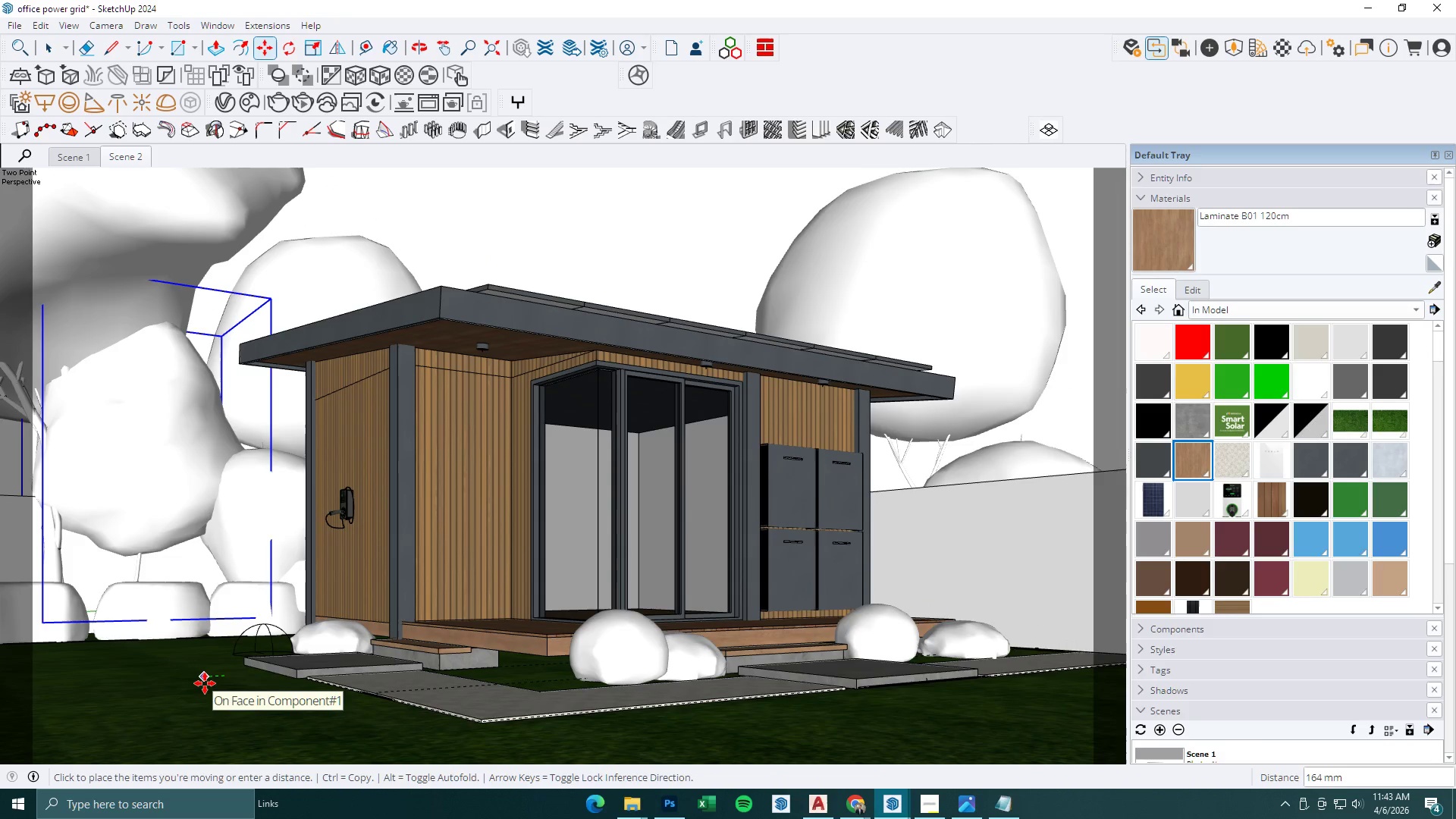 
left_click([205, 683])
 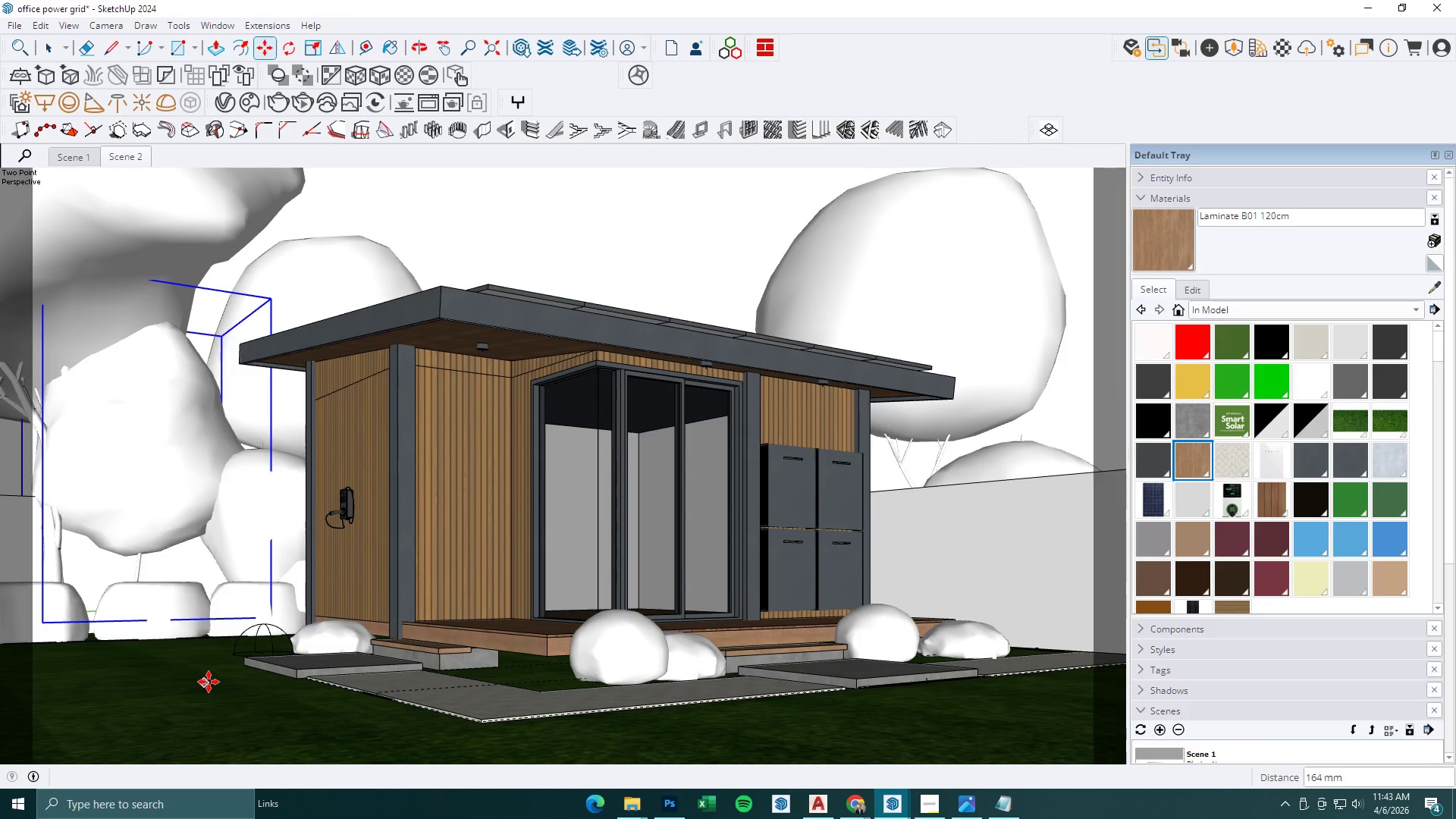 
key(Space)
 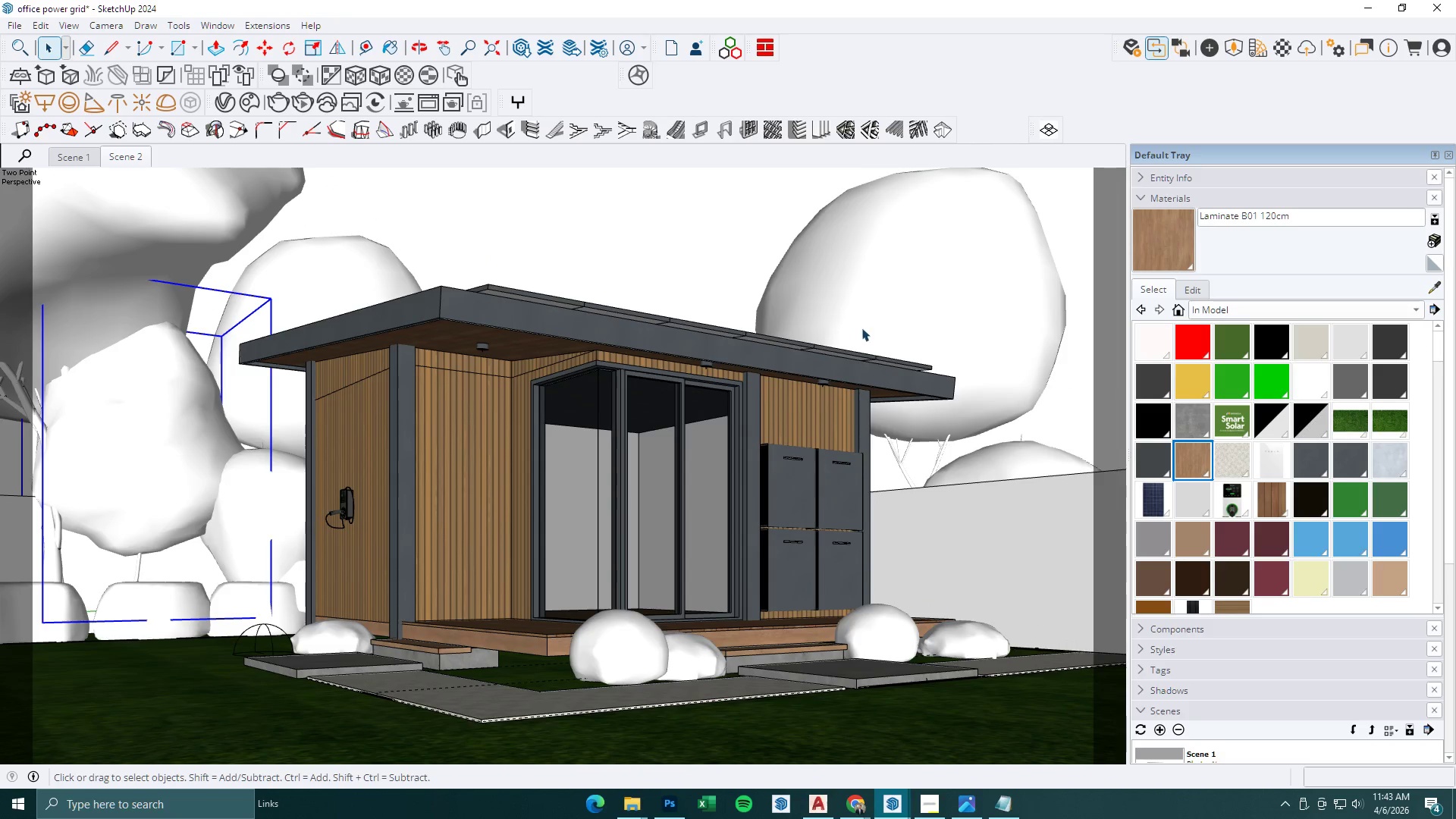 
left_click([736, 173])
 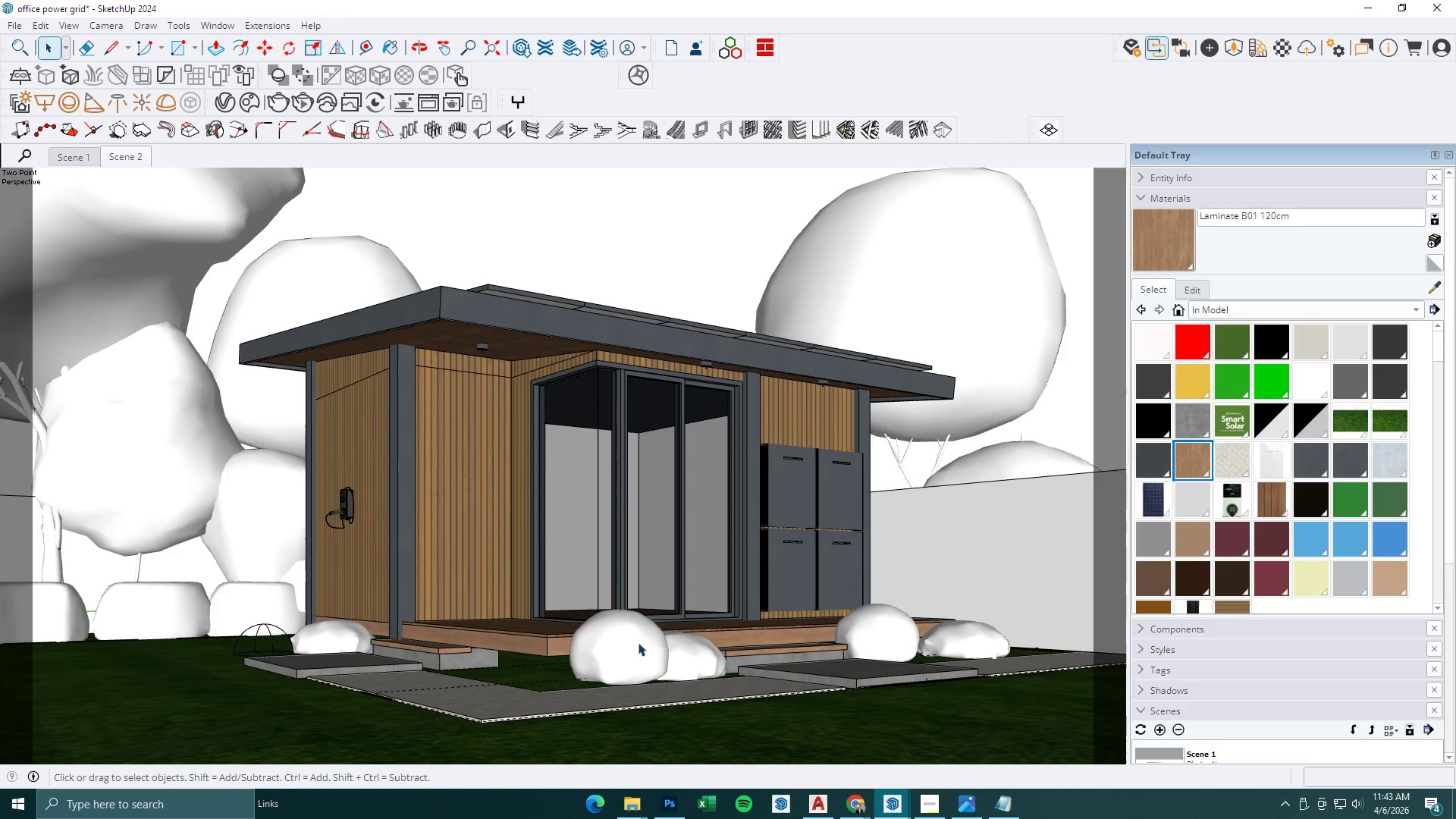 
left_click([638, 654])
 